 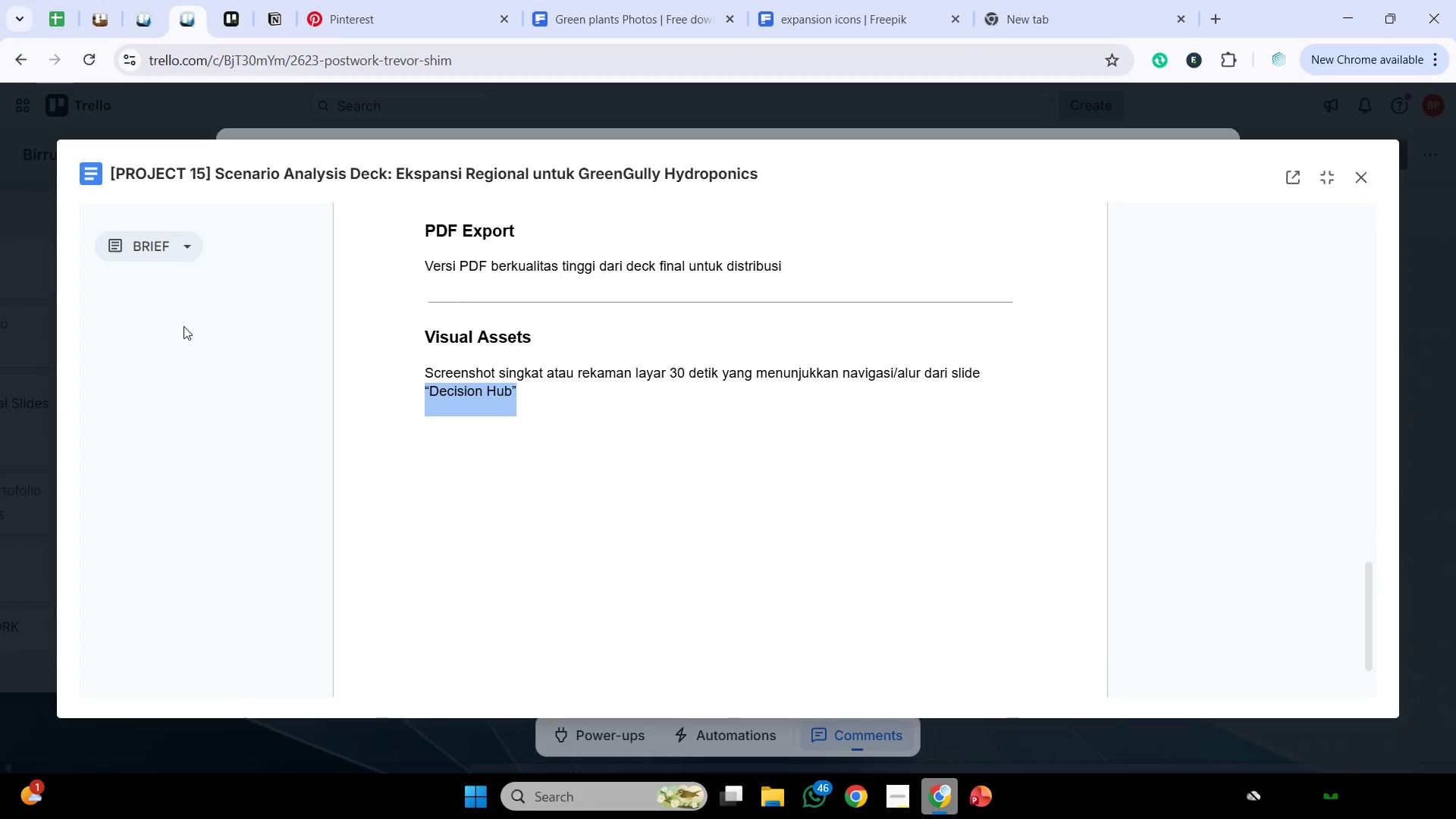 
left_click([183, 259])
 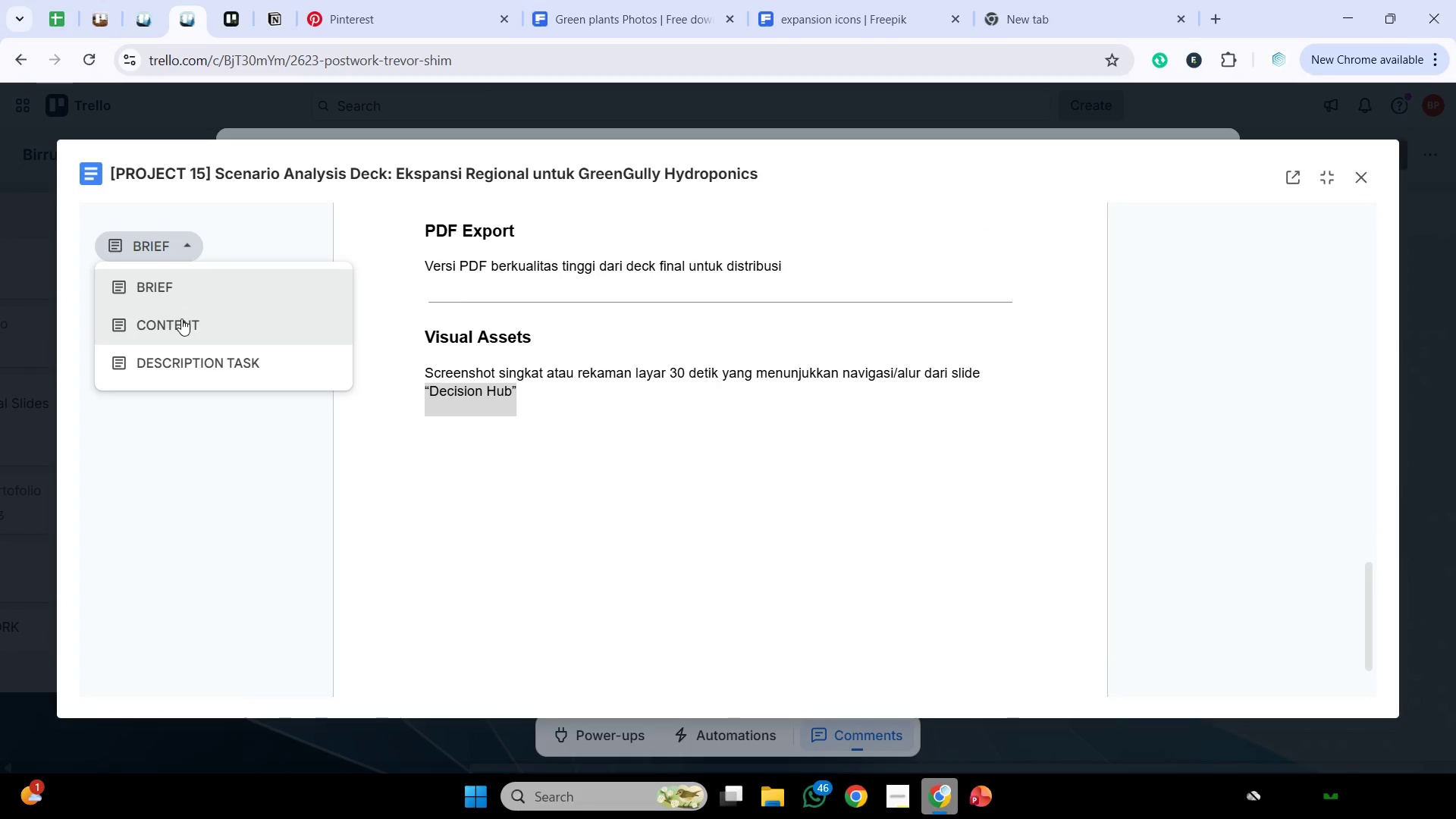 
left_click([181, 318])
 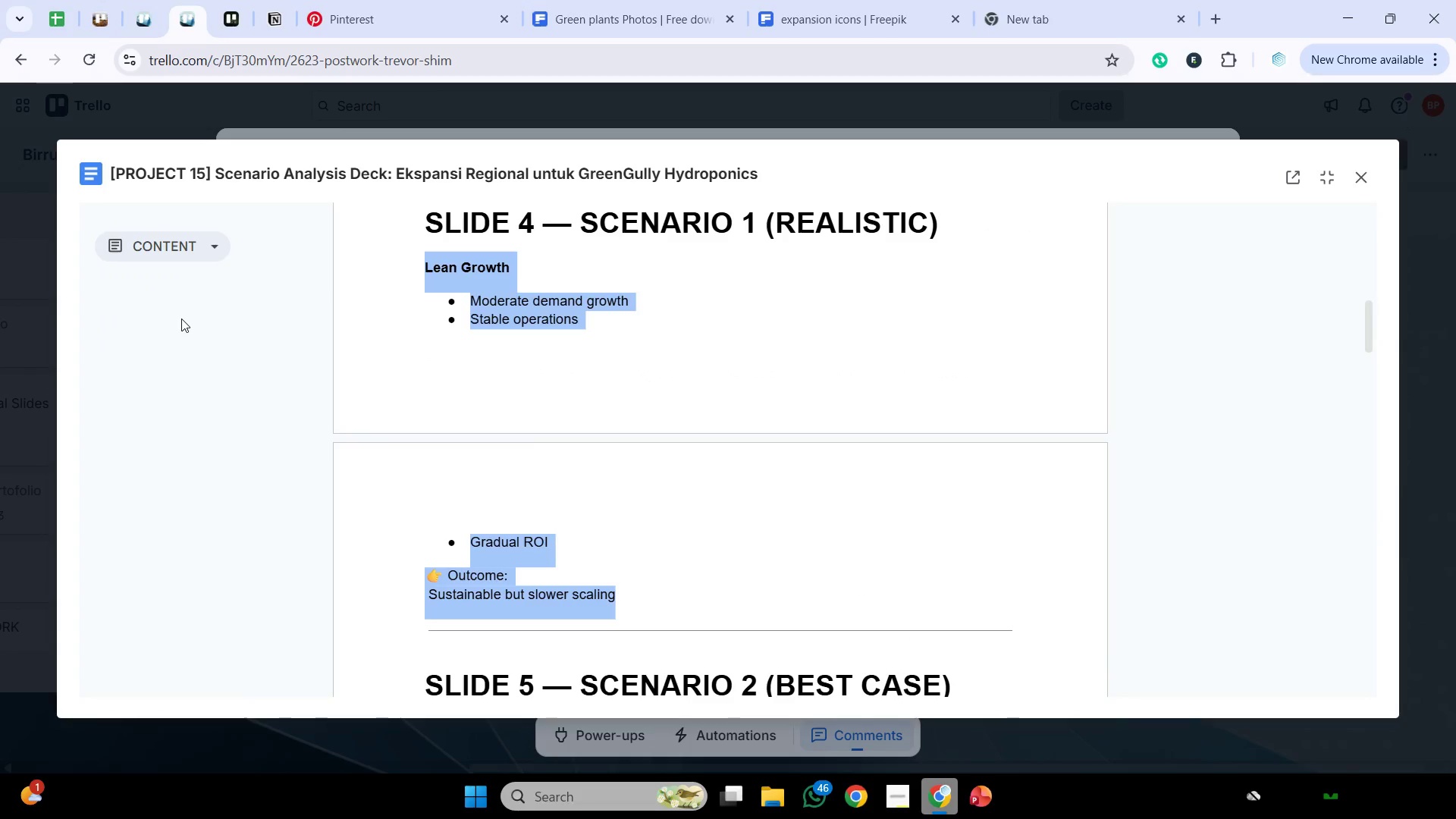 
wait(10.42)
 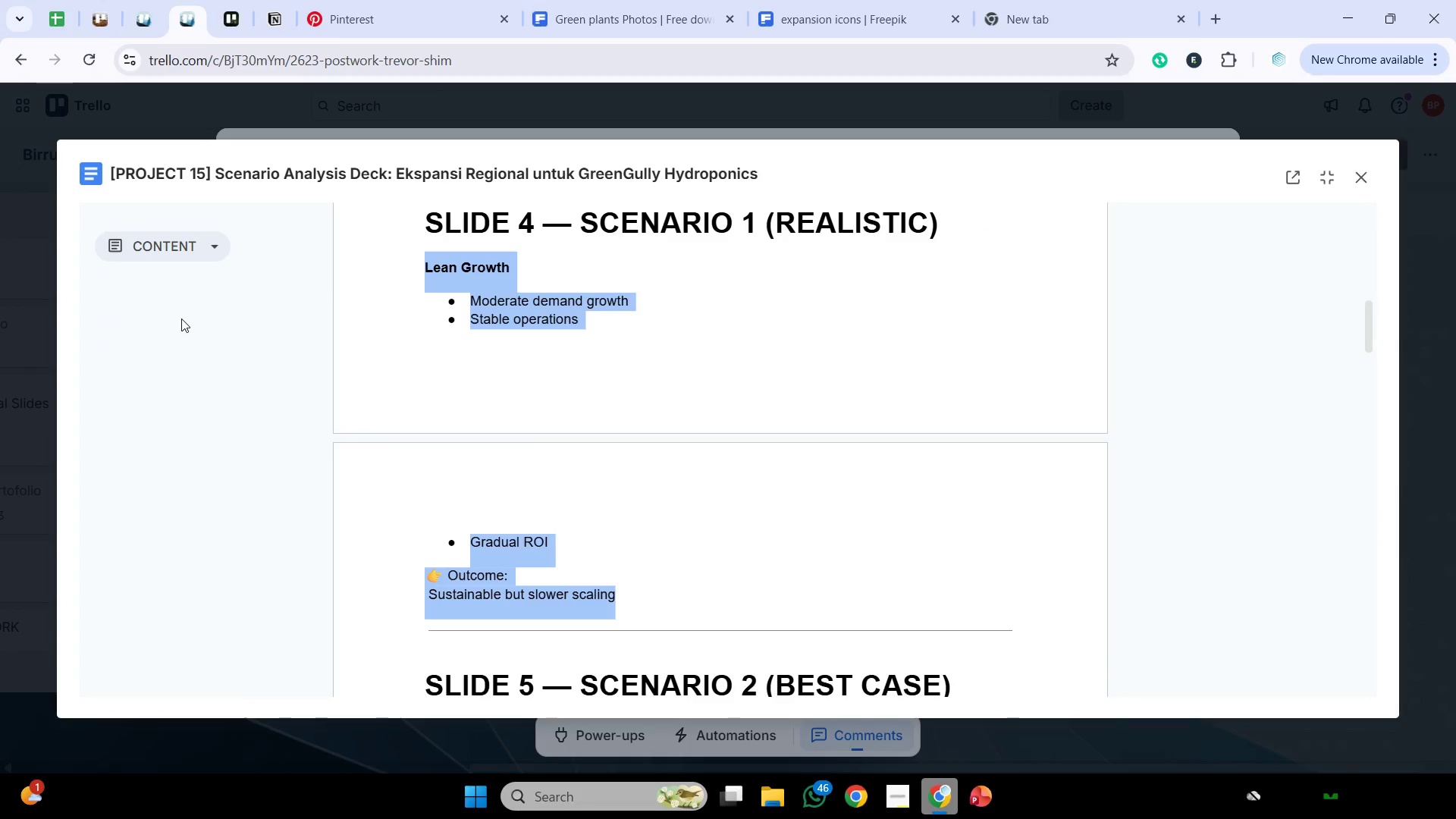 
scroll: coordinate [181, 318], scroll_direction: down, amount: 3.0
 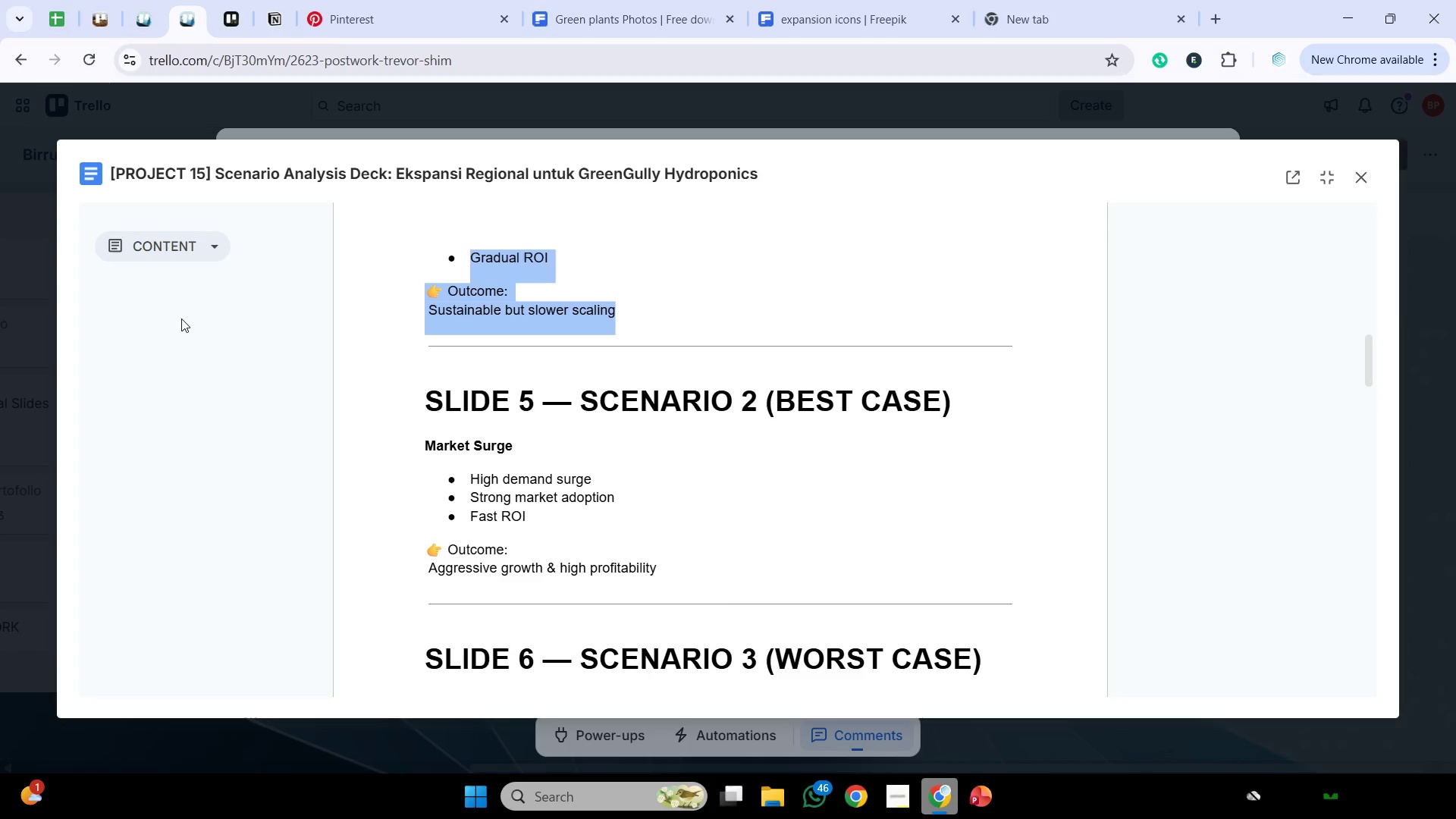 
wait(30.37)
 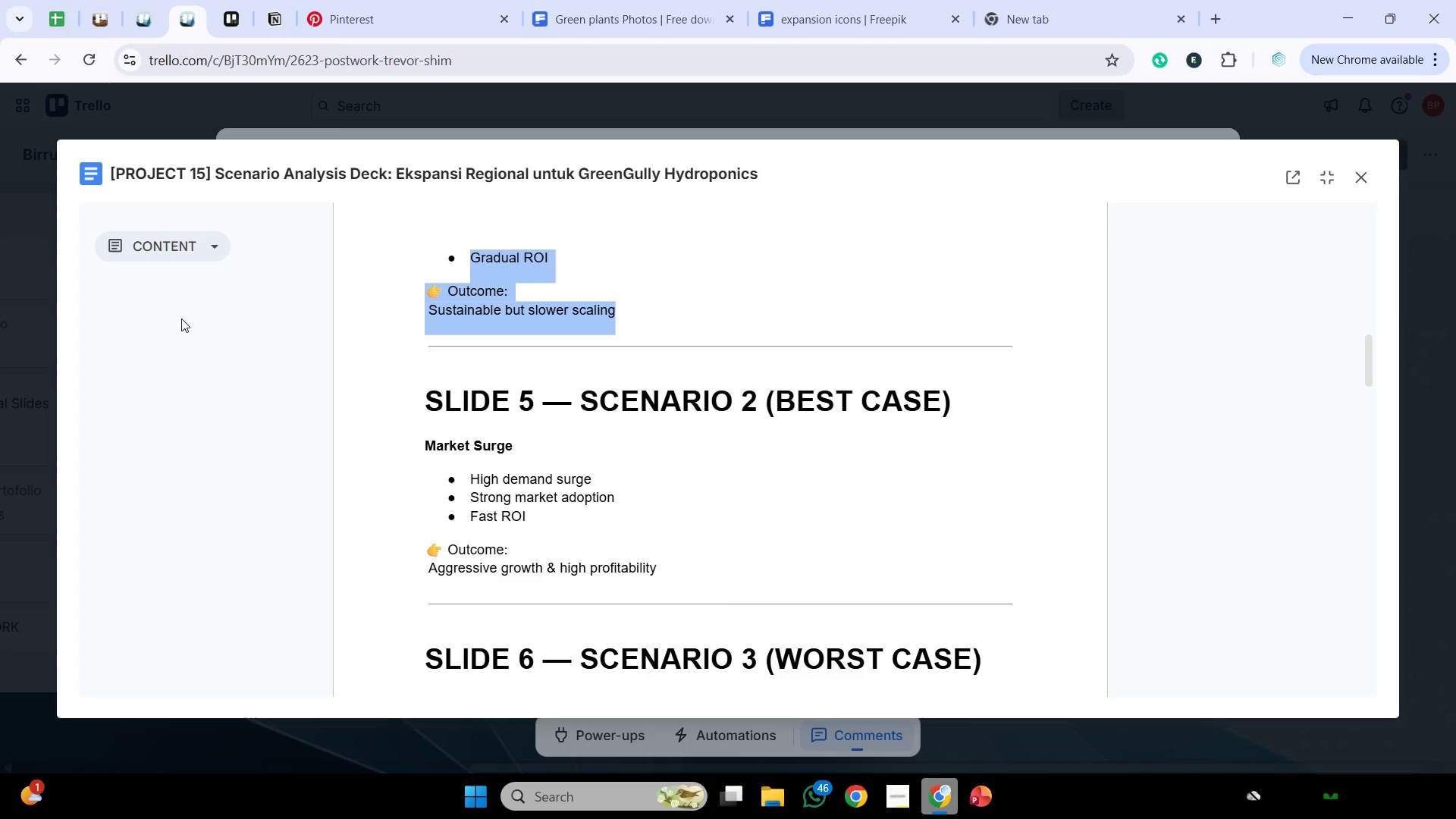 
scroll: coordinate [510, 396], scroll_direction: down, amount: 1.0
 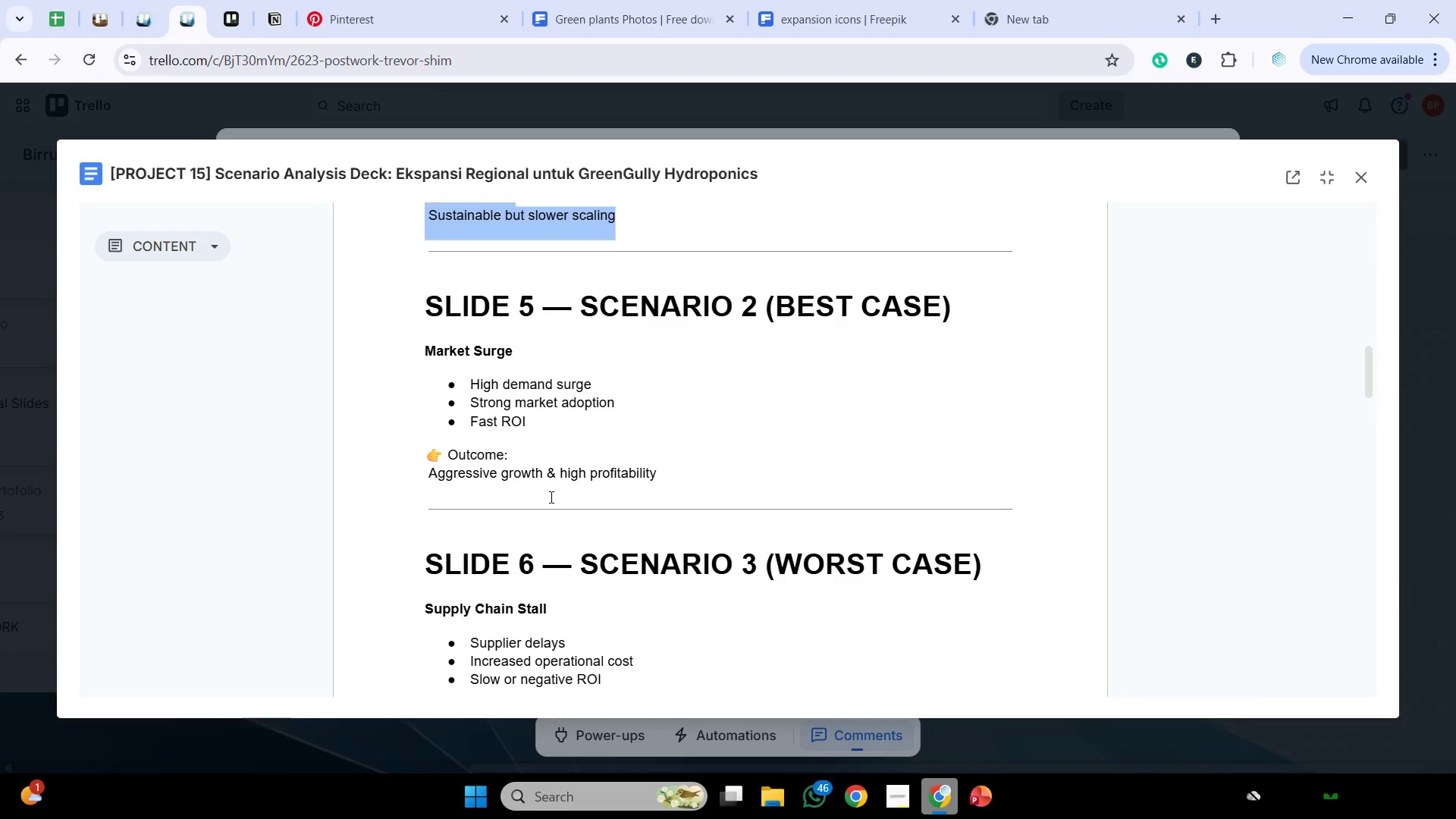 
wait(16.88)
 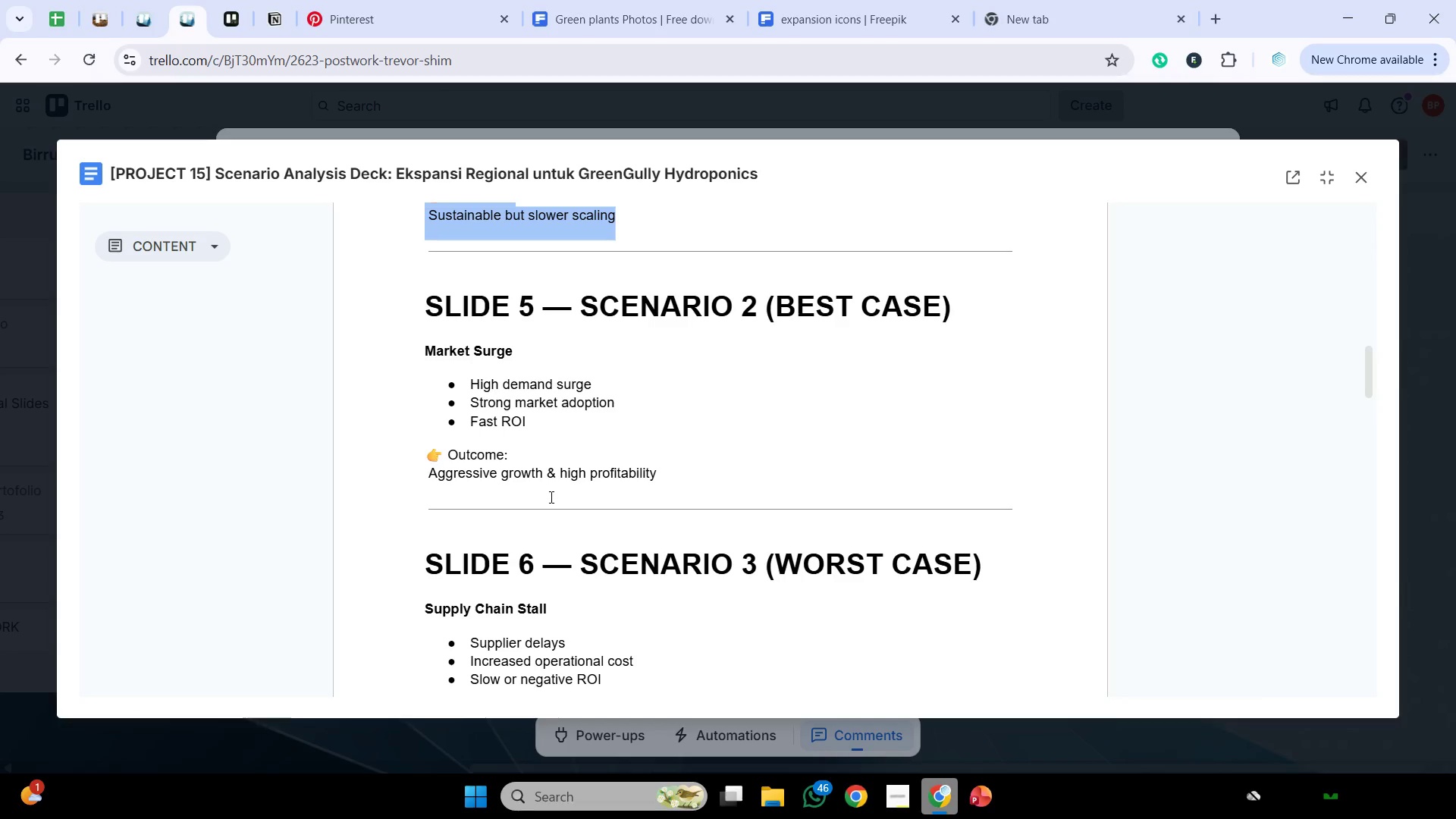 
scroll: coordinate [550, 495], scroll_direction: down, amount: 1.0
 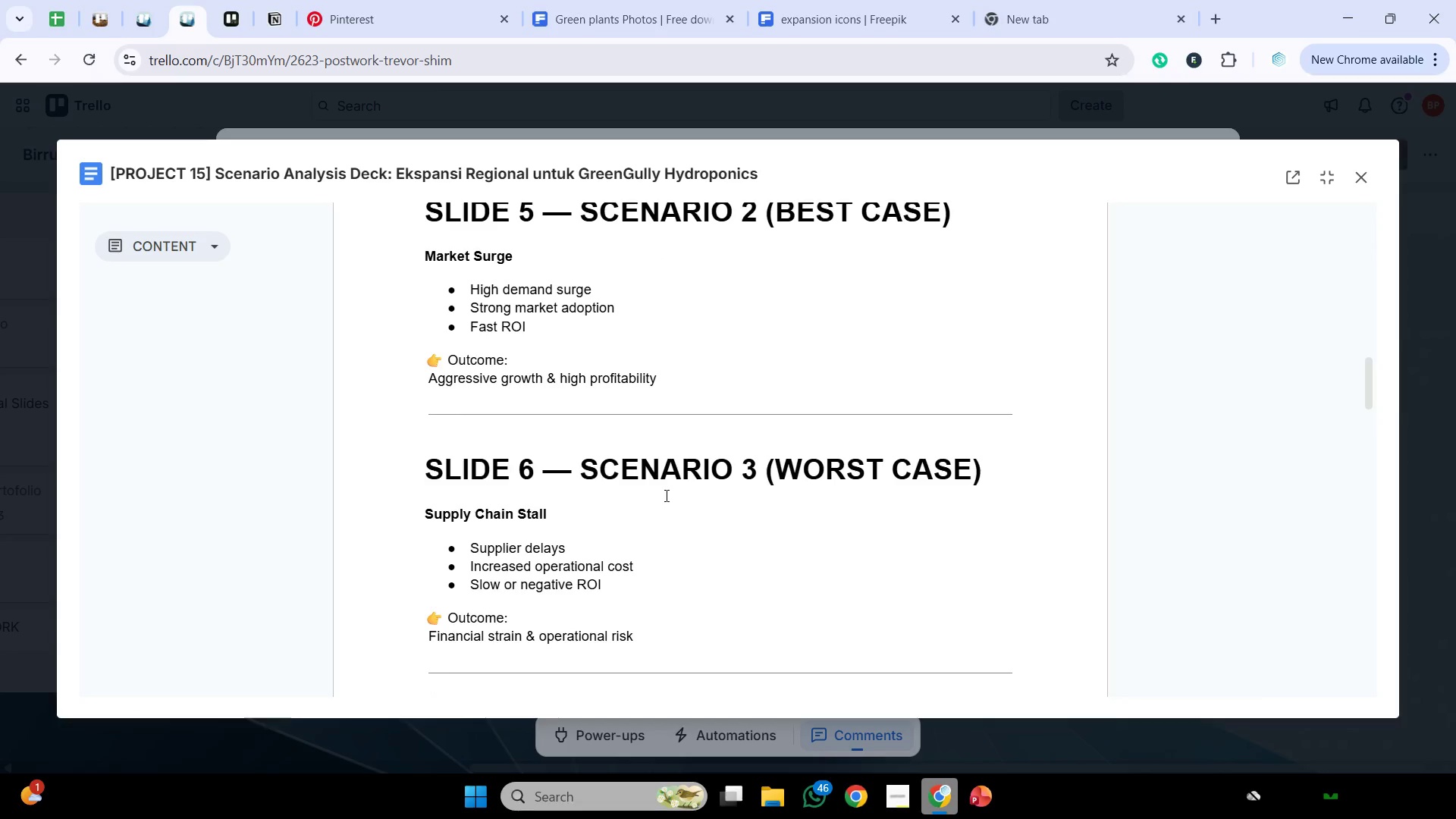 
scroll: coordinate [665, 495], scroll_direction: up, amount: 1.0
 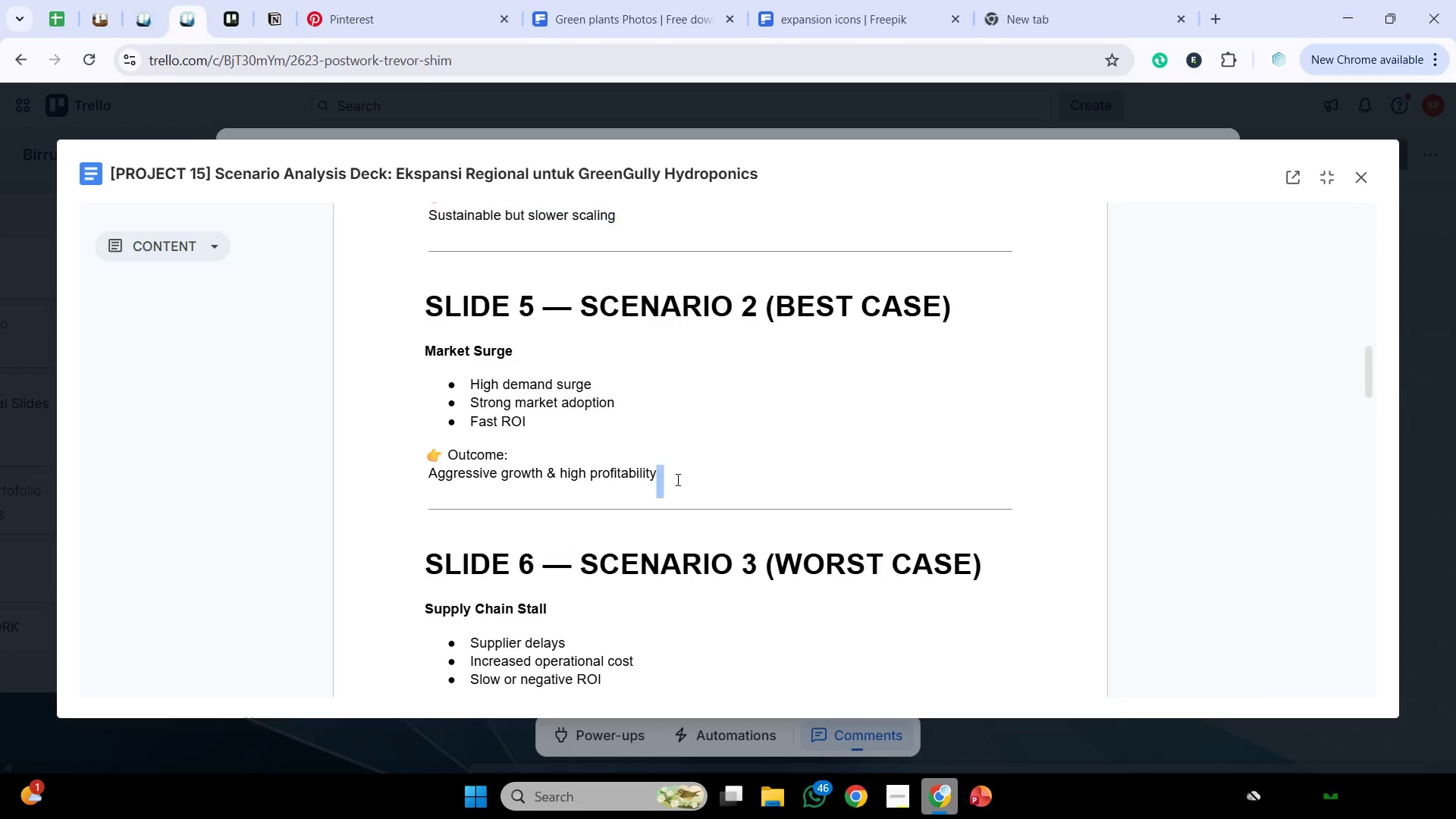 
left_click_drag(start_coordinate=[686, 482], to_coordinate=[394, 360])
 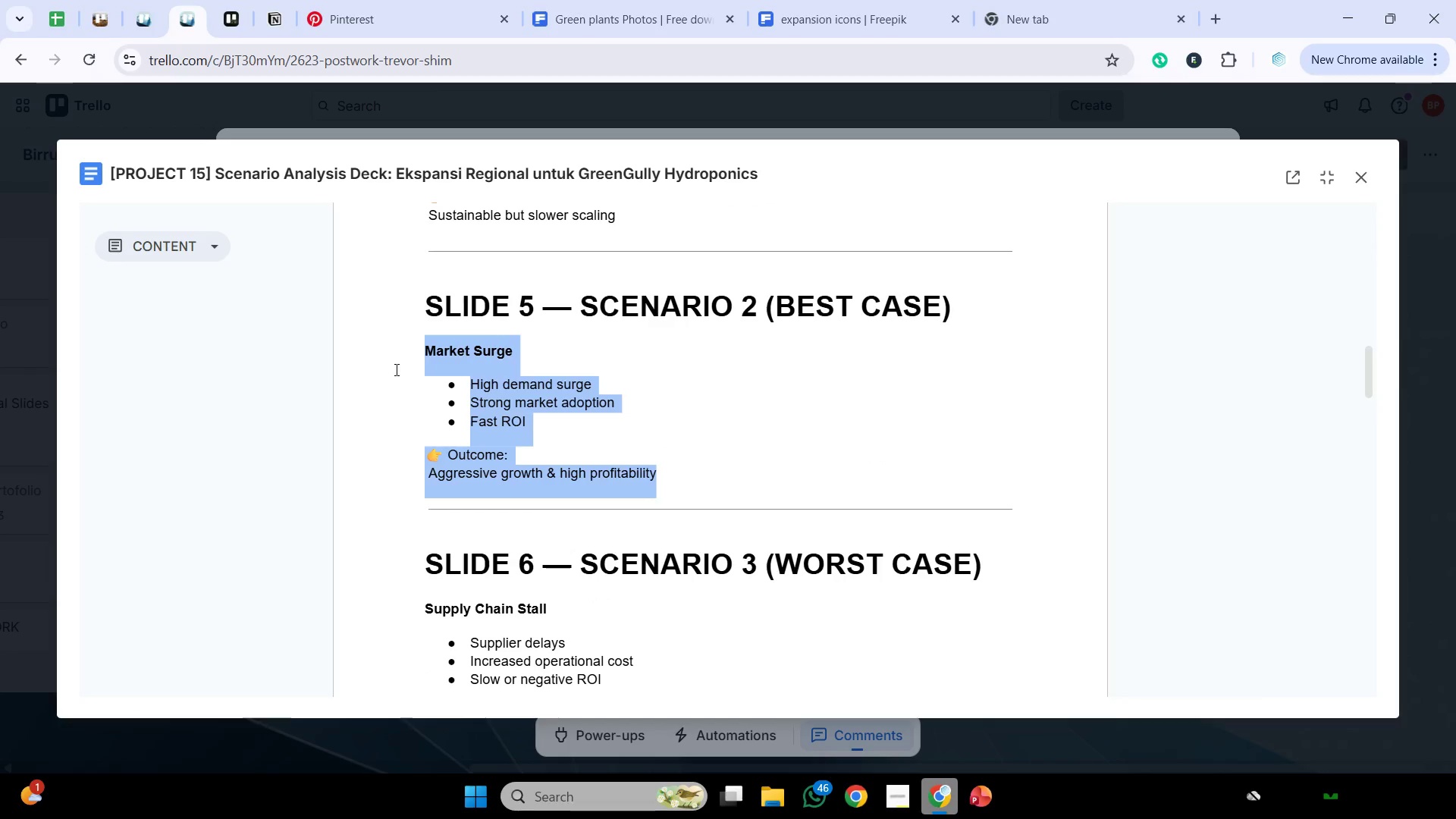 
key(Control+C)
 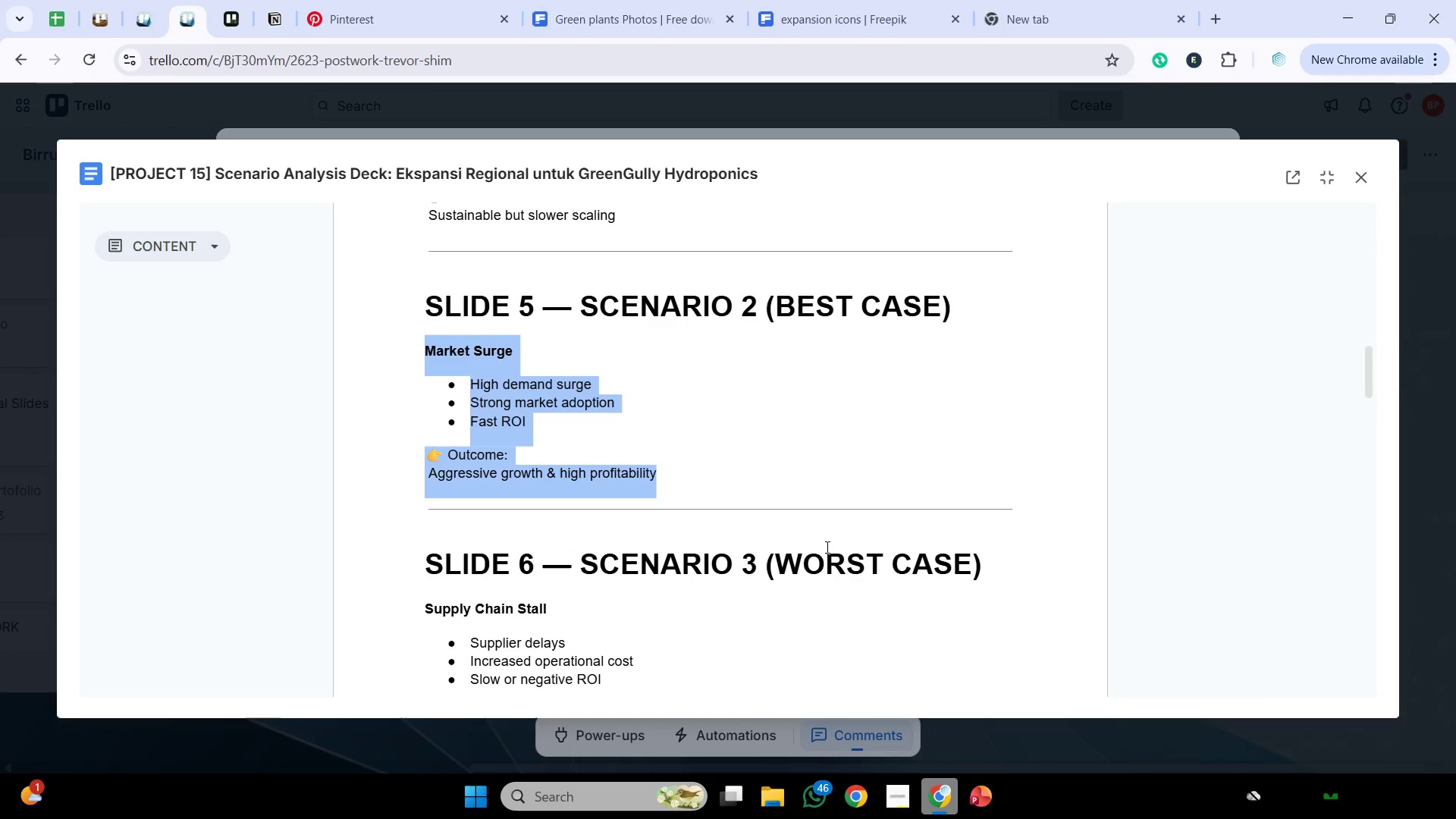 
key(Control+C)
 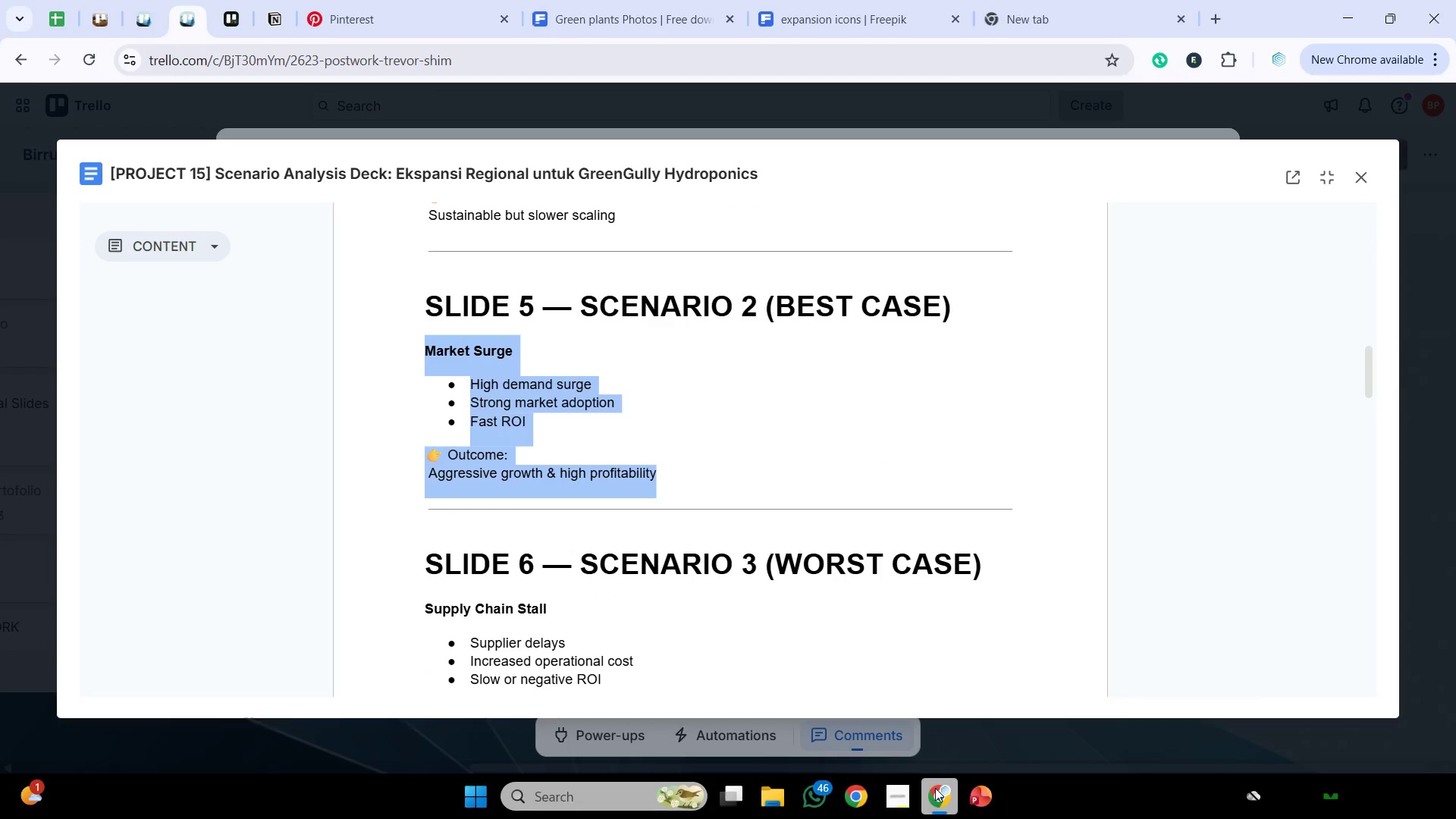 
left_click([935, 788])
 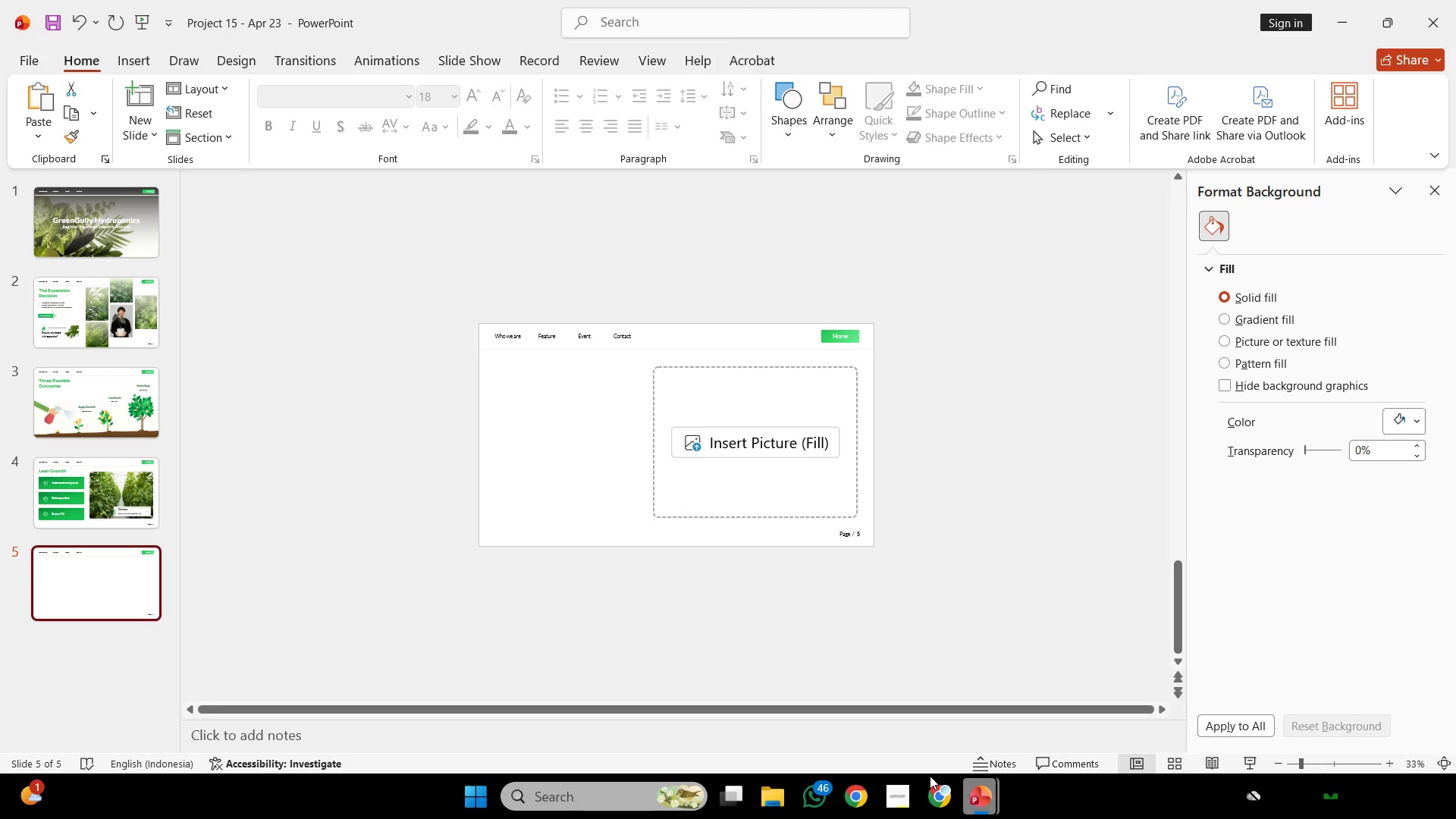 
left_click([753, 551])
 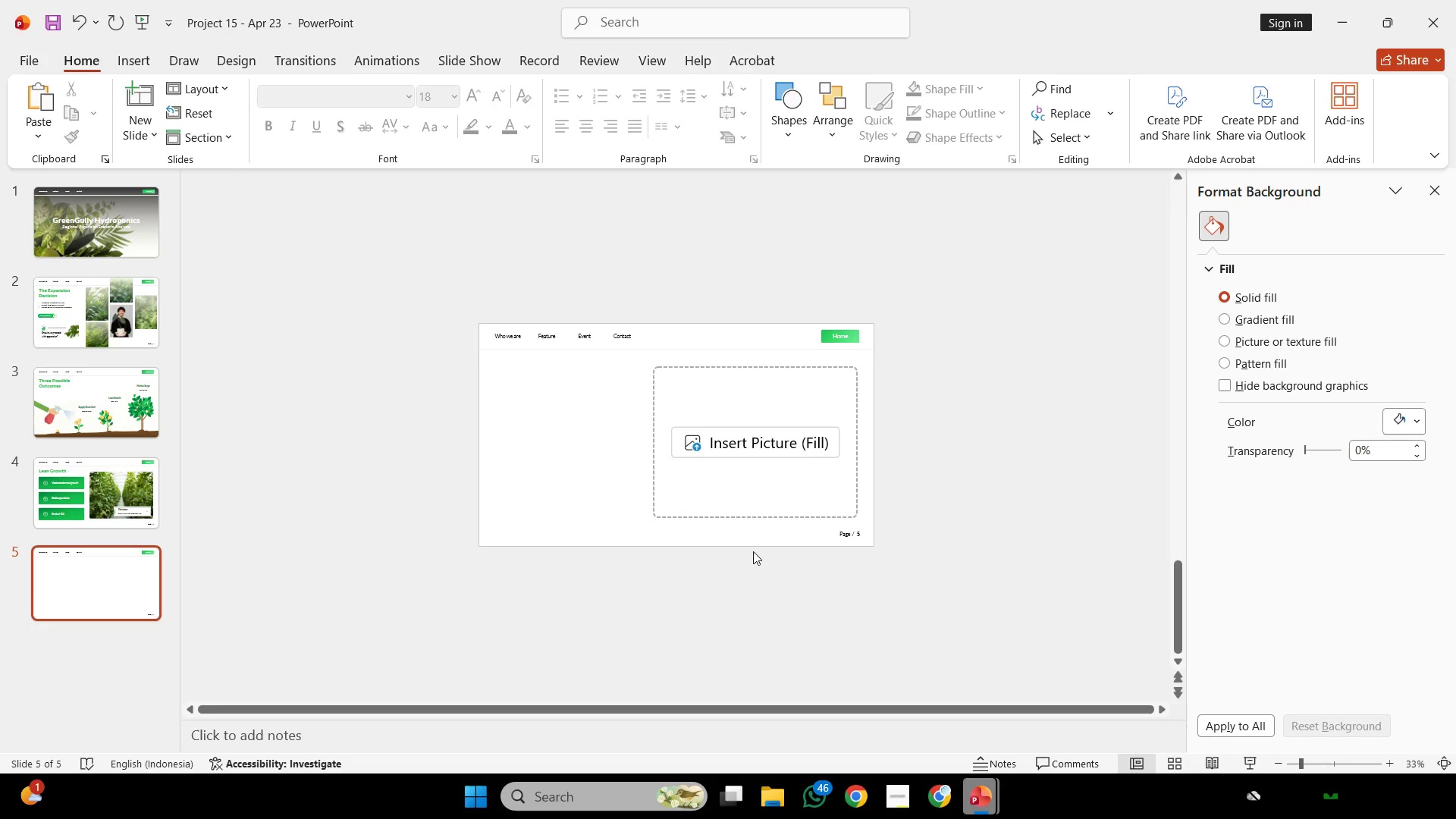 
key(Control+V)
 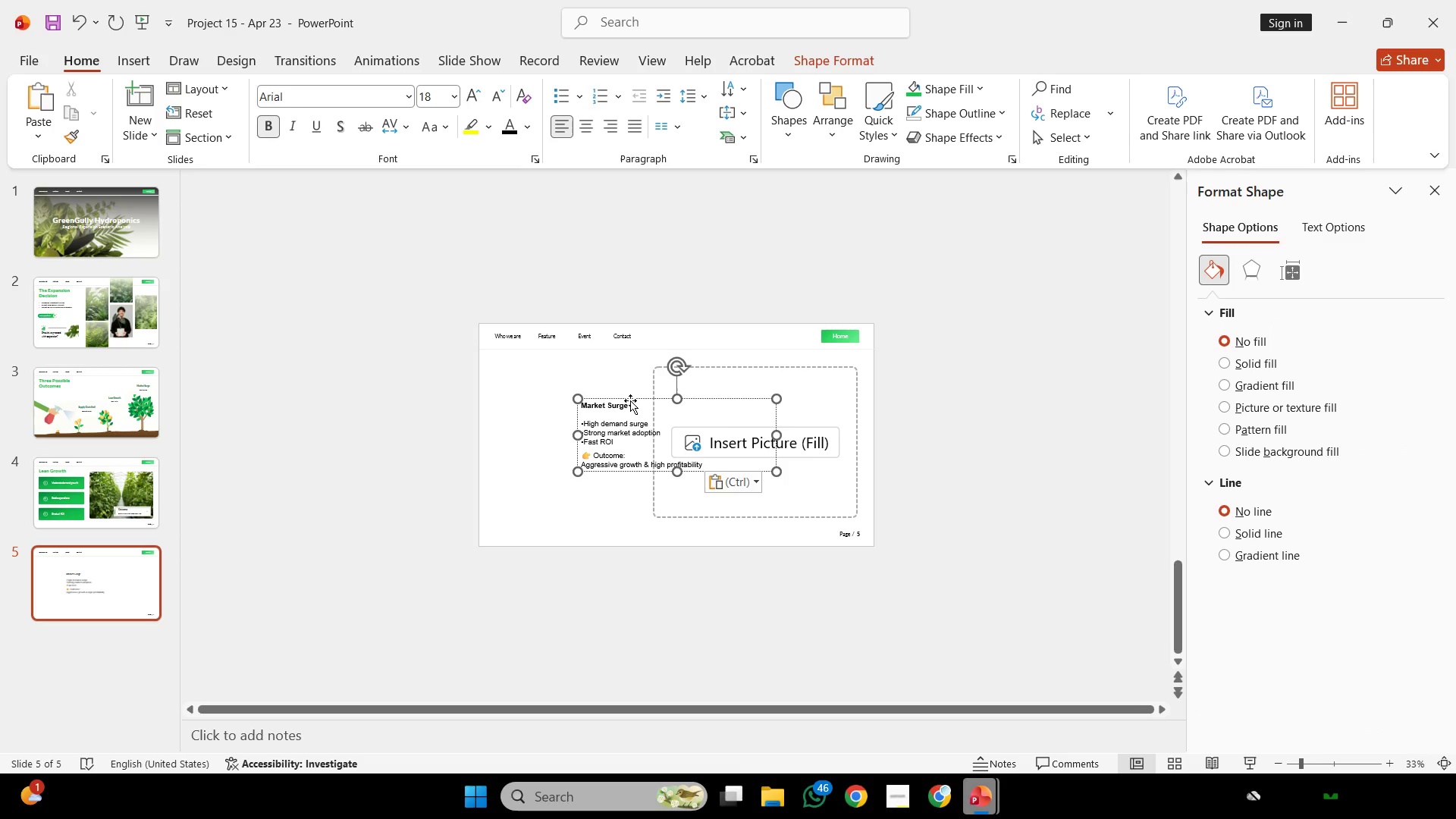 
left_click_drag(start_coordinate=[630, 400], to_coordinate=[819, 246])
 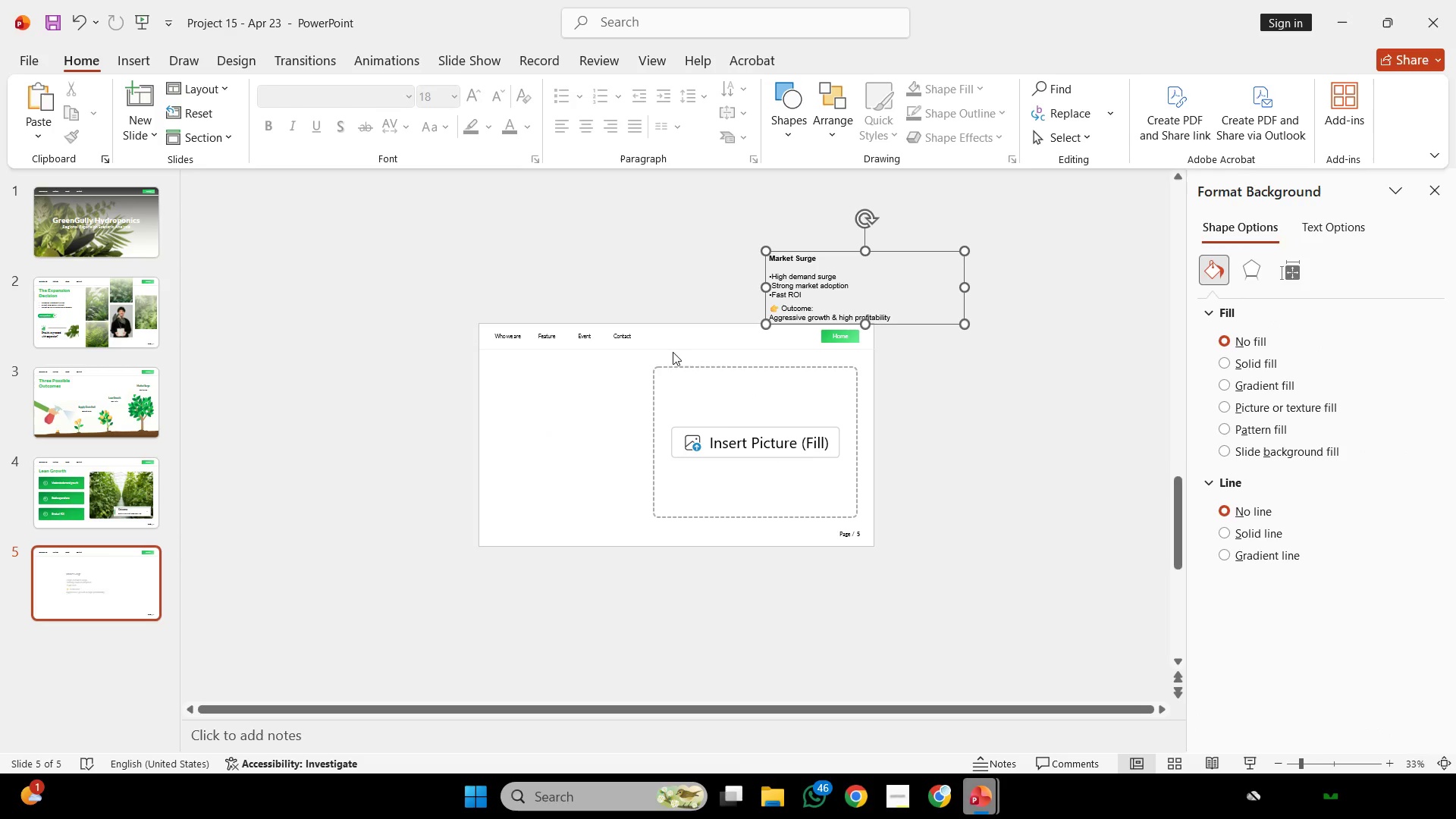 
scroll: coordinate [672, 356], scroll_direction: up, amount: 2.0
 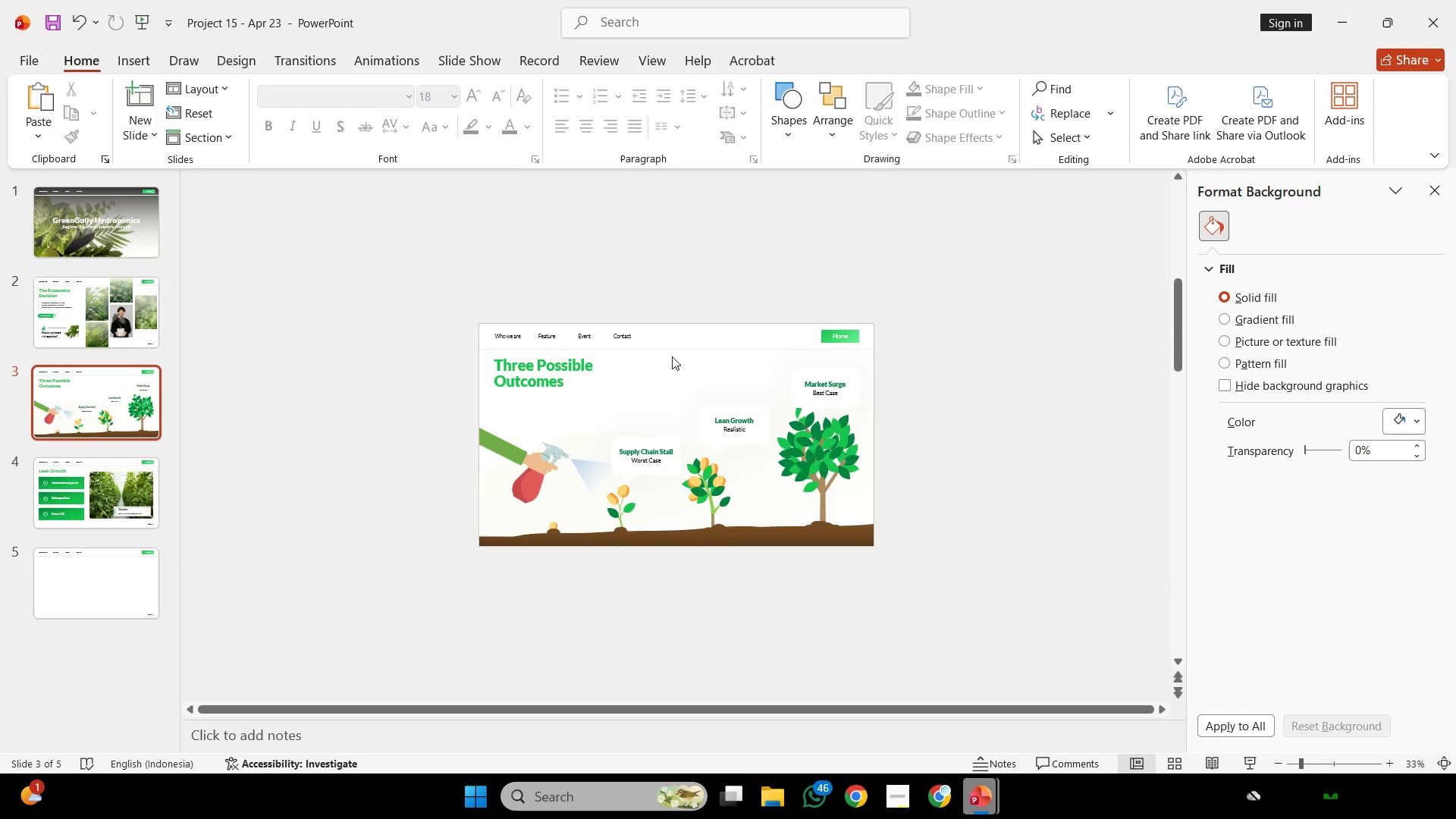 
scroll: coordinate [672, 358], scroll_direction: down, amount: 1.0
 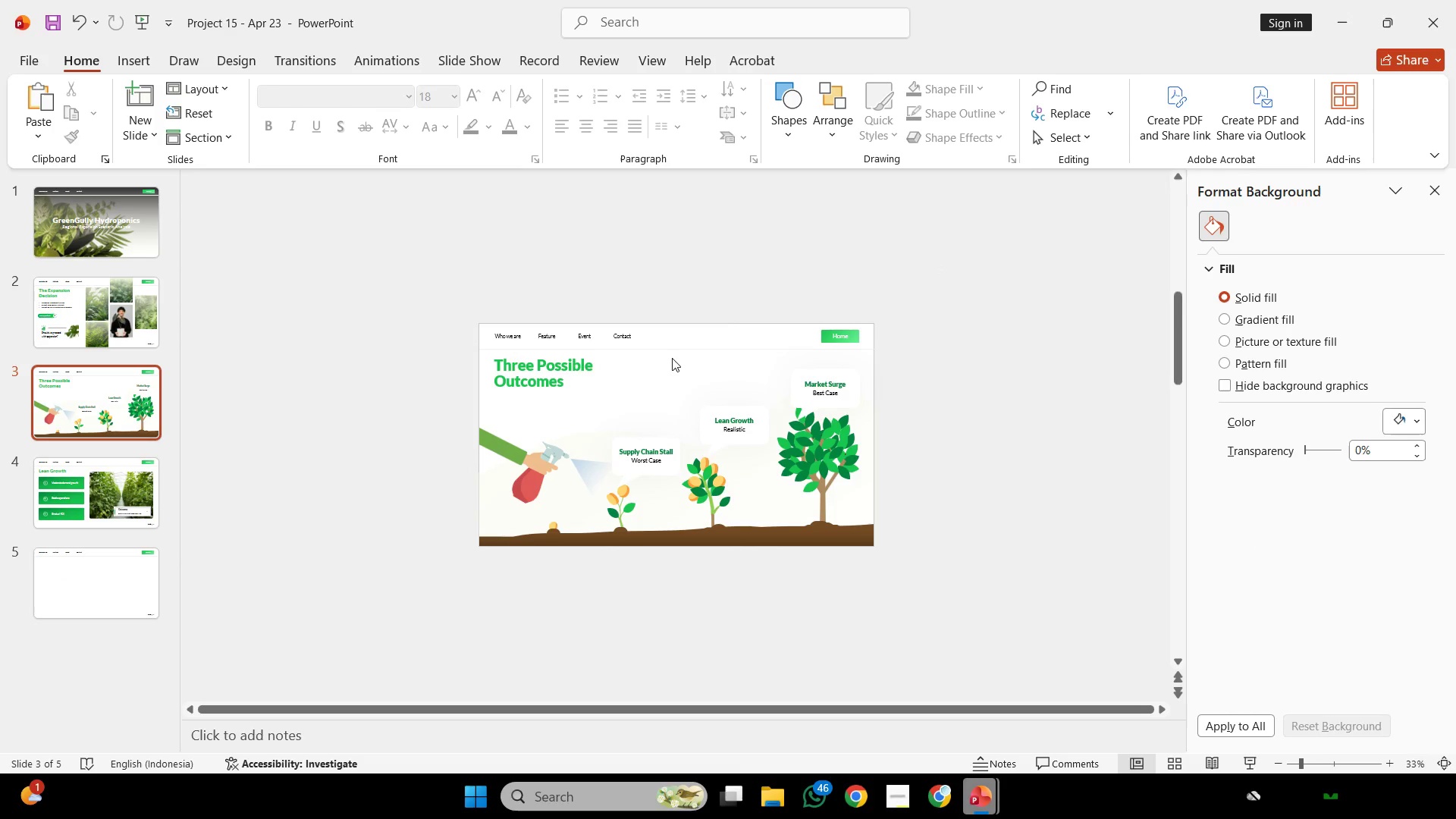 
scroll: coordinate [672, 358], scroll_direction: up, amount: 2.0
 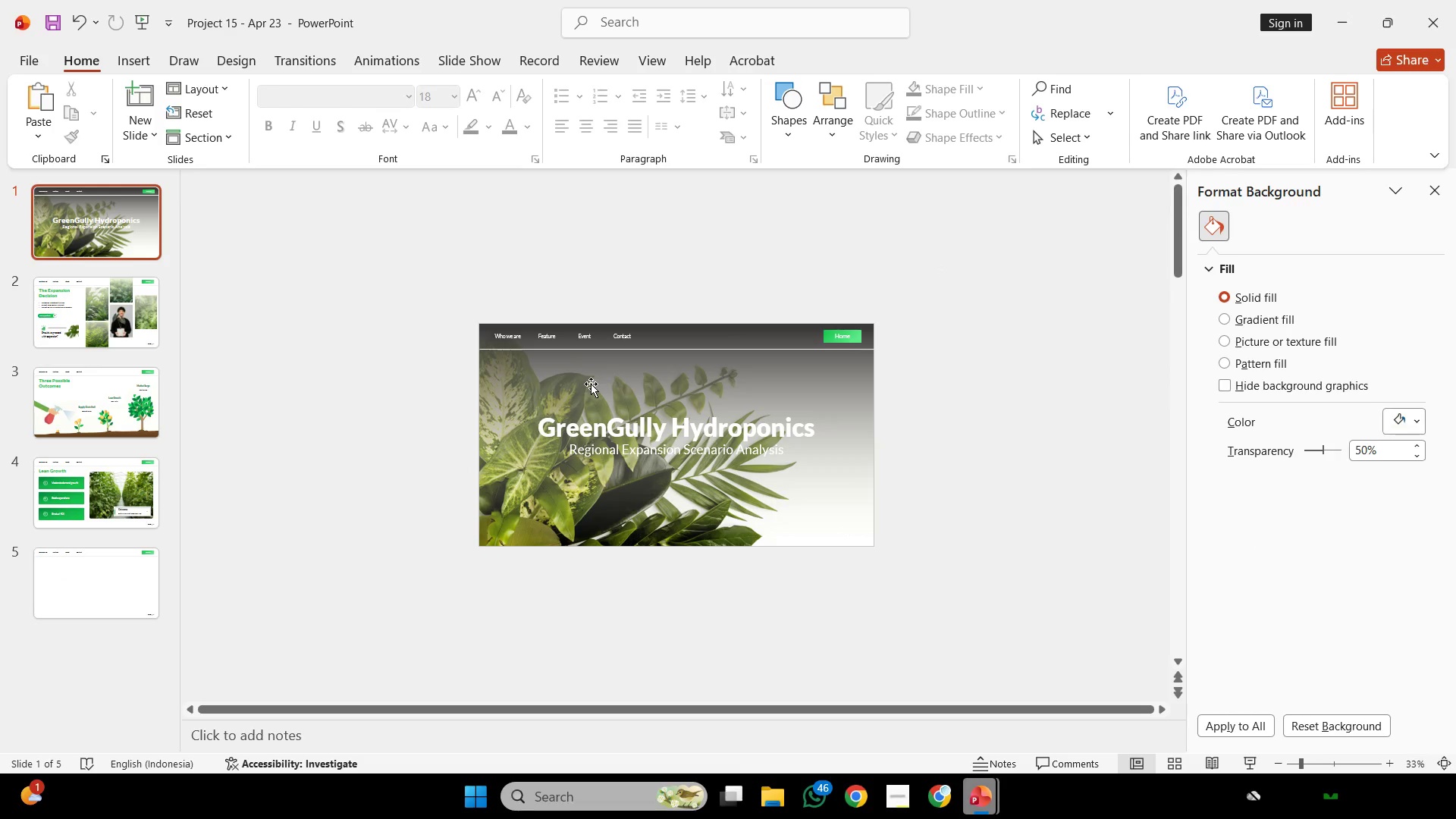 
scroll: coordinate [591, 384], scroll_direction: down, amount: 1.0
 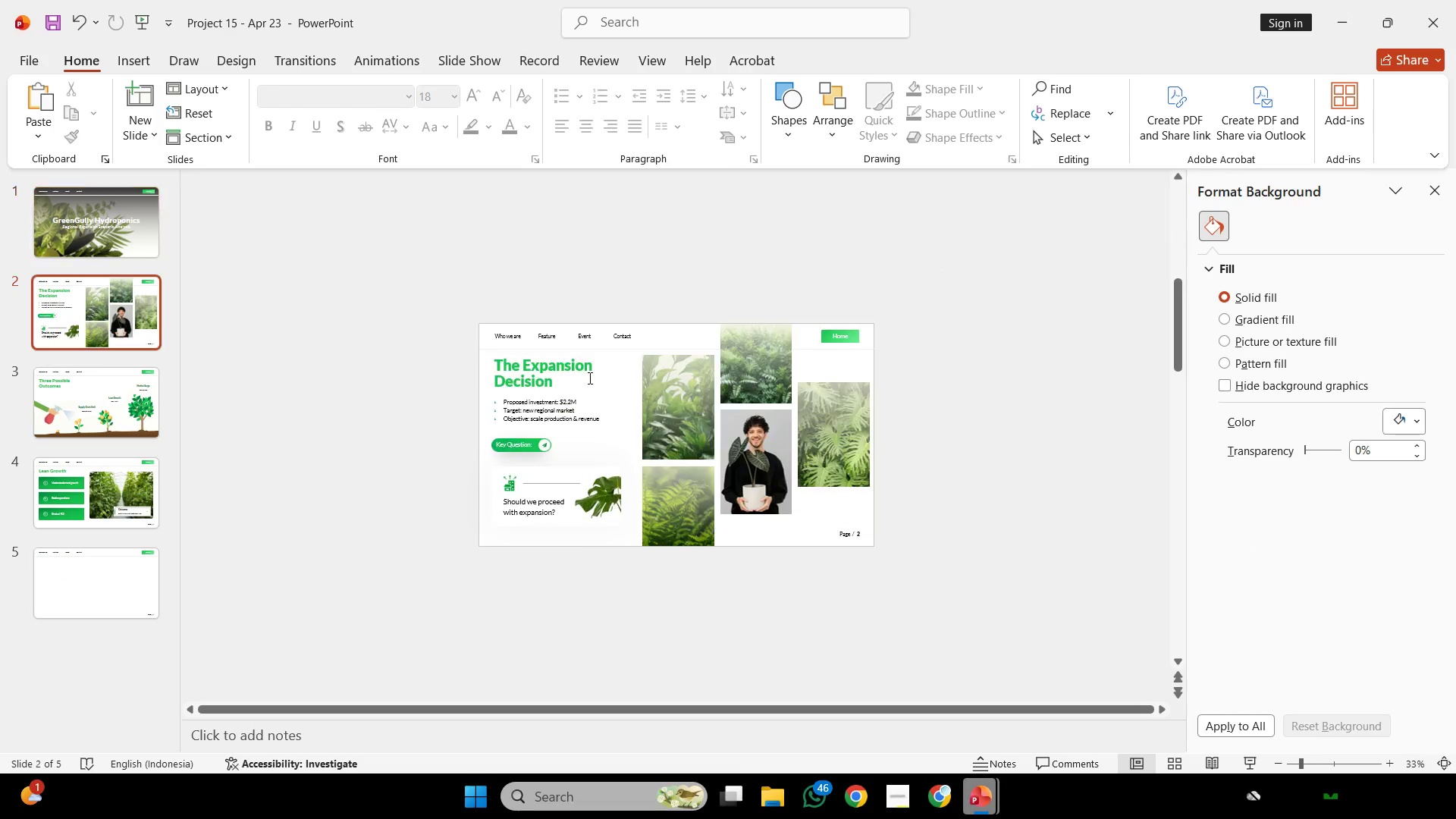 
left_click([588, 378])
 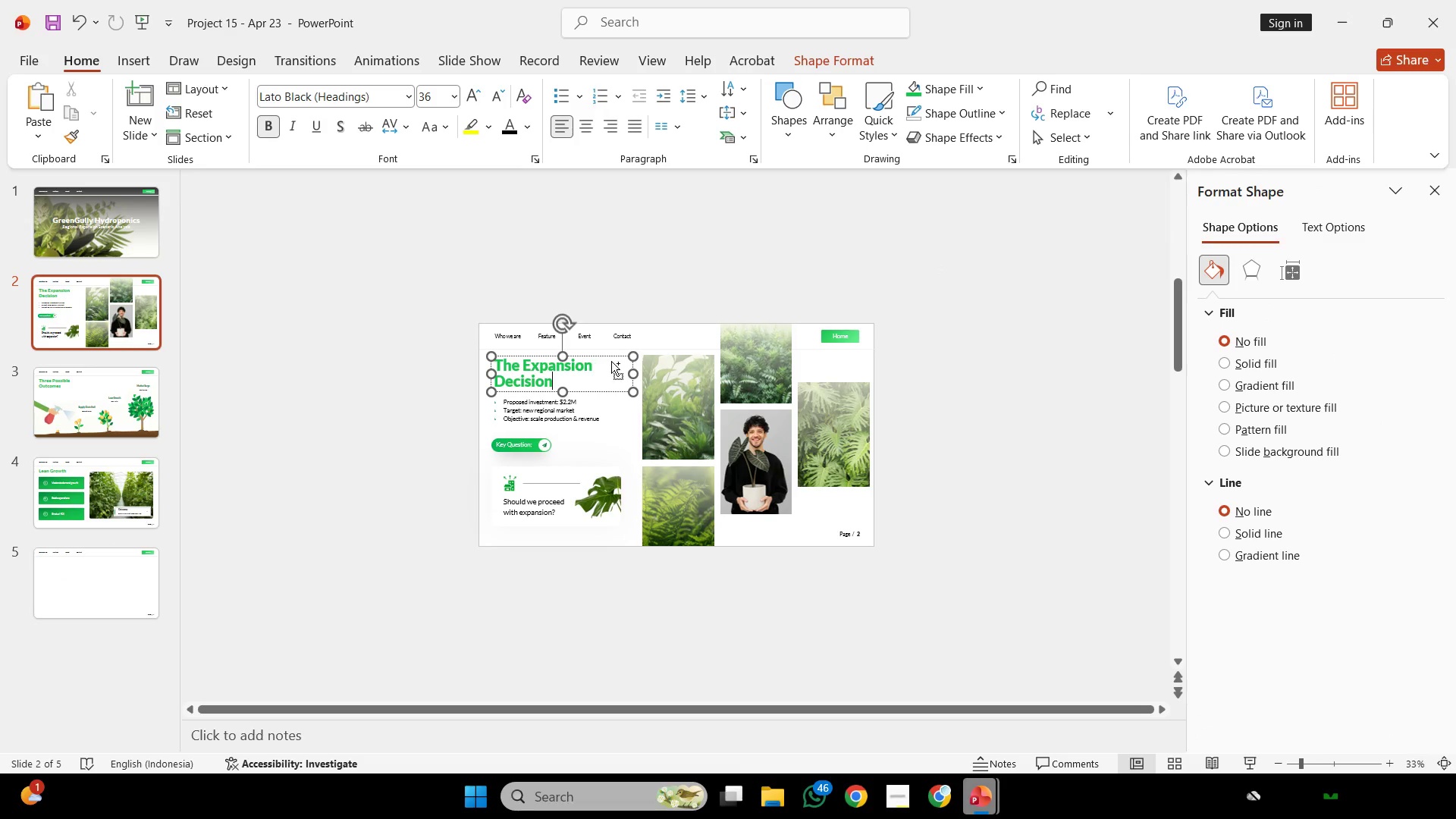 
key(Control+ControlLeft)
 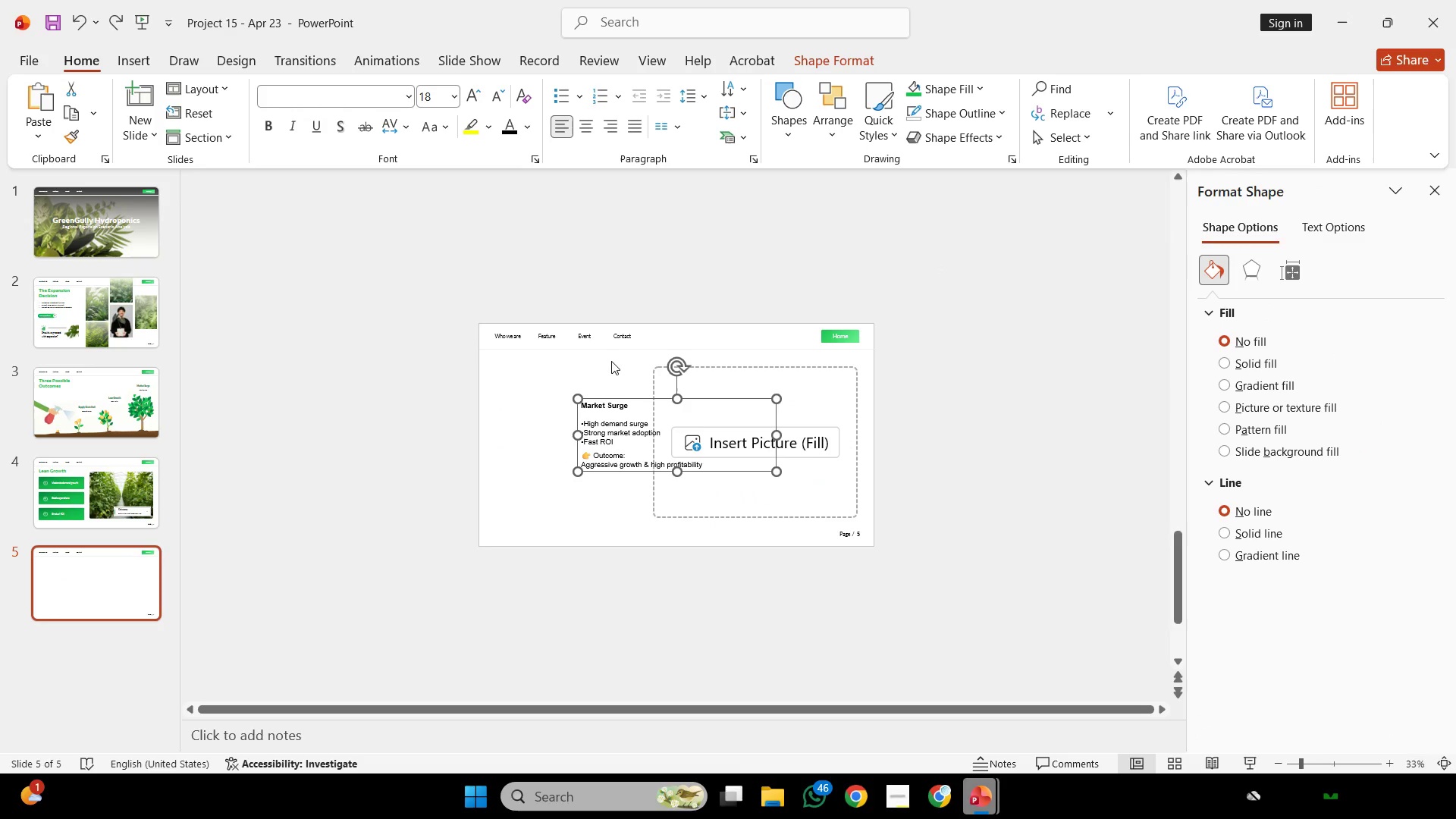 
key(Control+Z)
 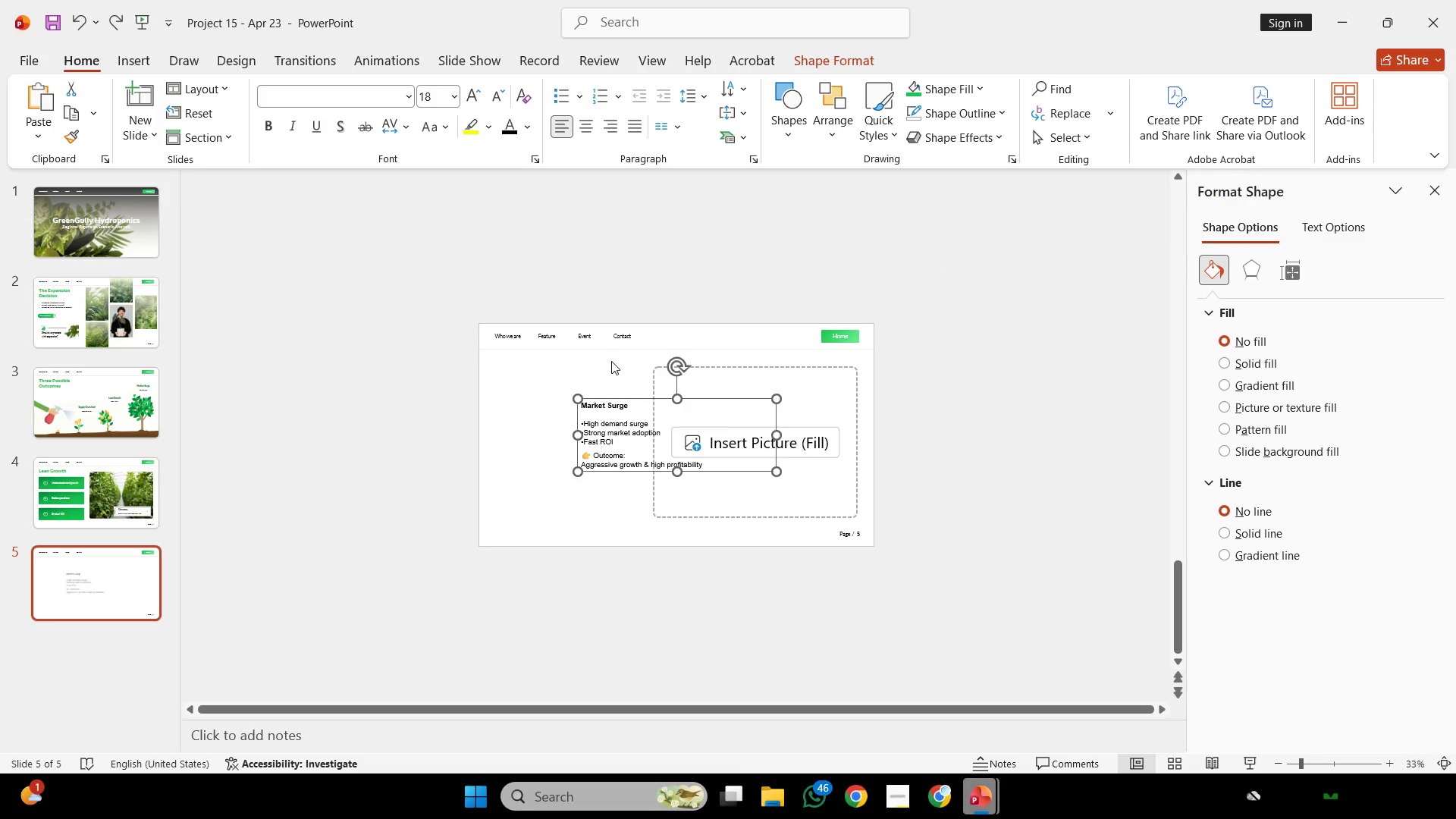 
key(Control+Y)
 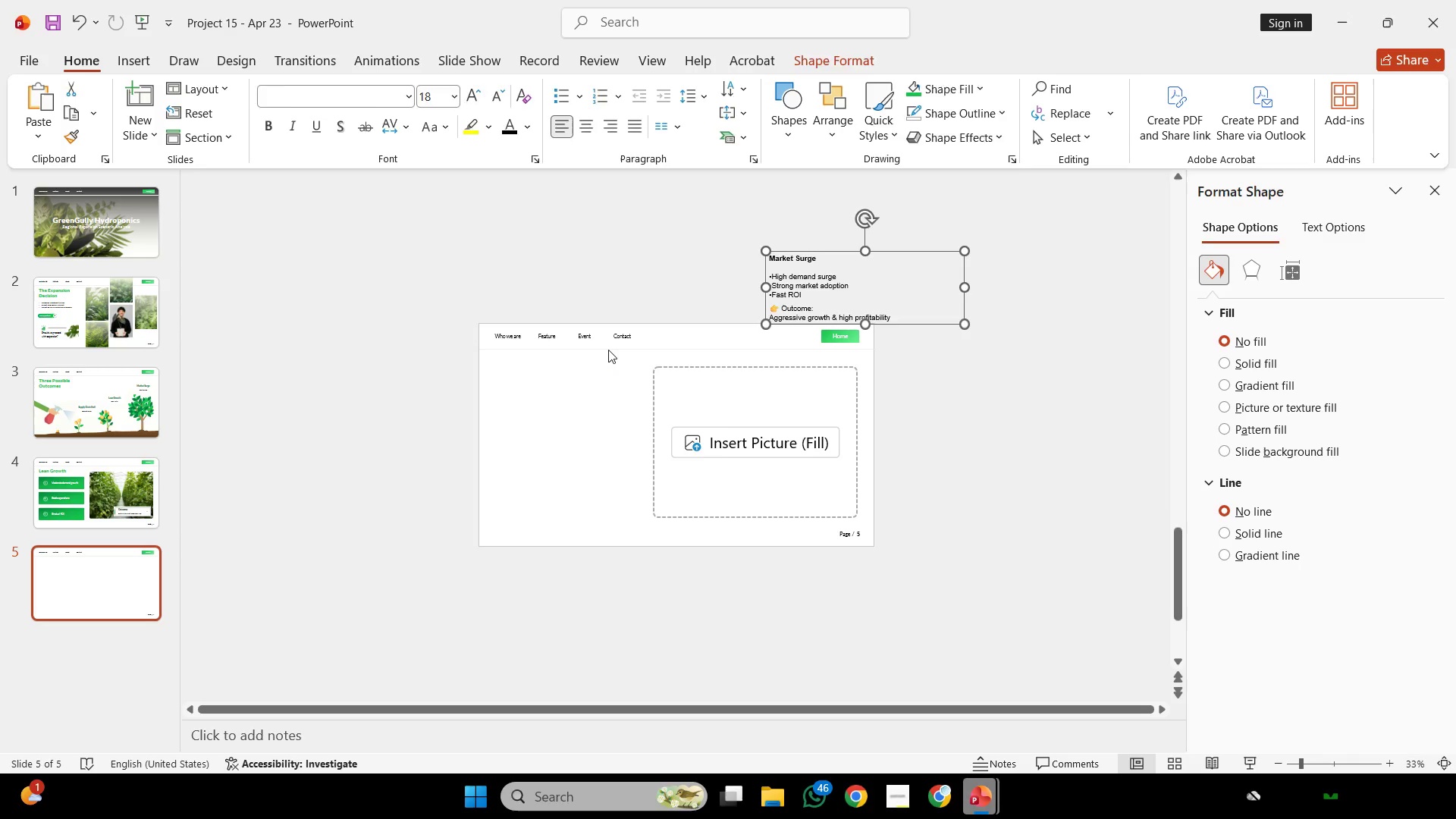 
scroll: coordinate [608, 350], scroll_direction: up, amount: 1.0
 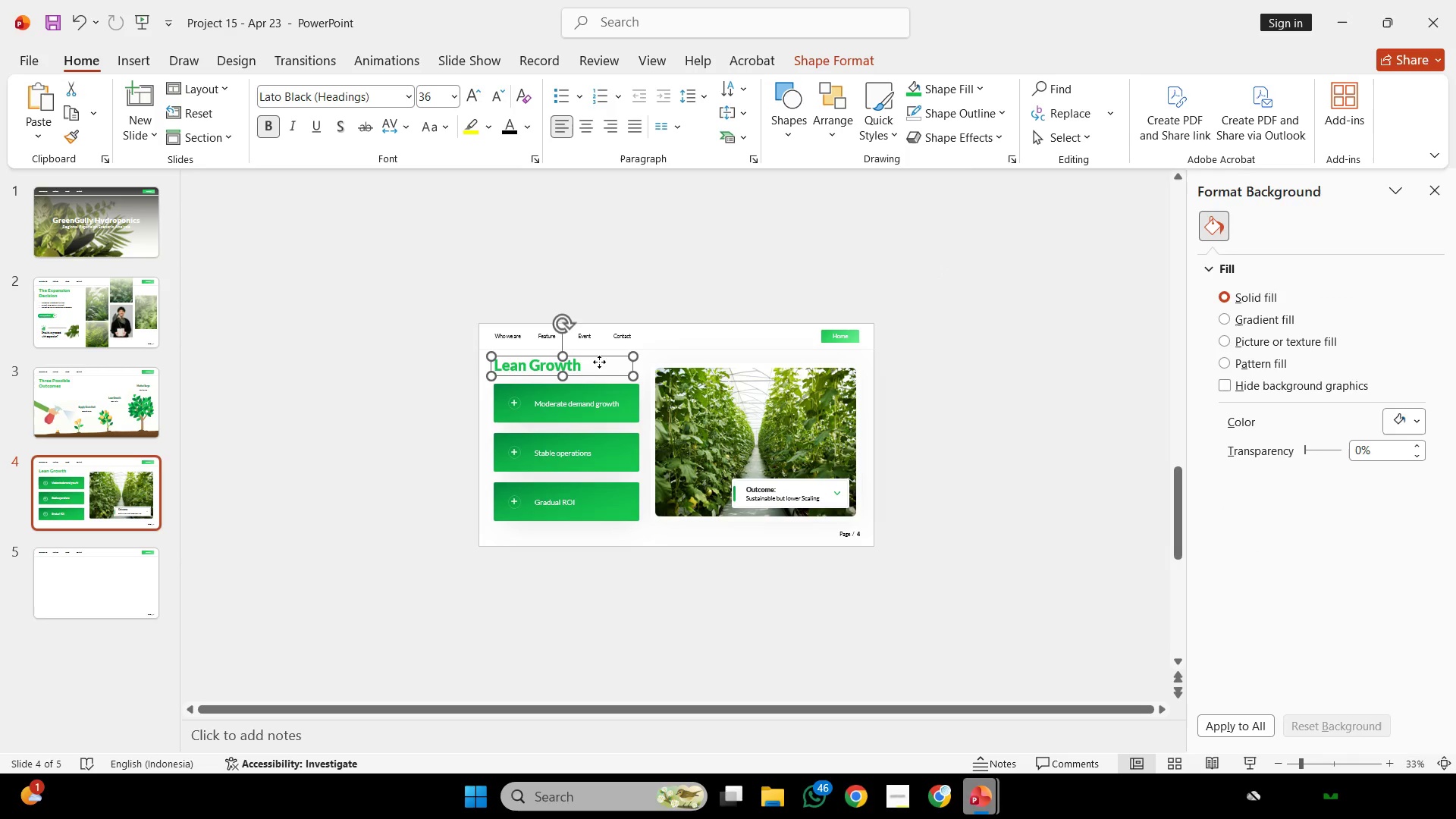 
left_click([599, 362])
 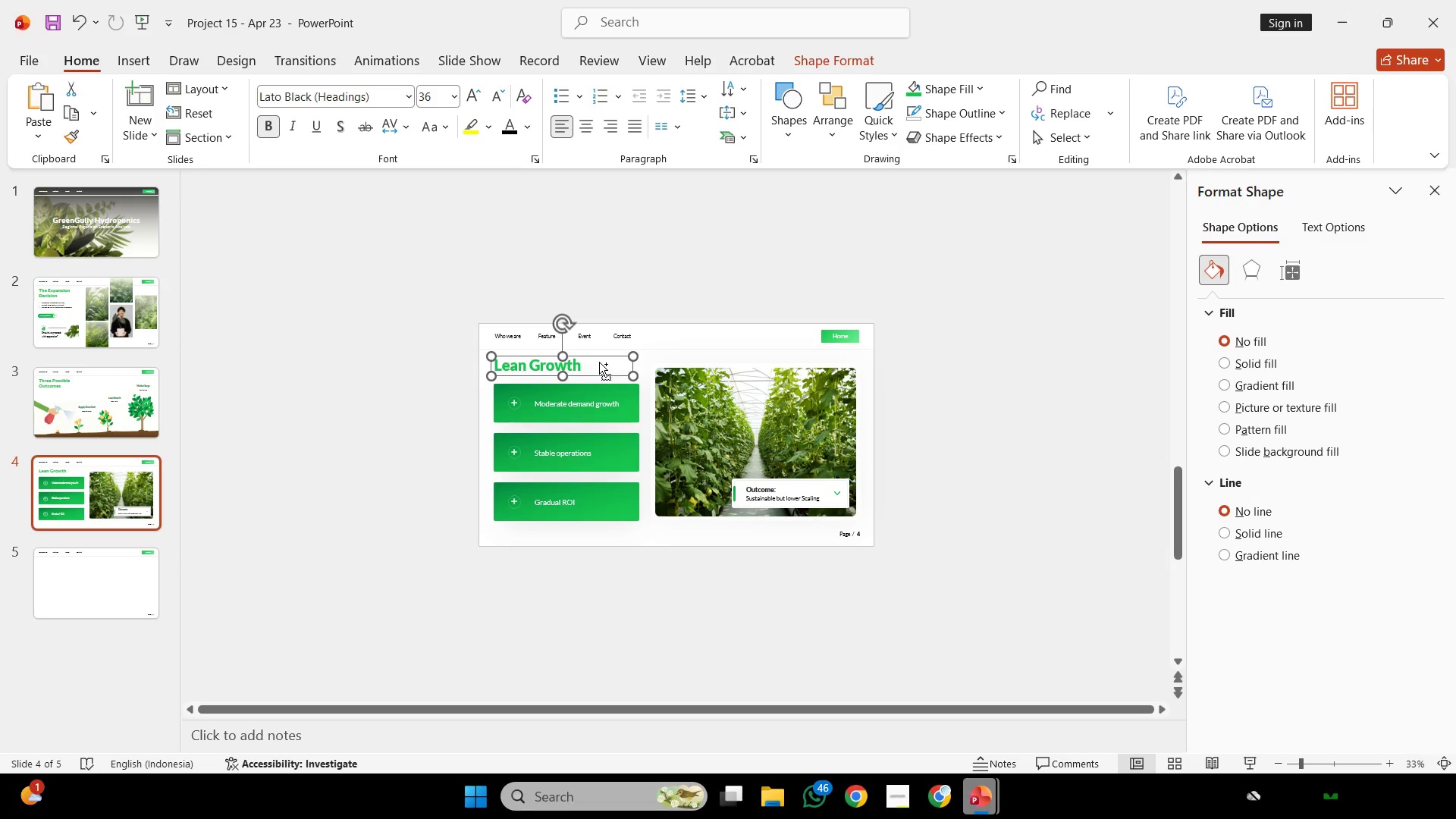 
key(Control+C)
 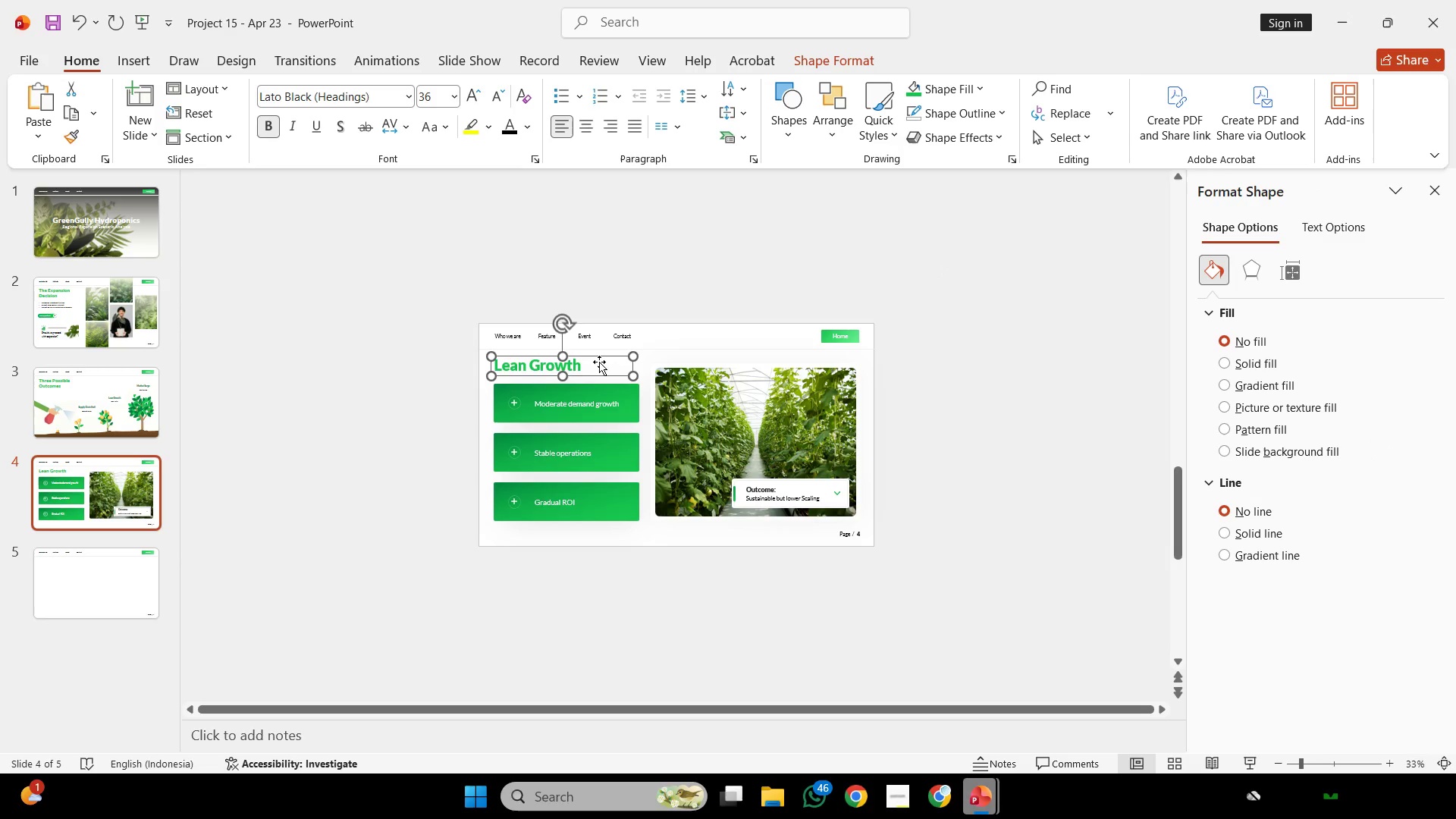 
key(Control+C)
 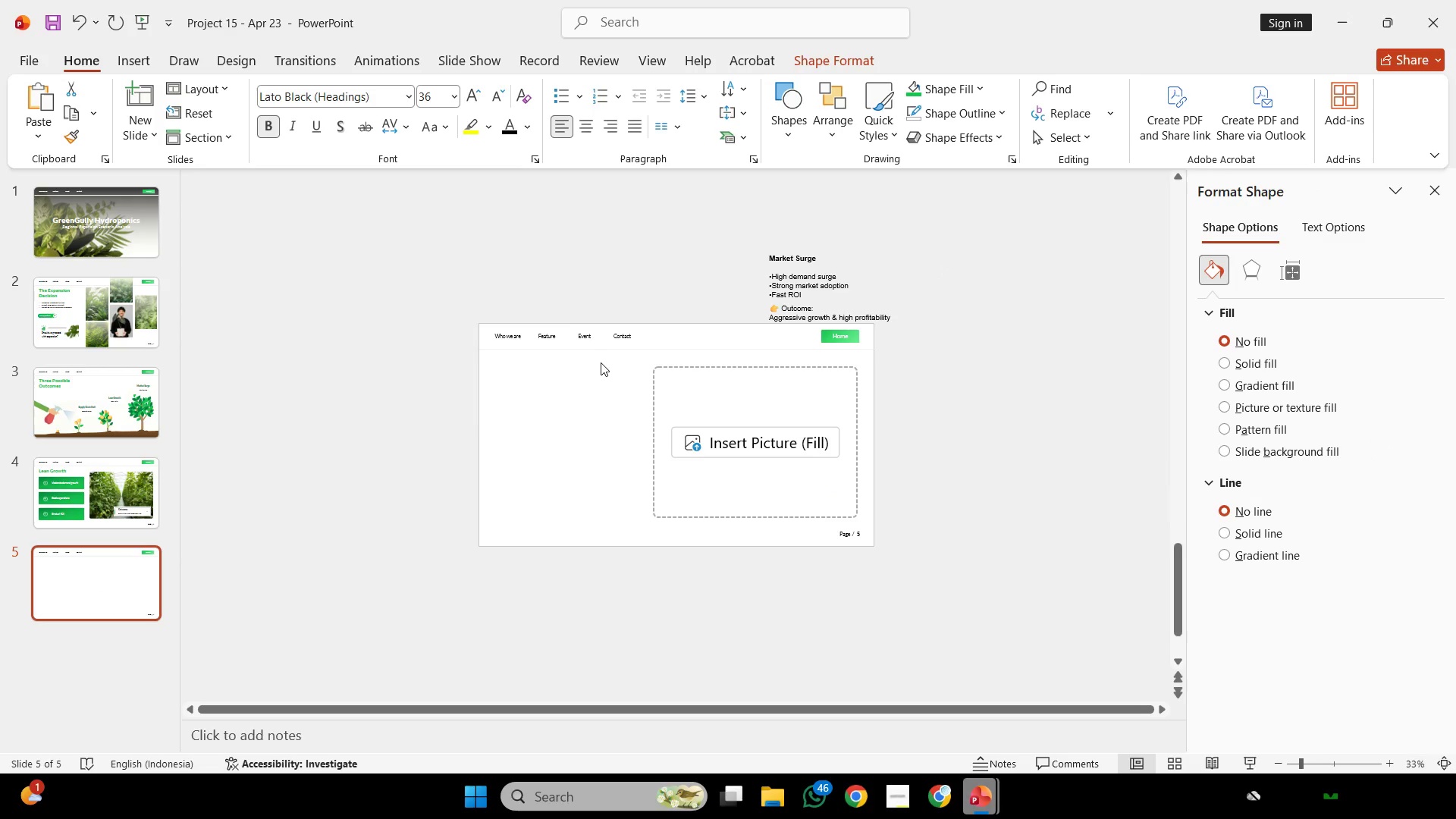 
scroll: coordinate [601, 362], scroll_direction: down, amount: 2.0
 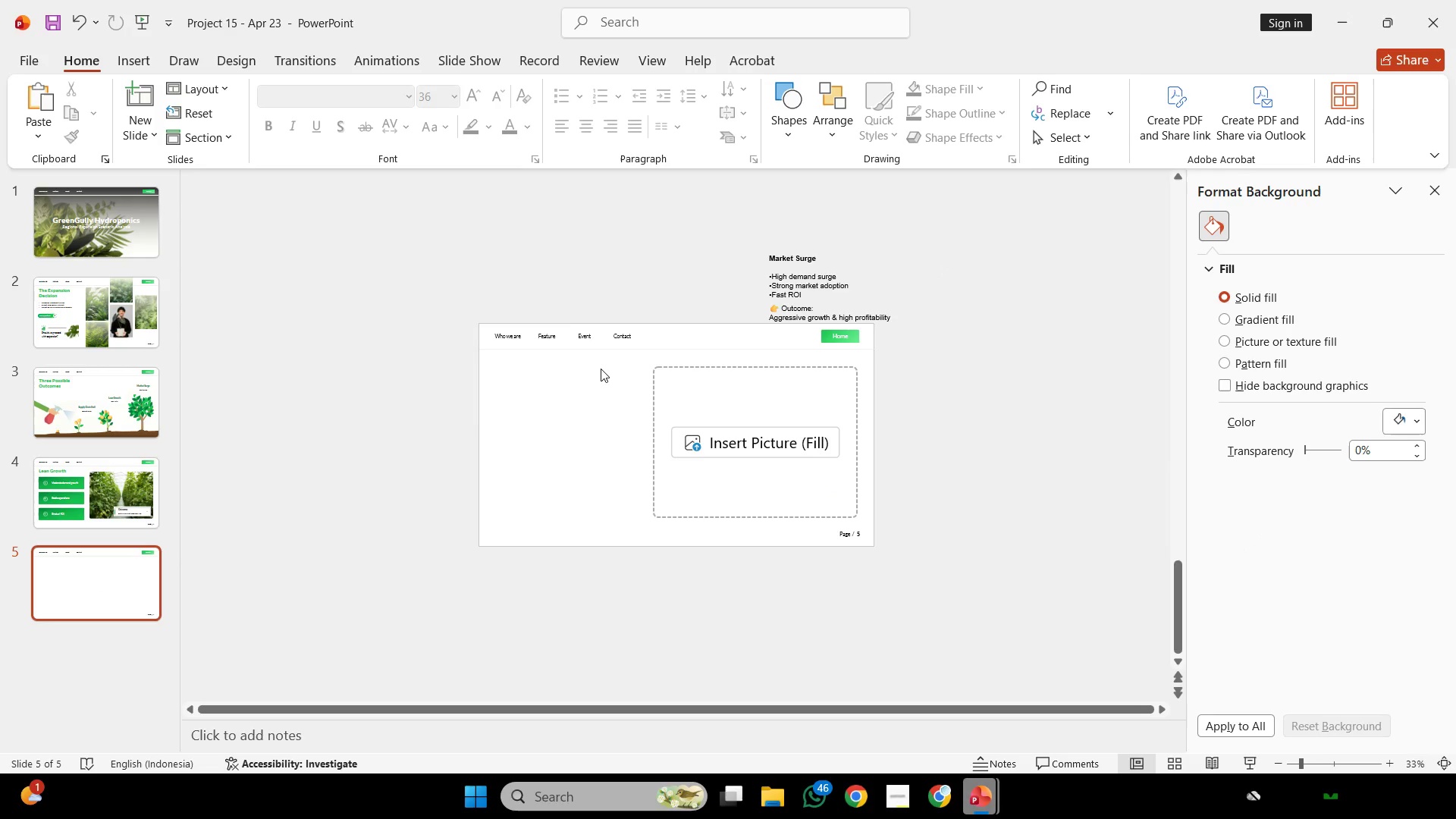 
key(Control+V)
 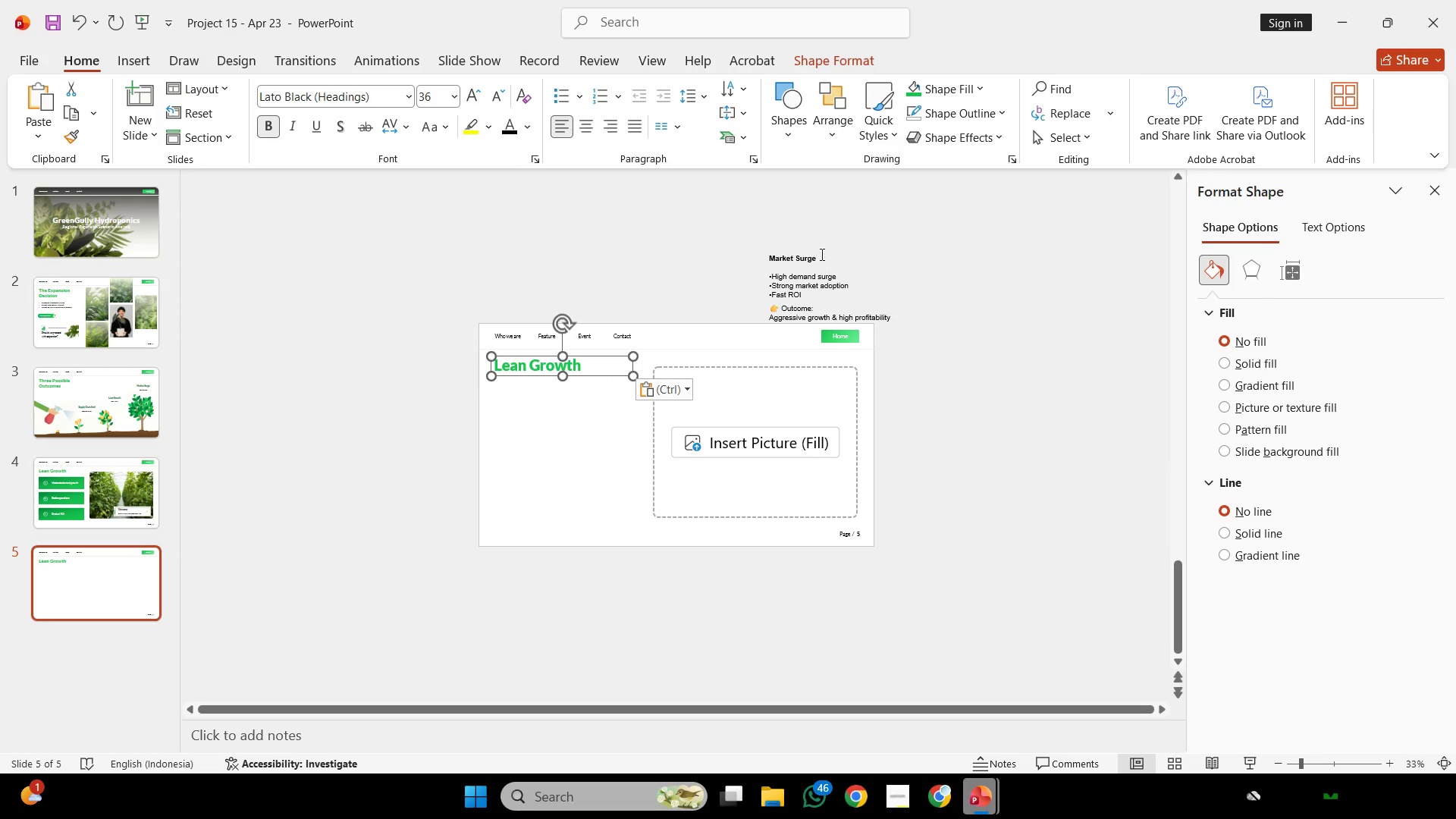 
left_click_drag(start_coordinate=[821, 254], to_coordinate=[752, 253])
 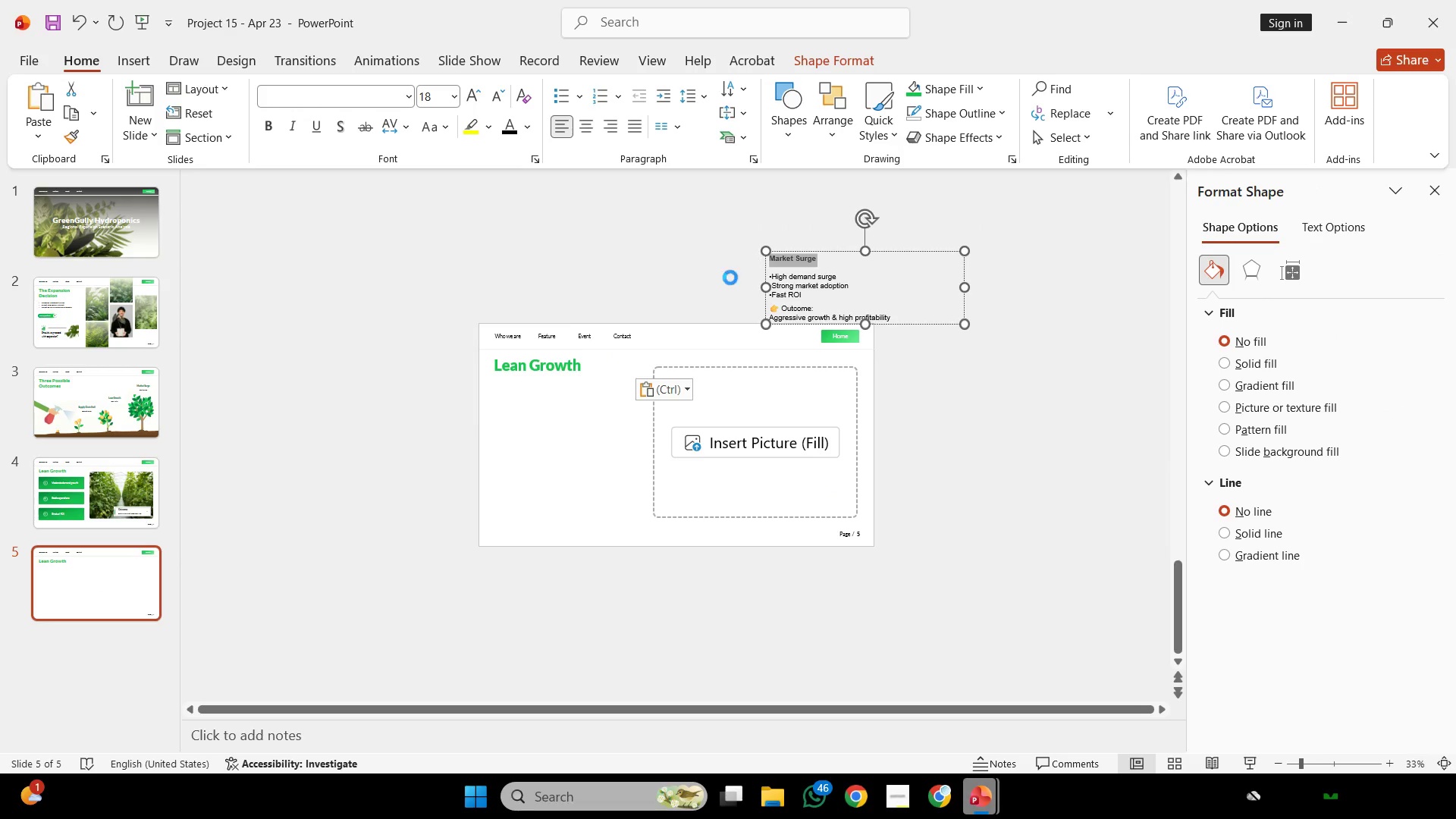 
key(Control+C)
 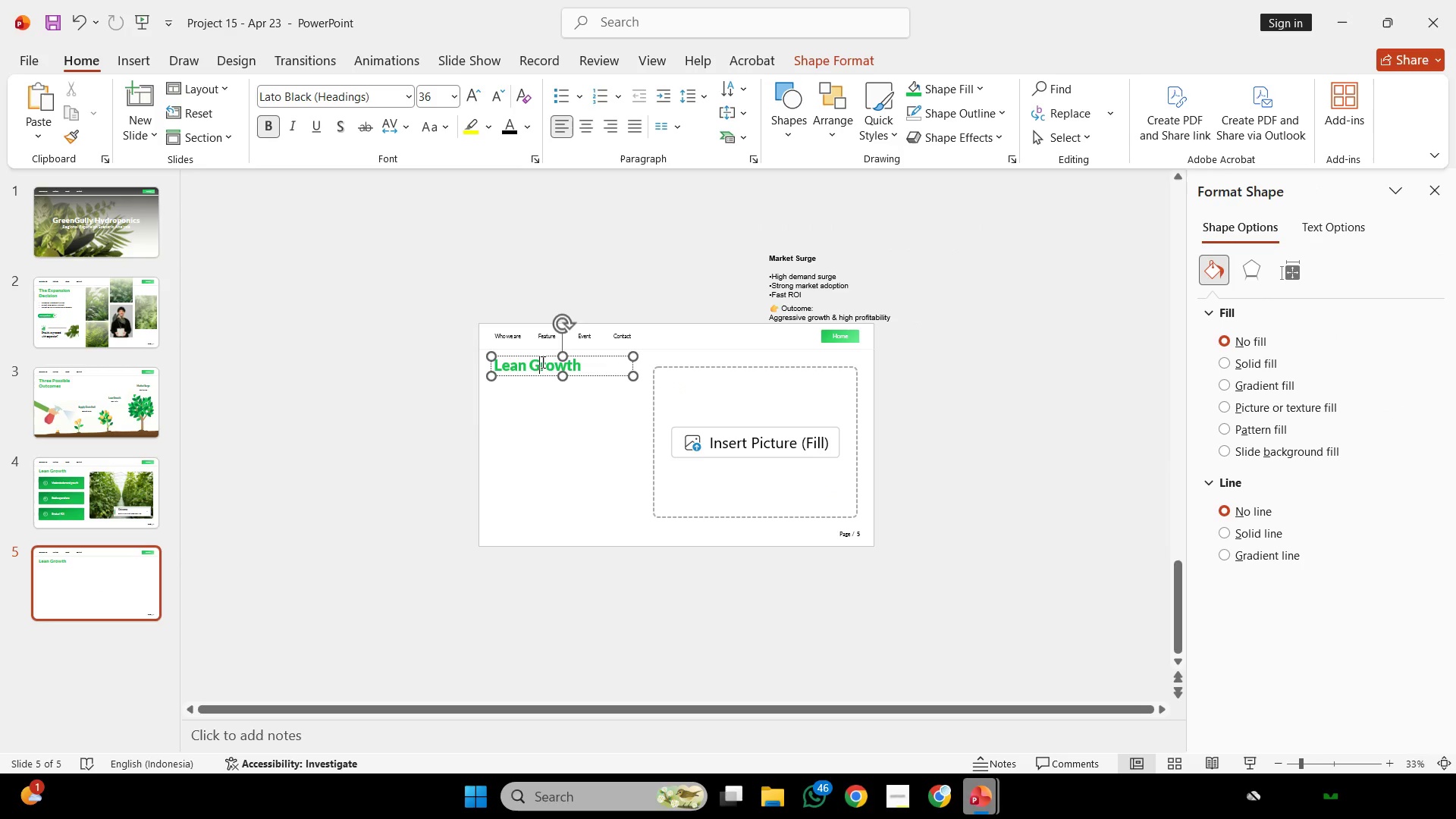 
left_click([541, 362])
 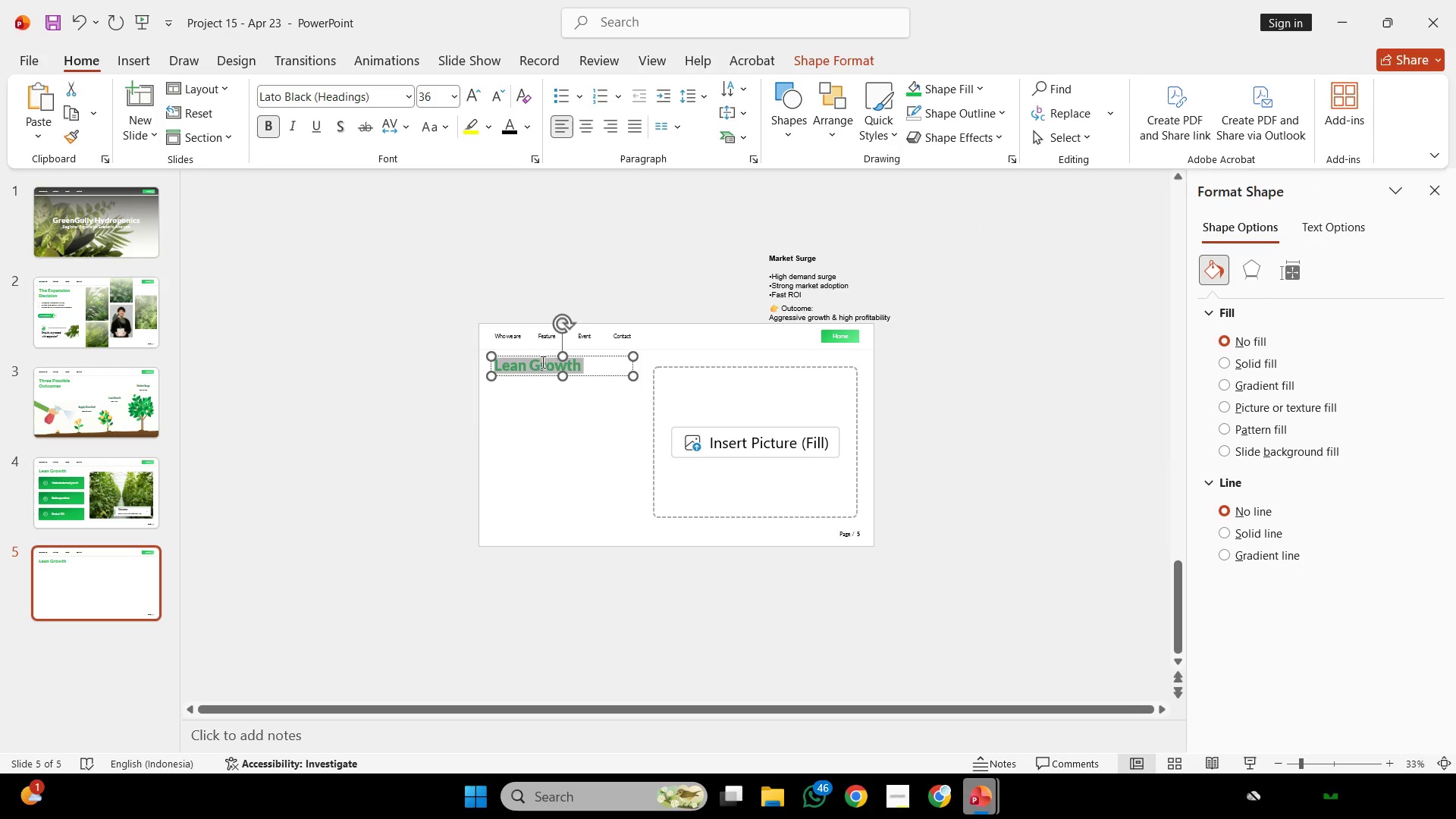 
key(Control+ControlLeft)
 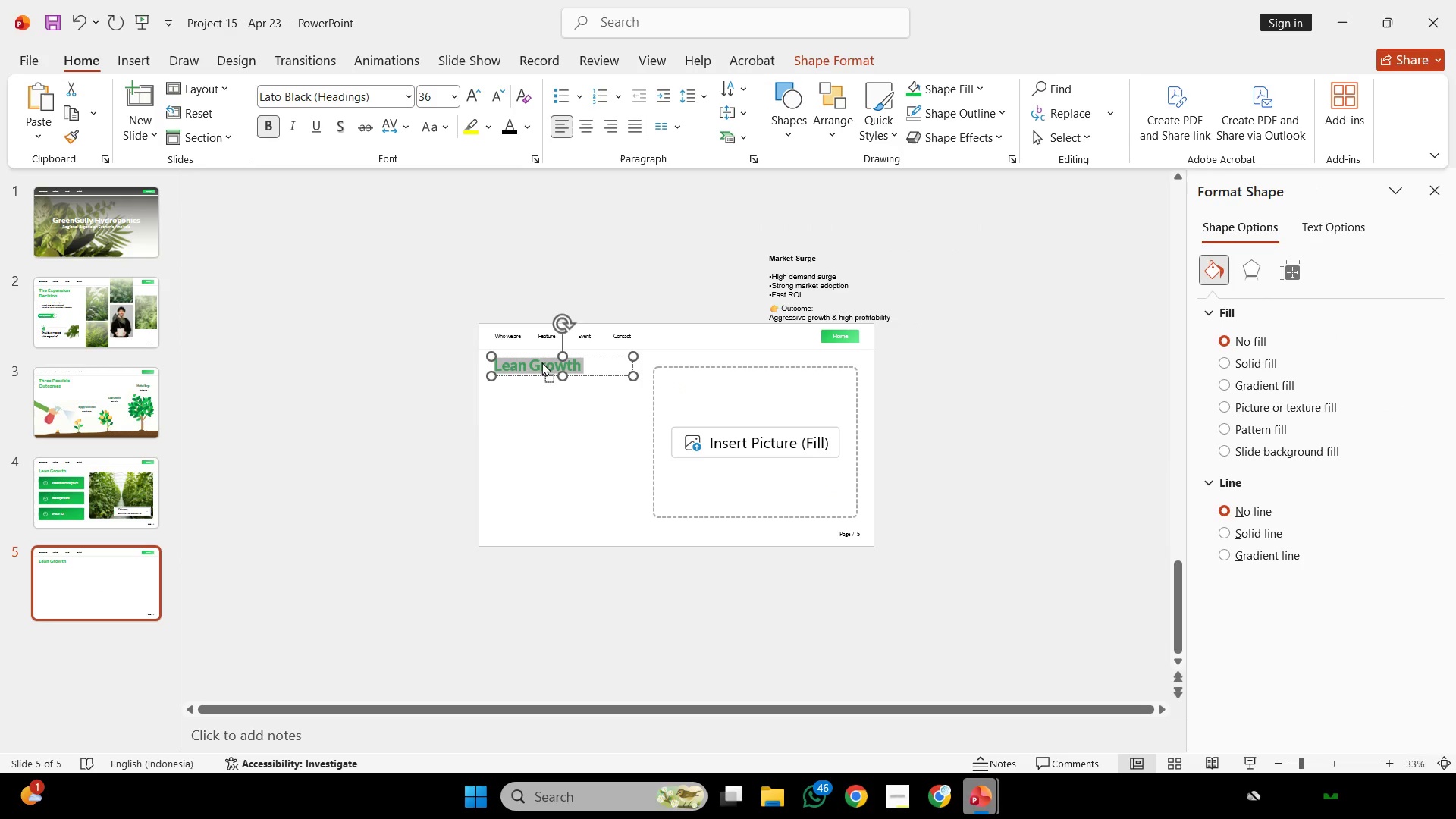 
key(Control+A)
 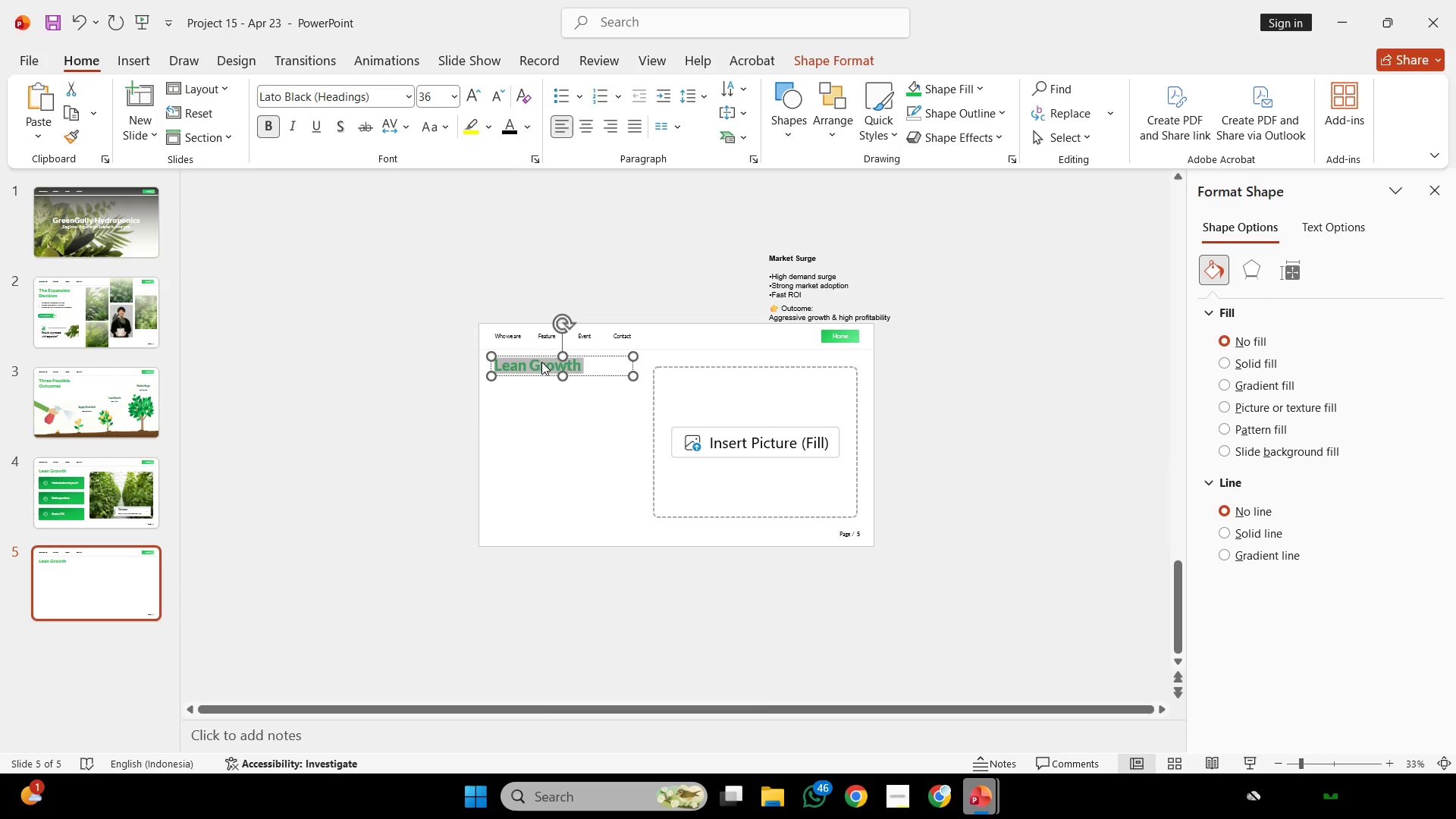 
right_click([541, 362])
 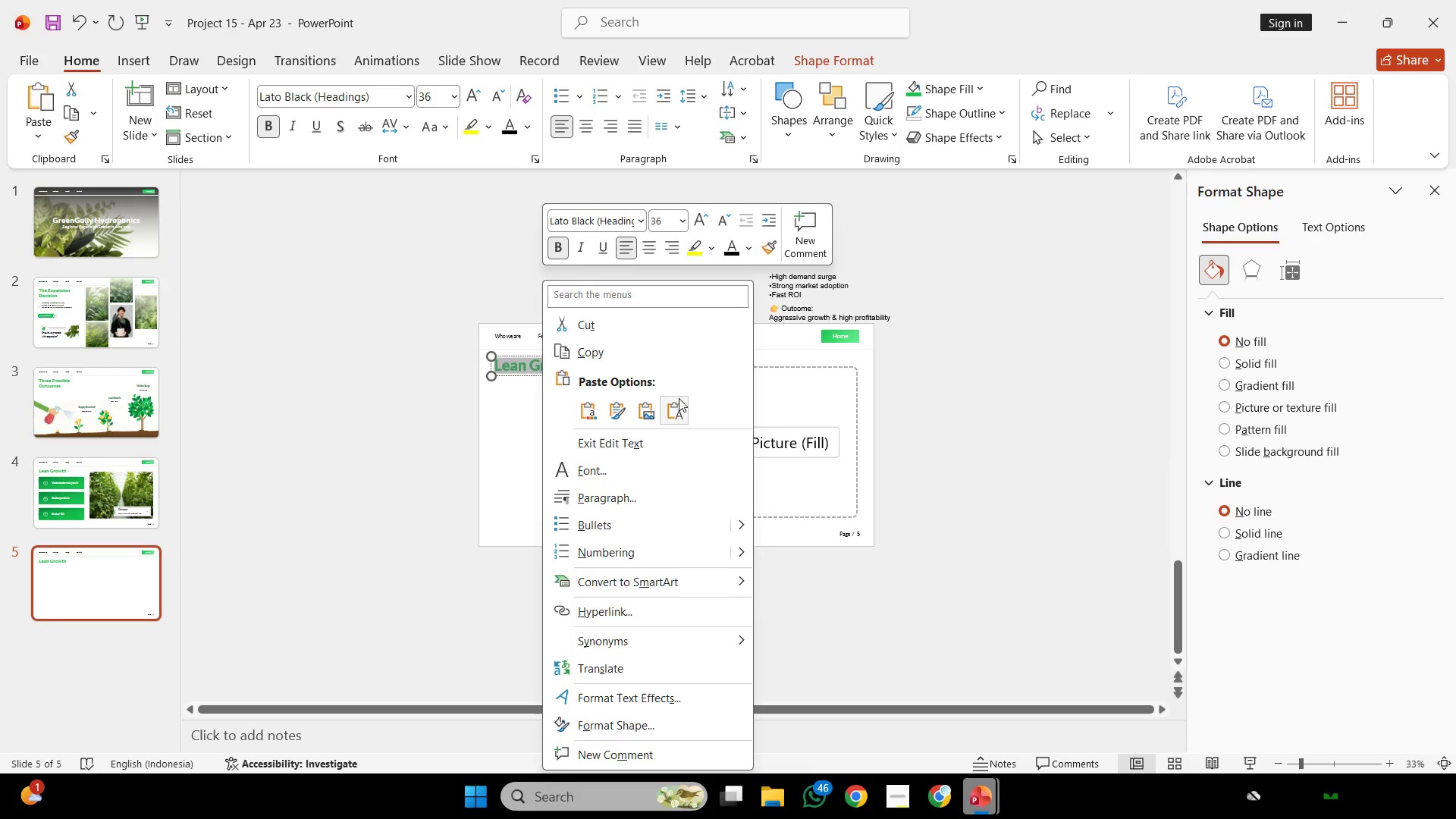 
left_click([679, 398])
 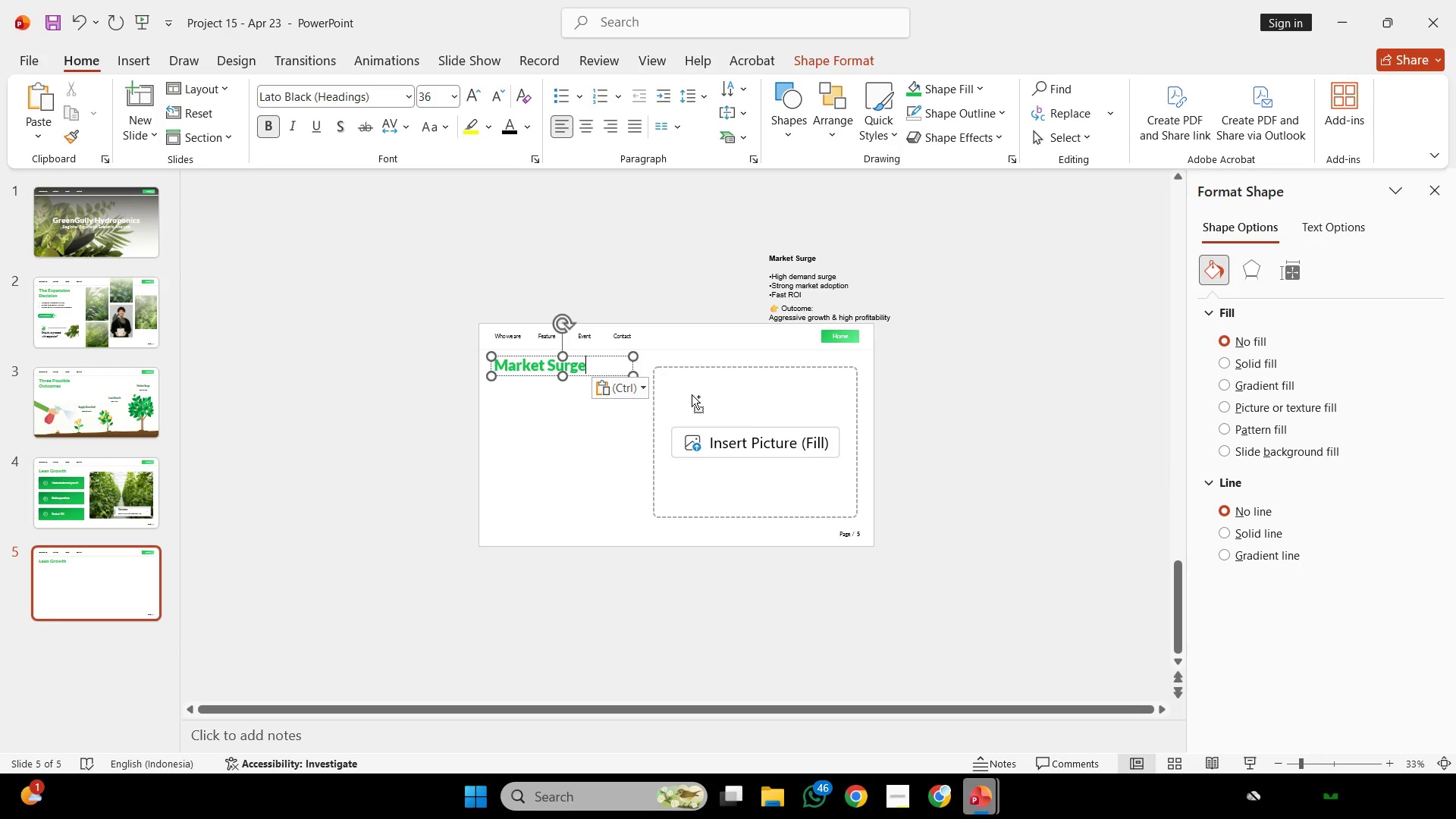 
hold_key(key=ControlLeft, duration=0.62)
scroll: coordinate [694, 391], scroll_direction: up, amount: 2.0
 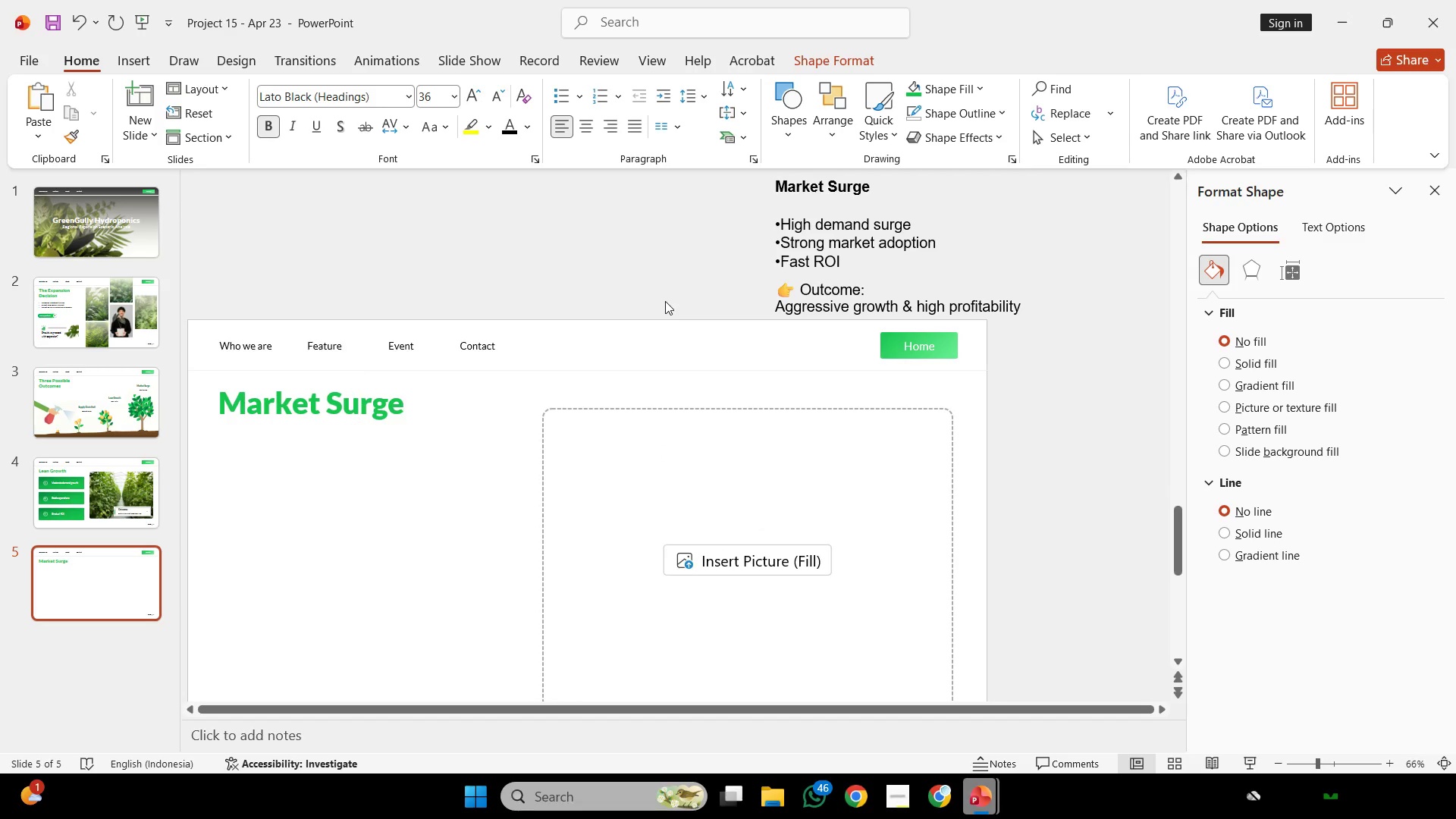 
left_click([665, 301])
 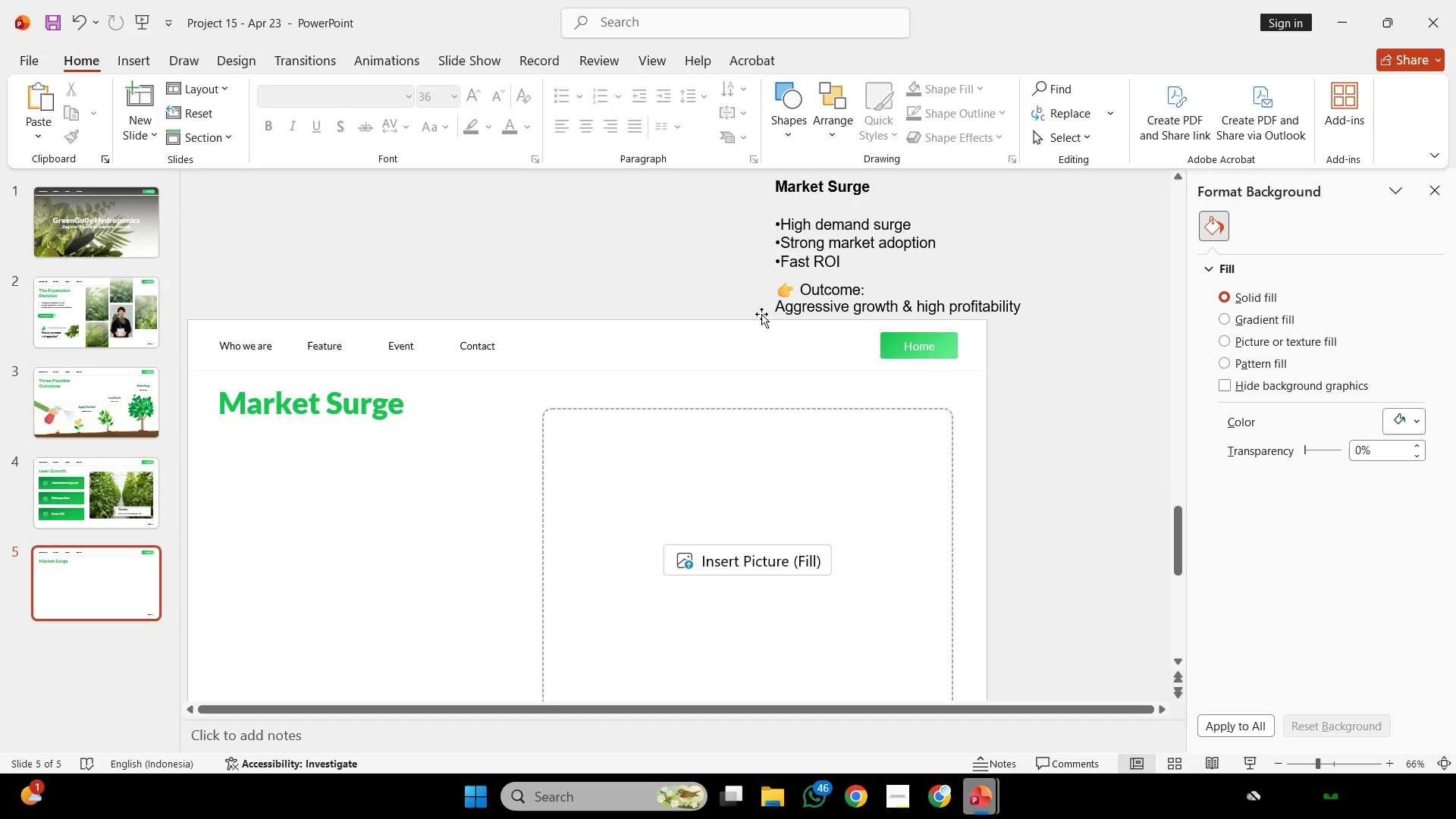 
hold_key(key=ControlLeft, duration=0.81)
scroll: coordinate [763, 318], scroll_direction: down, amount: 1.0
 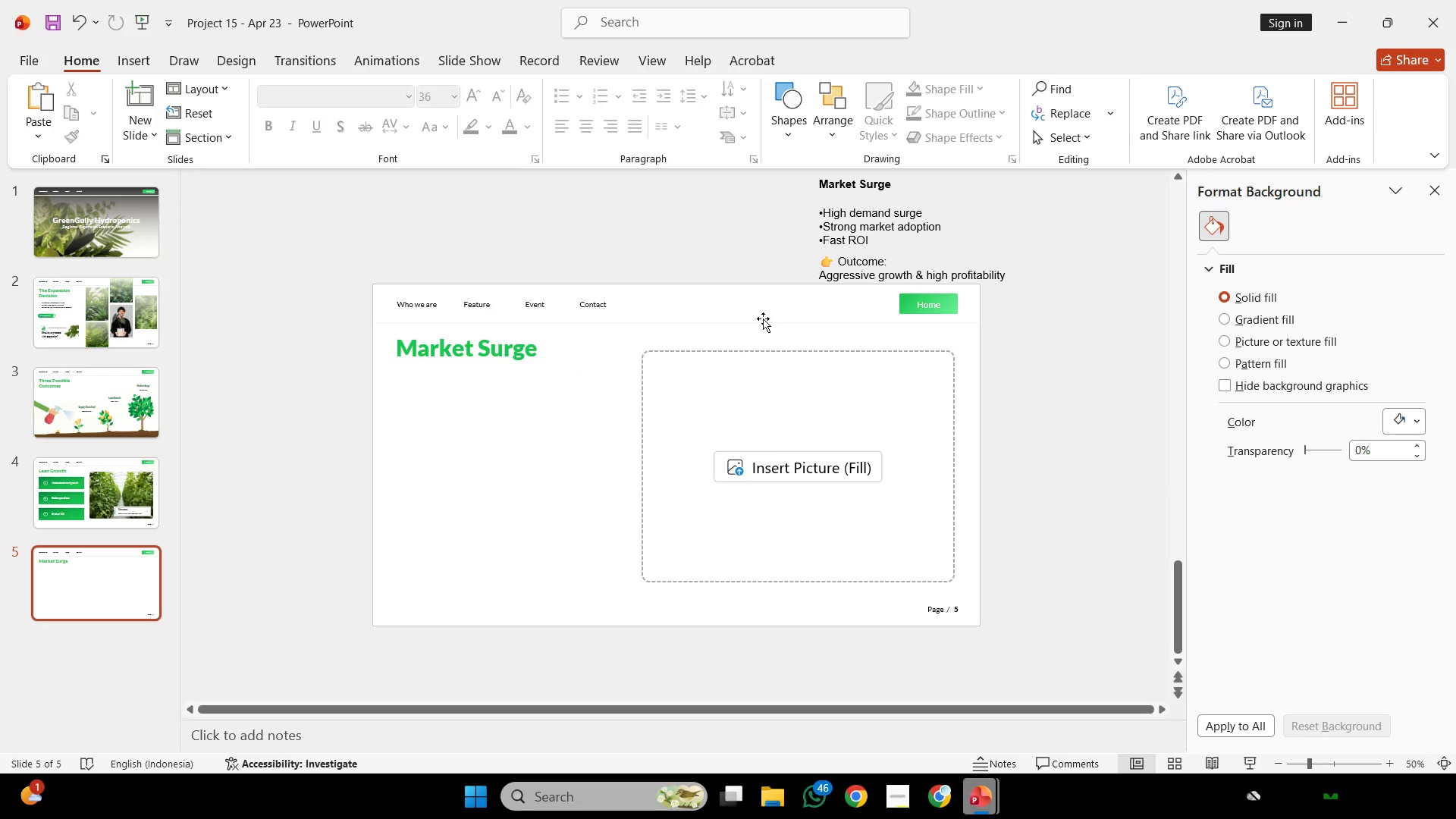 
wait(6.31)
 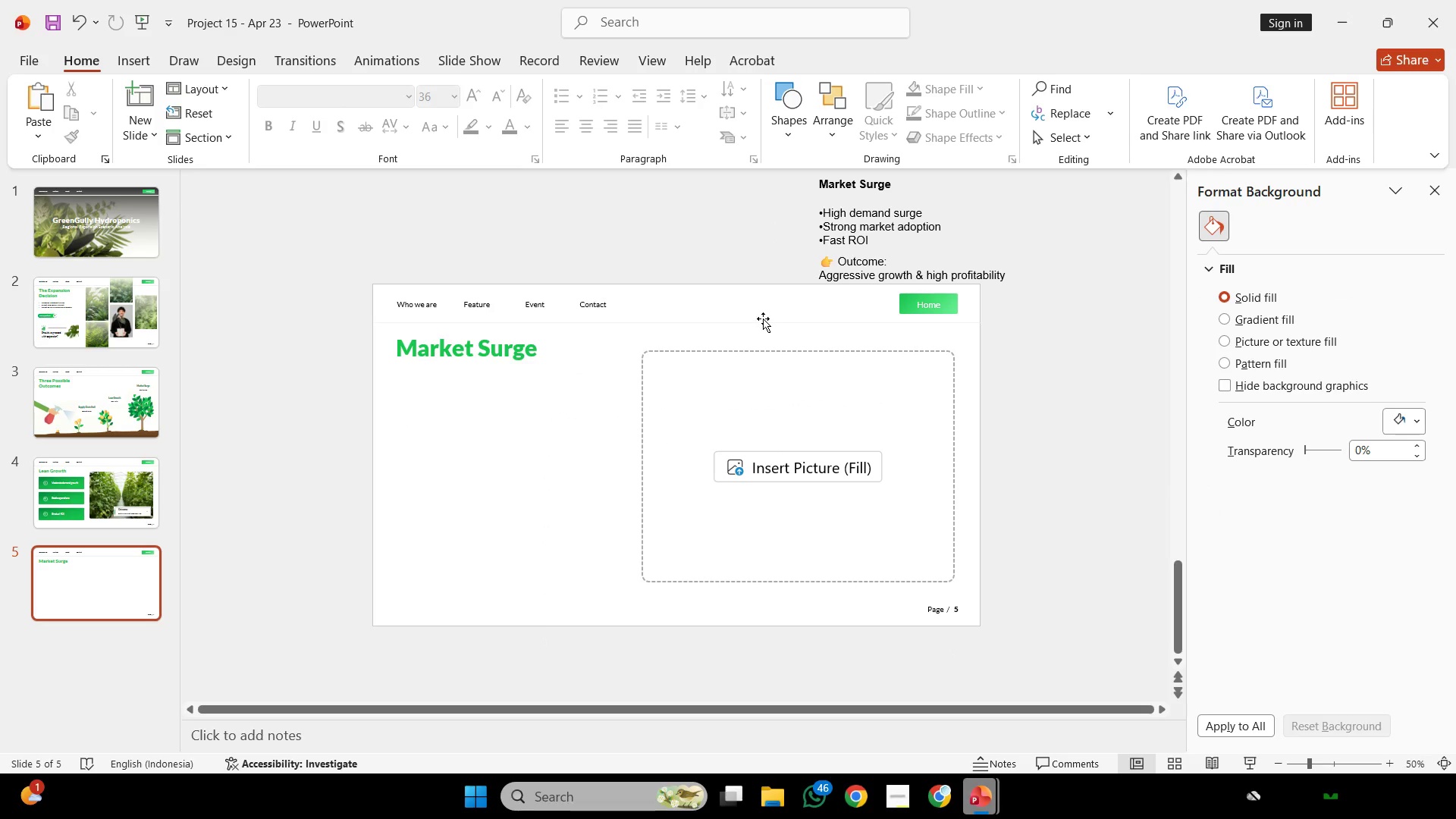 
scroll: coordinate [878, 442], scroll_direction: down, amount: 2.0
 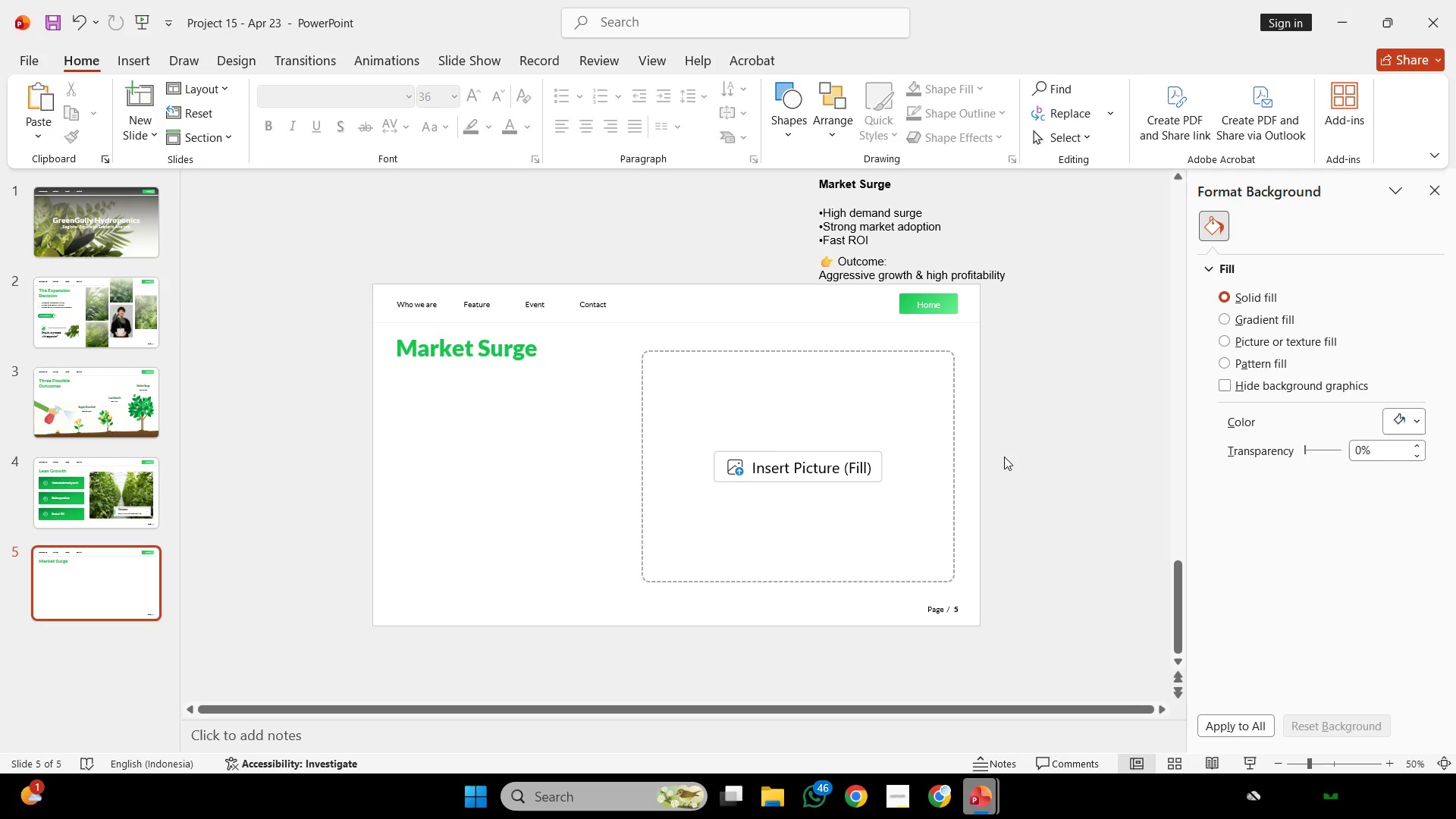 
scroll: coordinate [934, 460], scroll_direction: up, amount: 3.0
 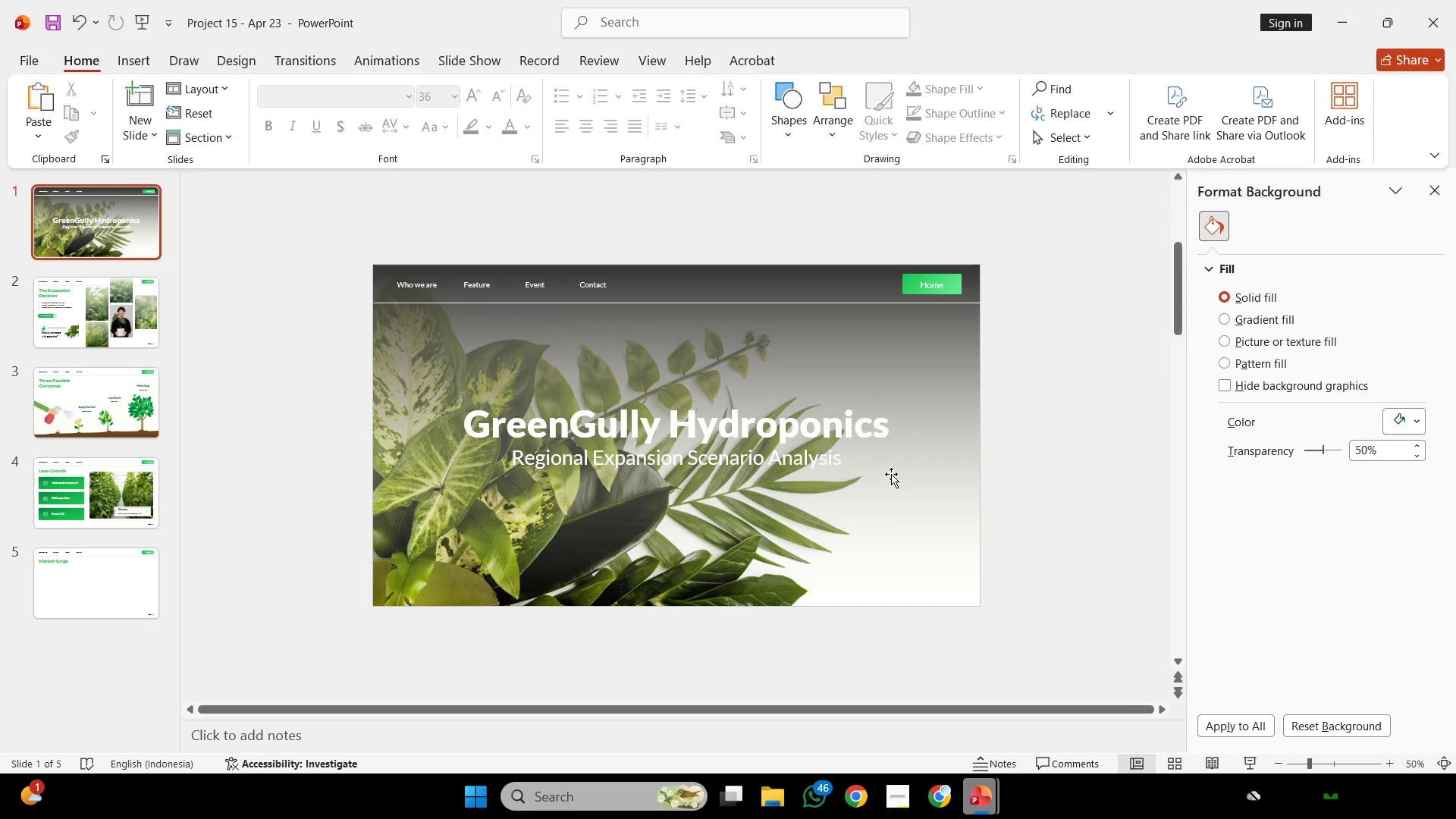 
scroll: coordinate [893, 475], scroll_direction: down, amount: 1.0
 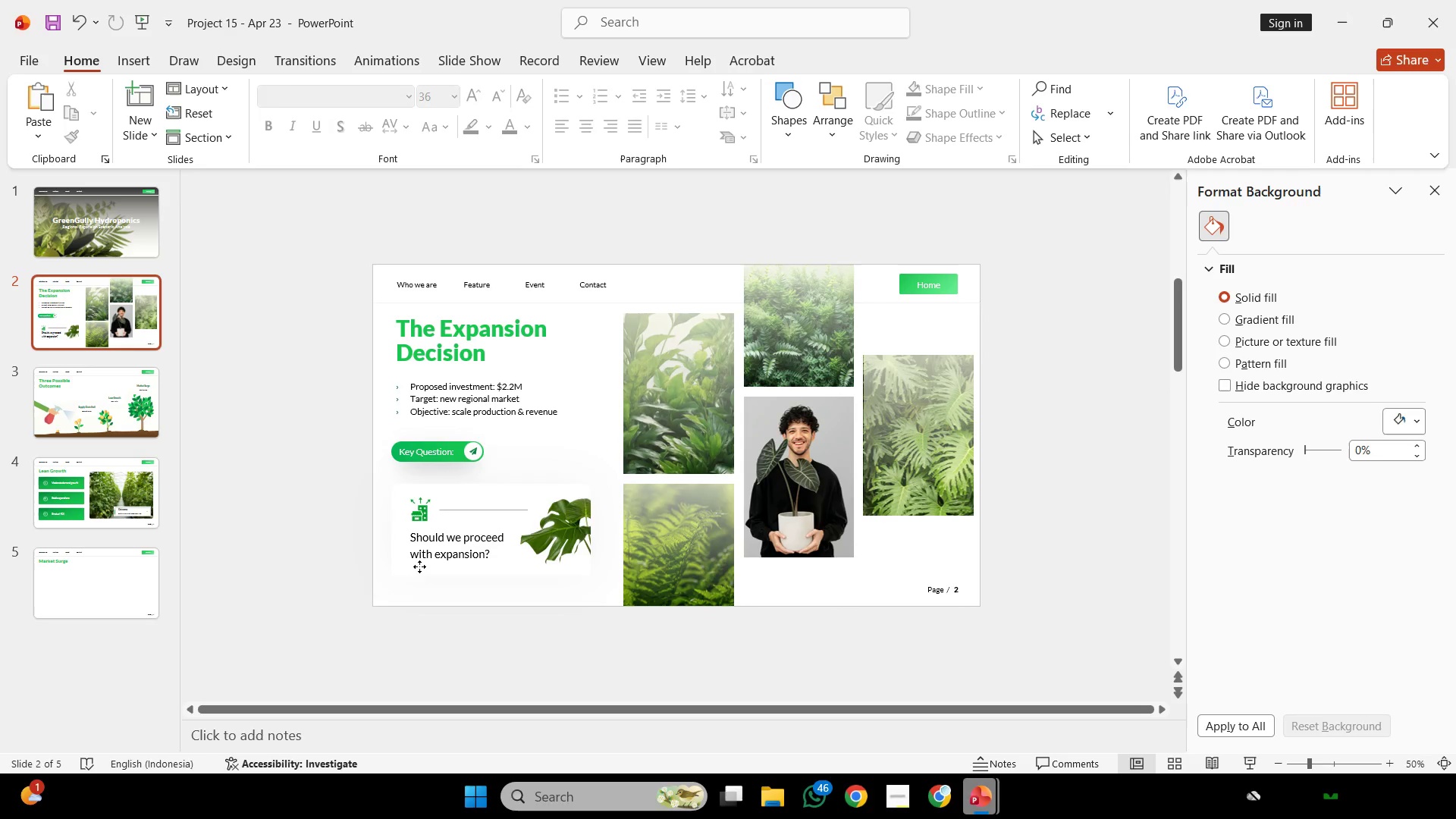 
left_click([419, 566])
 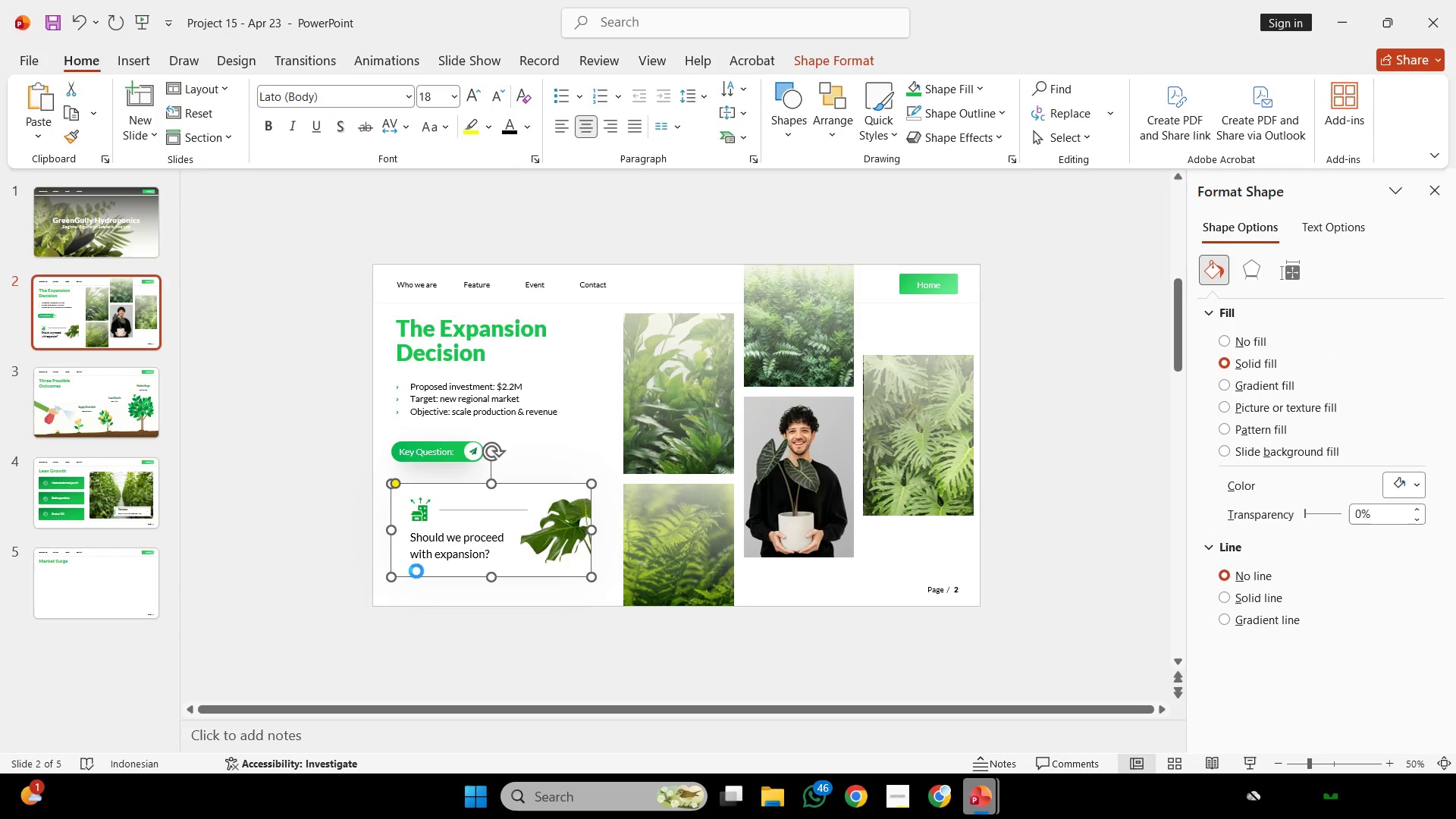 
key(Control+C)
 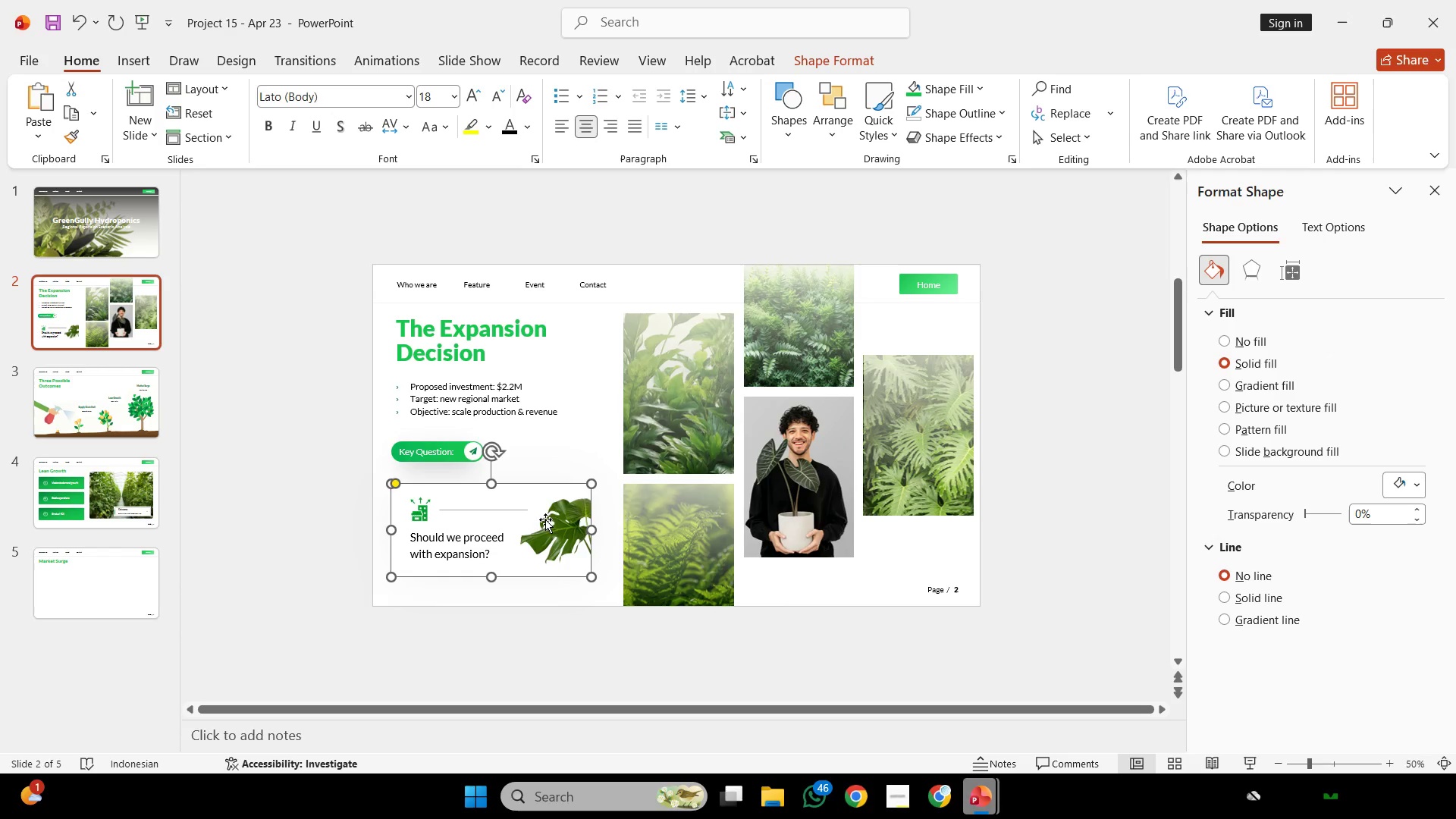 
key(Control+C)
 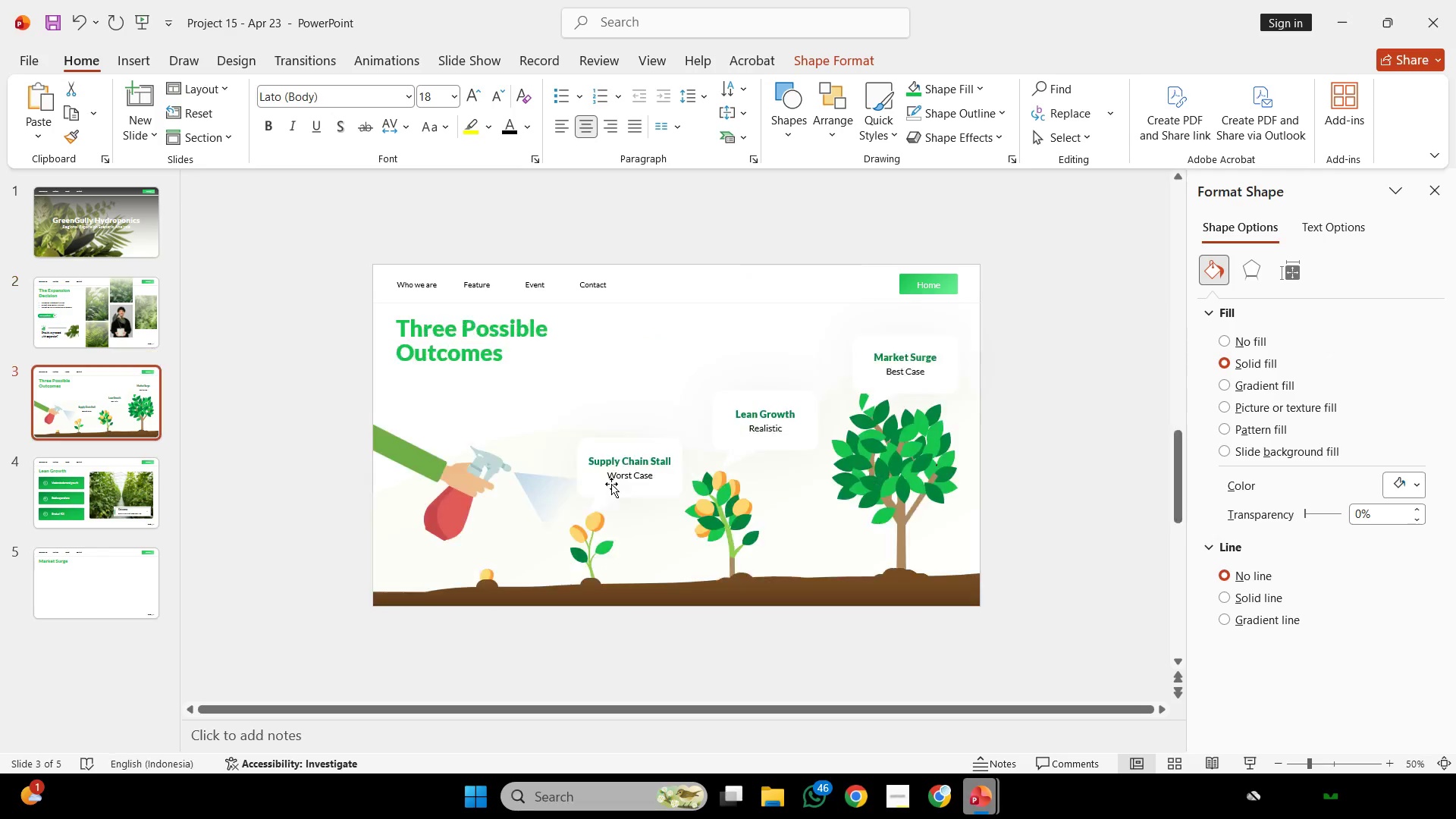 
scroll: coordinate [611, 485], scroll_direction: down, amount: 3.0
 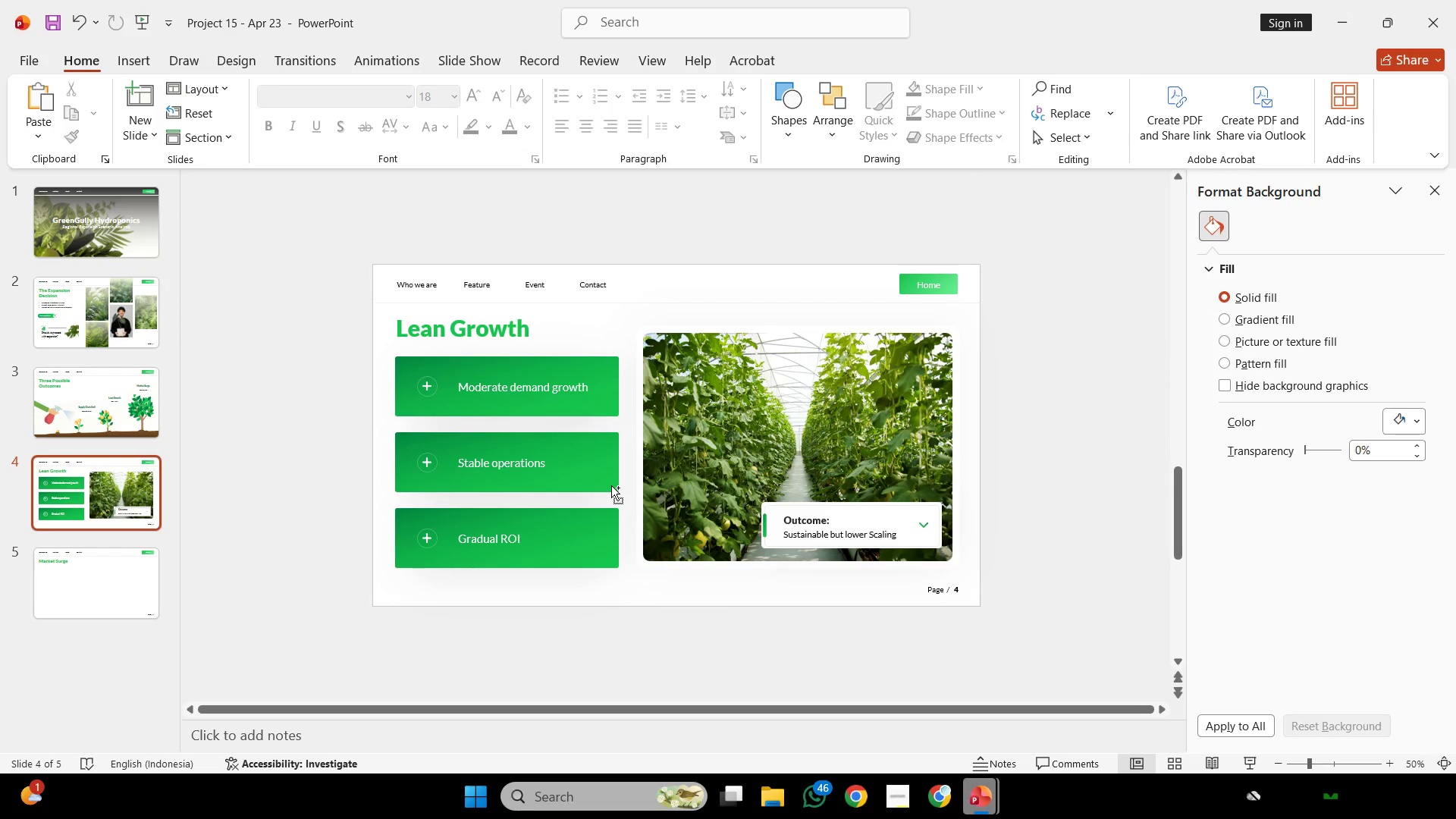 
key(Control+V)
 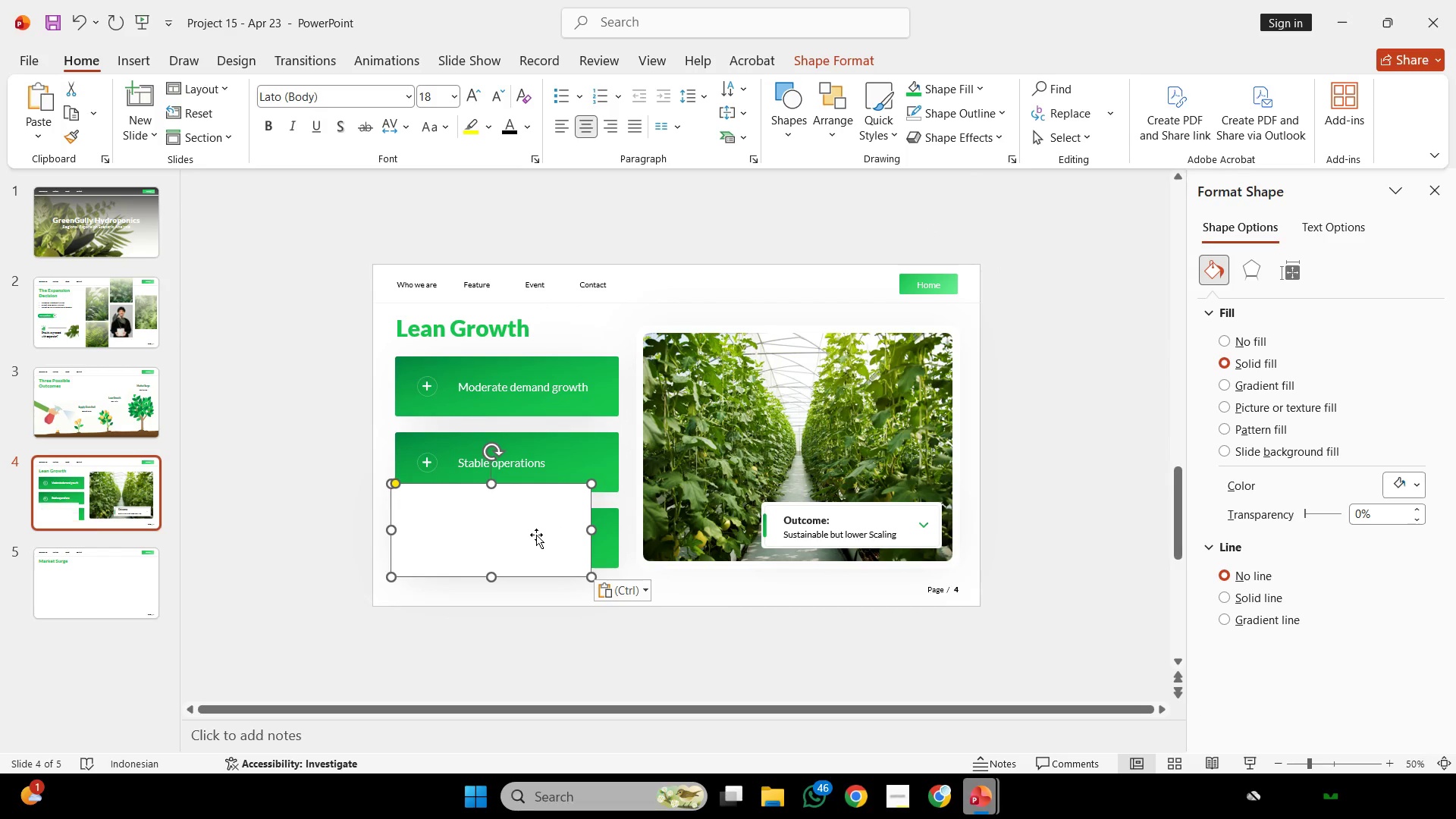 
hold_key(key=ShiftLeft, duration=0.44)
 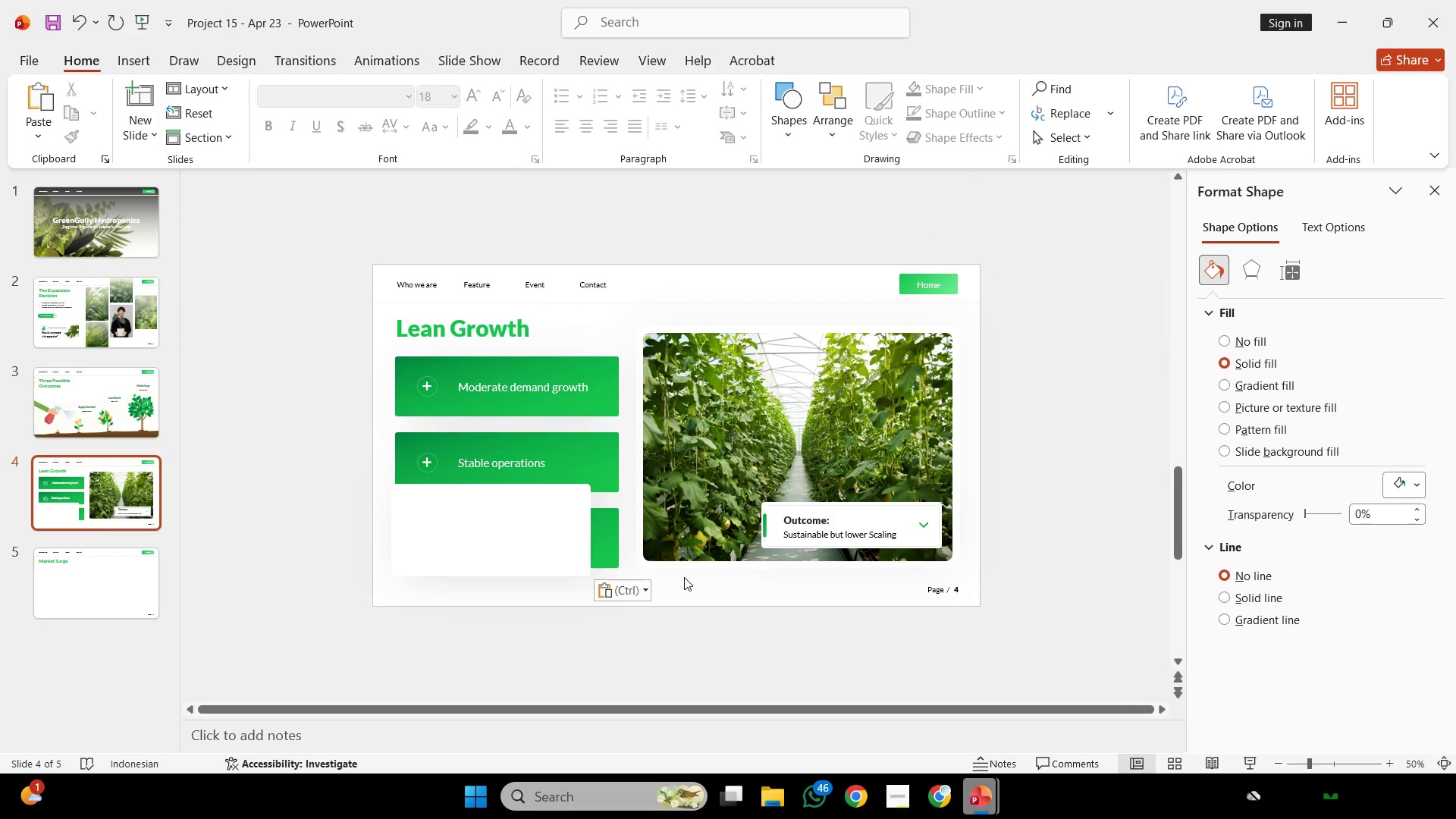 
left_click([684, 577])
 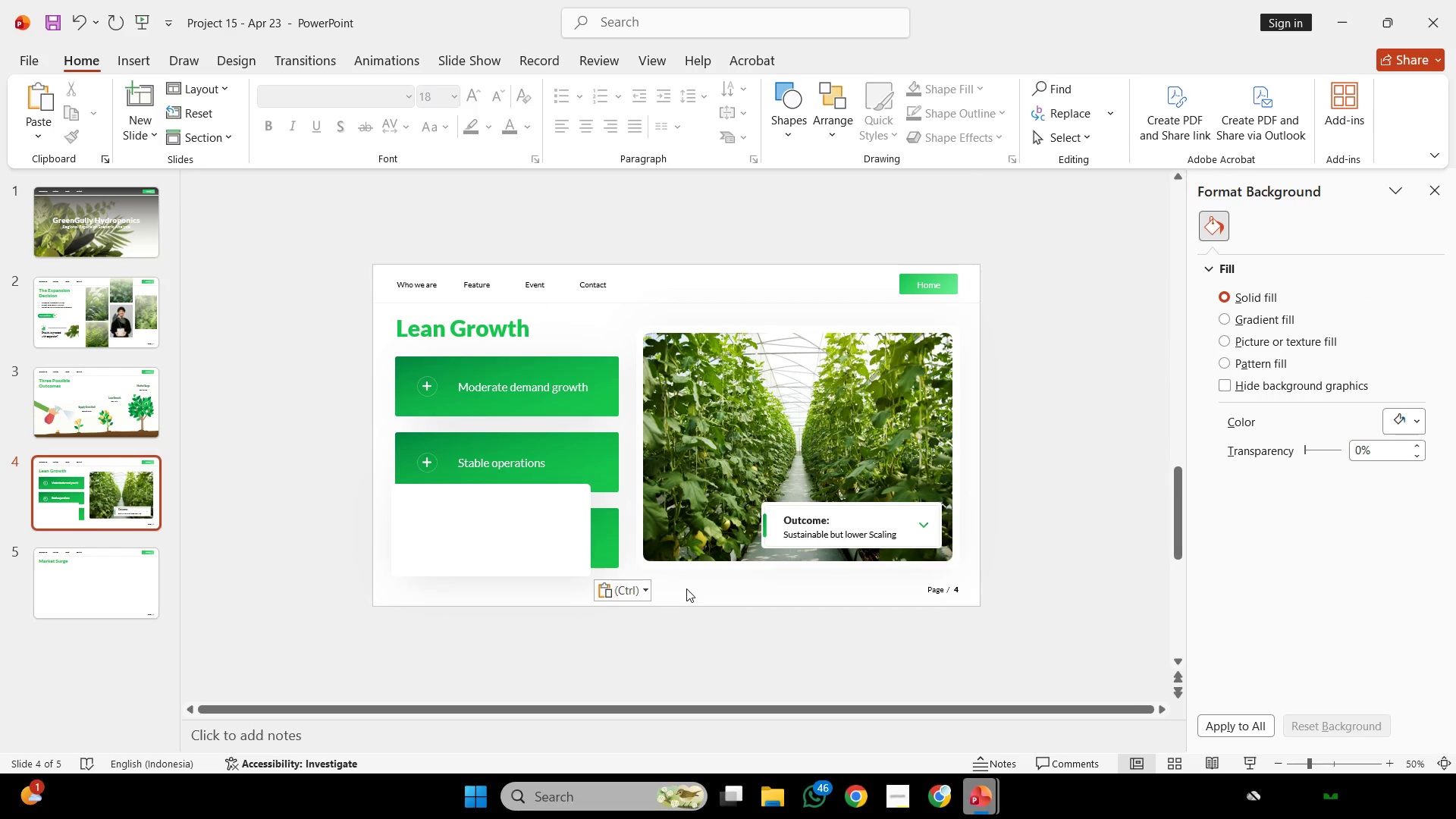 
key(Control+Z)
 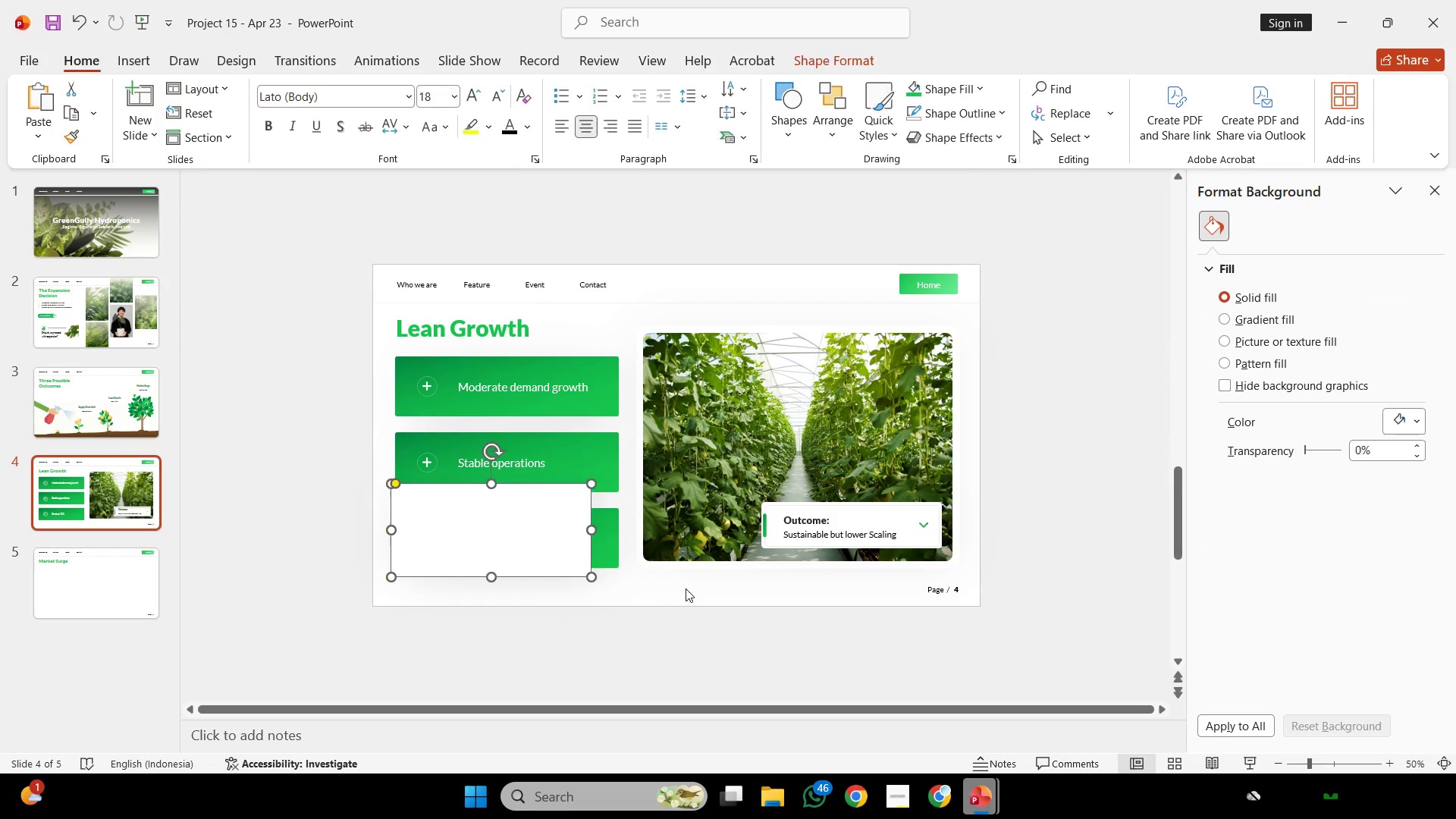 
key(Control+Y)
 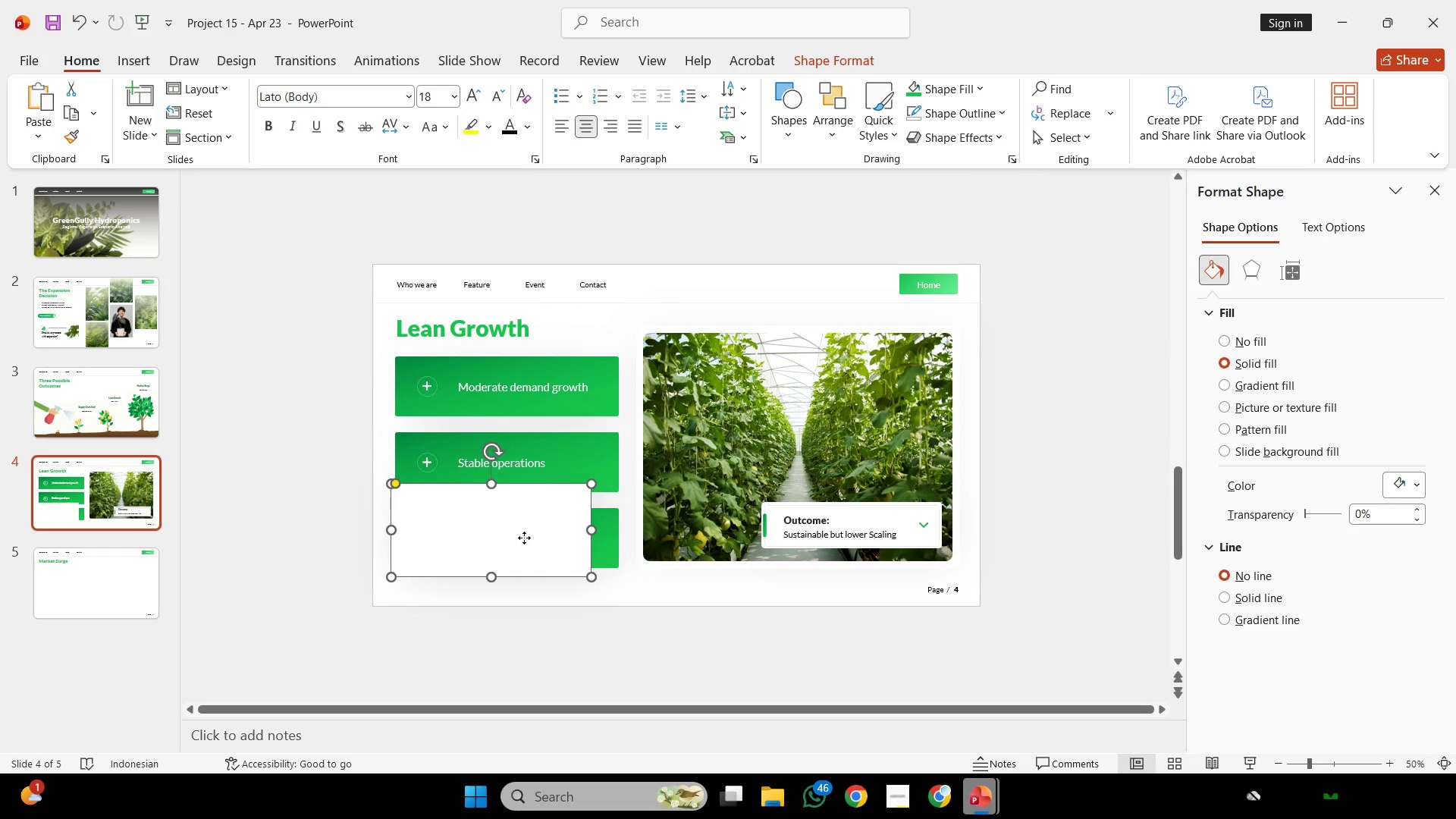 
hold_key(key=ShiftLeft, duration=2.44)
left_click_drag(start_coordinate=[524, 538], to_coordinate=[524, 530])
 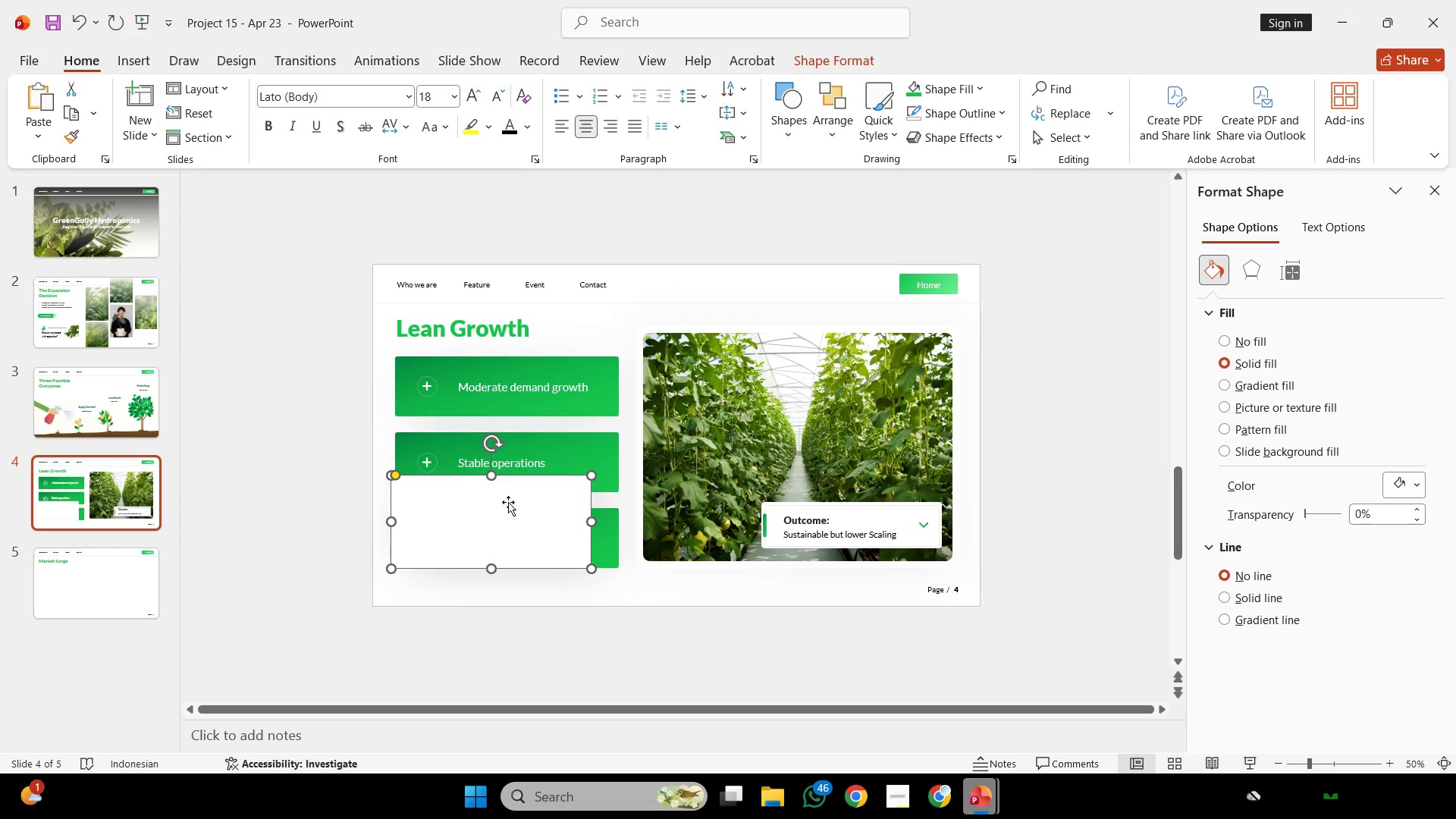 
key(ArrowUp)
 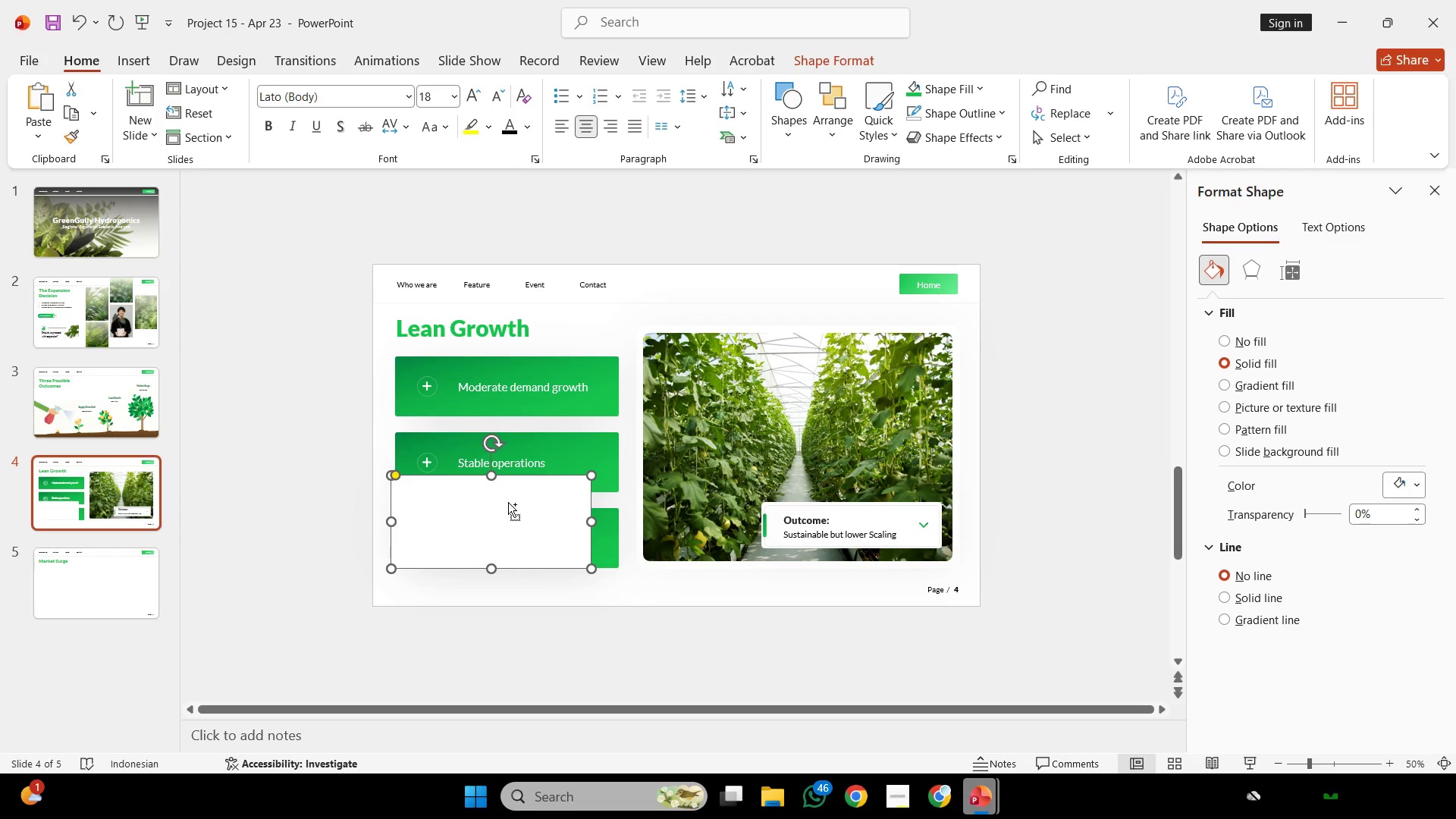 
key(Control+C)
 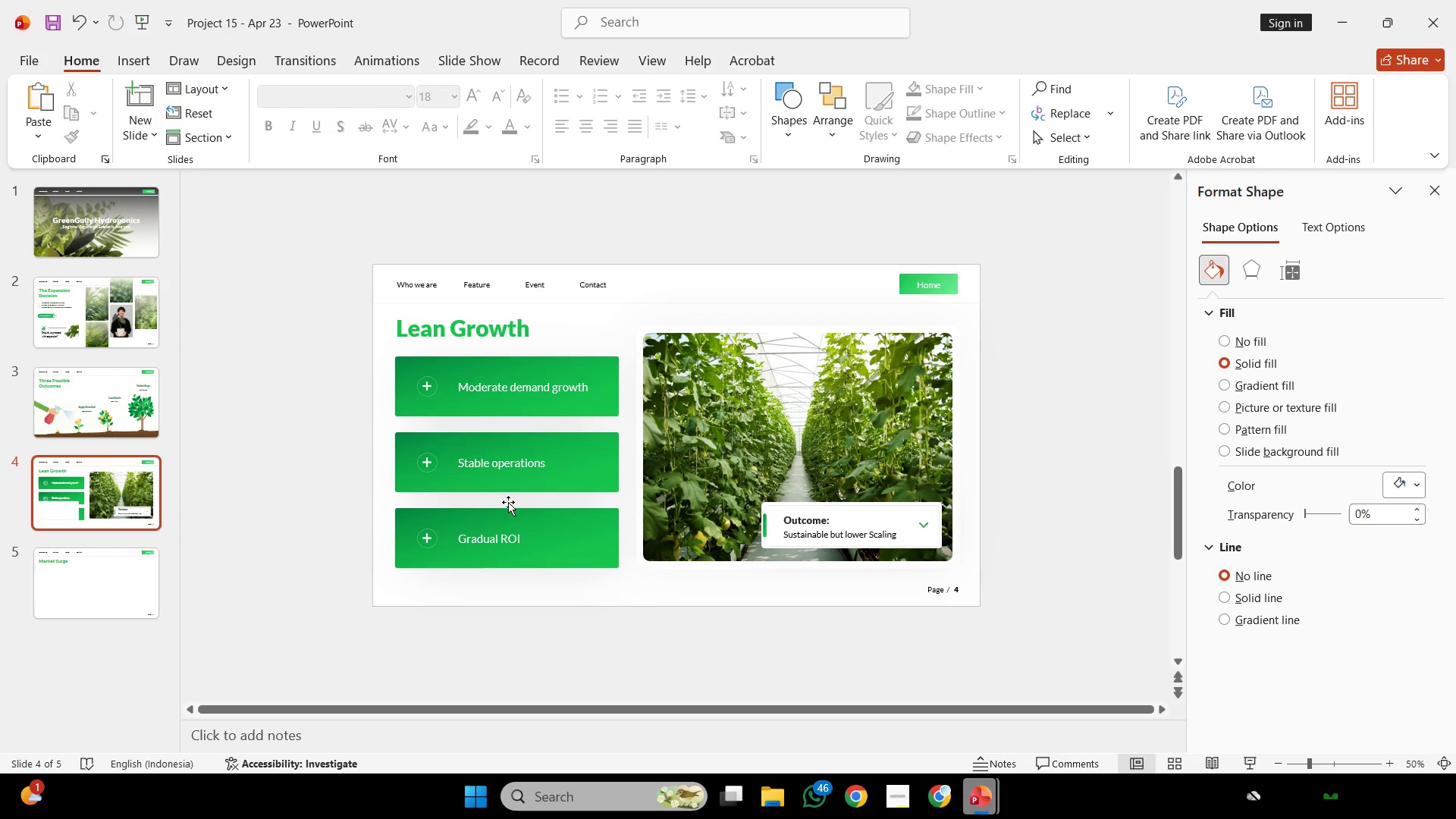 
key(Backspace)
 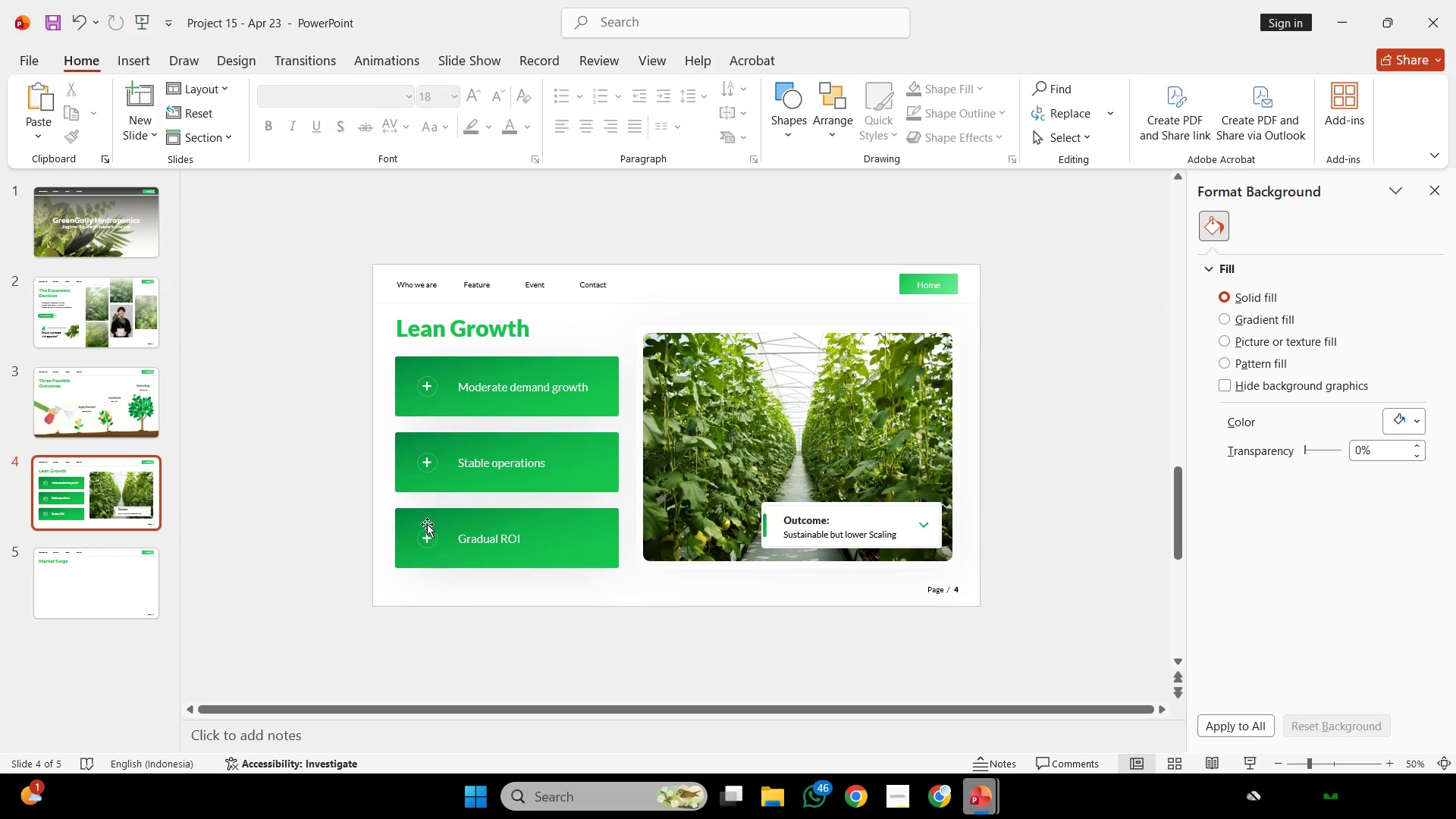 
scroll: coordinate [427, 524], scroll_direction: up, amount: 3.0
 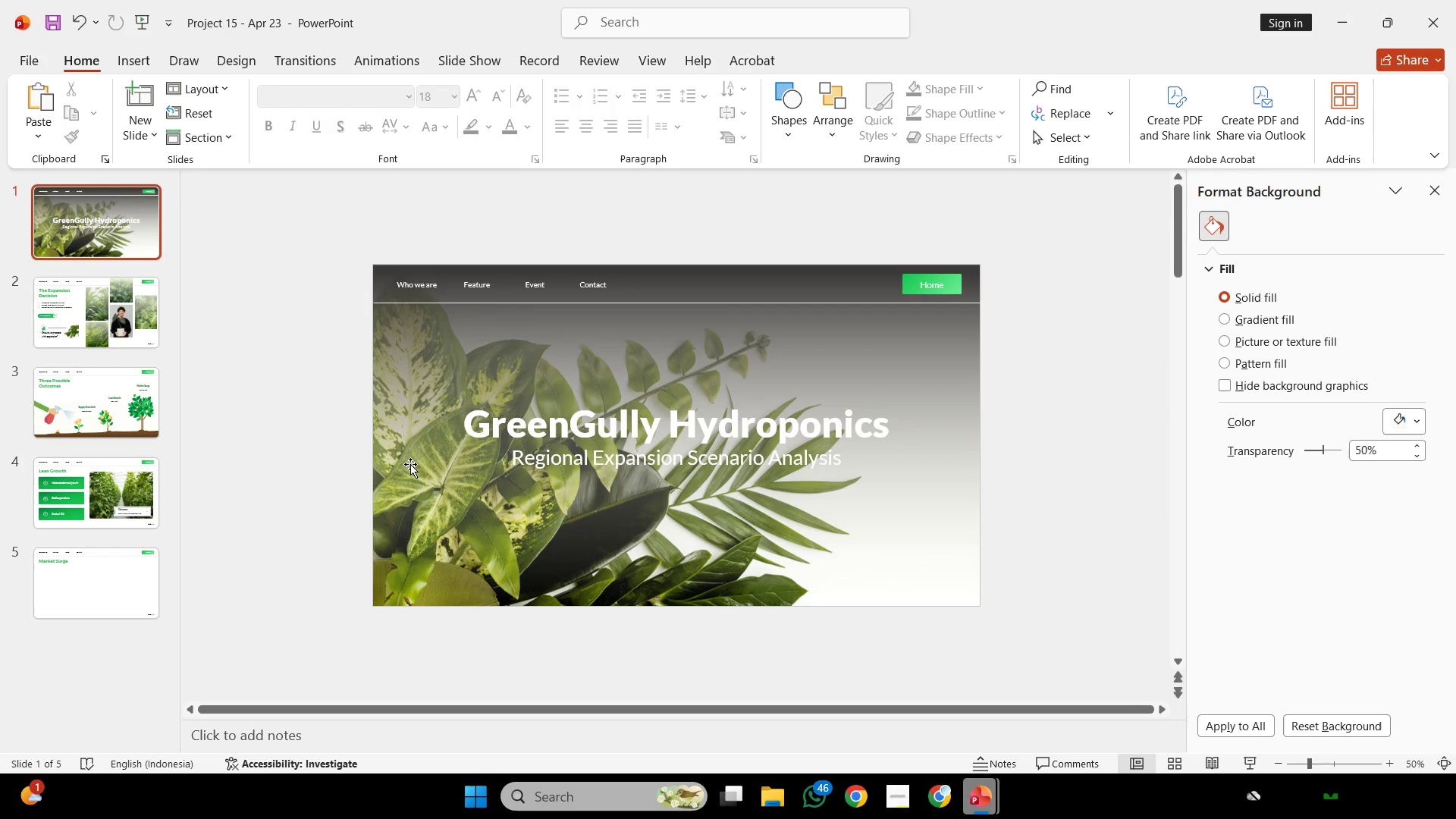 
scroll: coordinate [410, 464], scroll_direction: down, amount: 1.0
 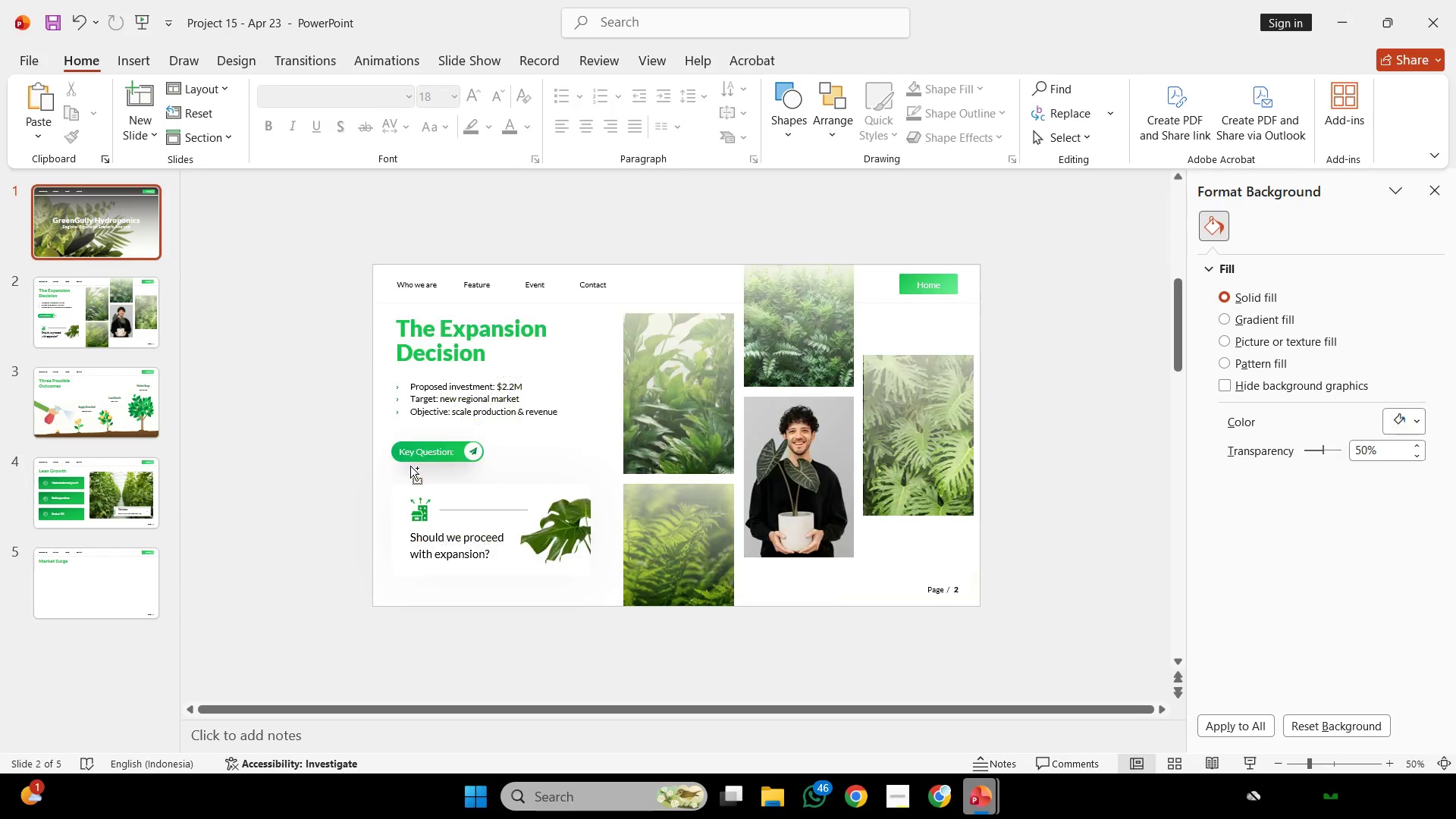 
key(Control+V)
 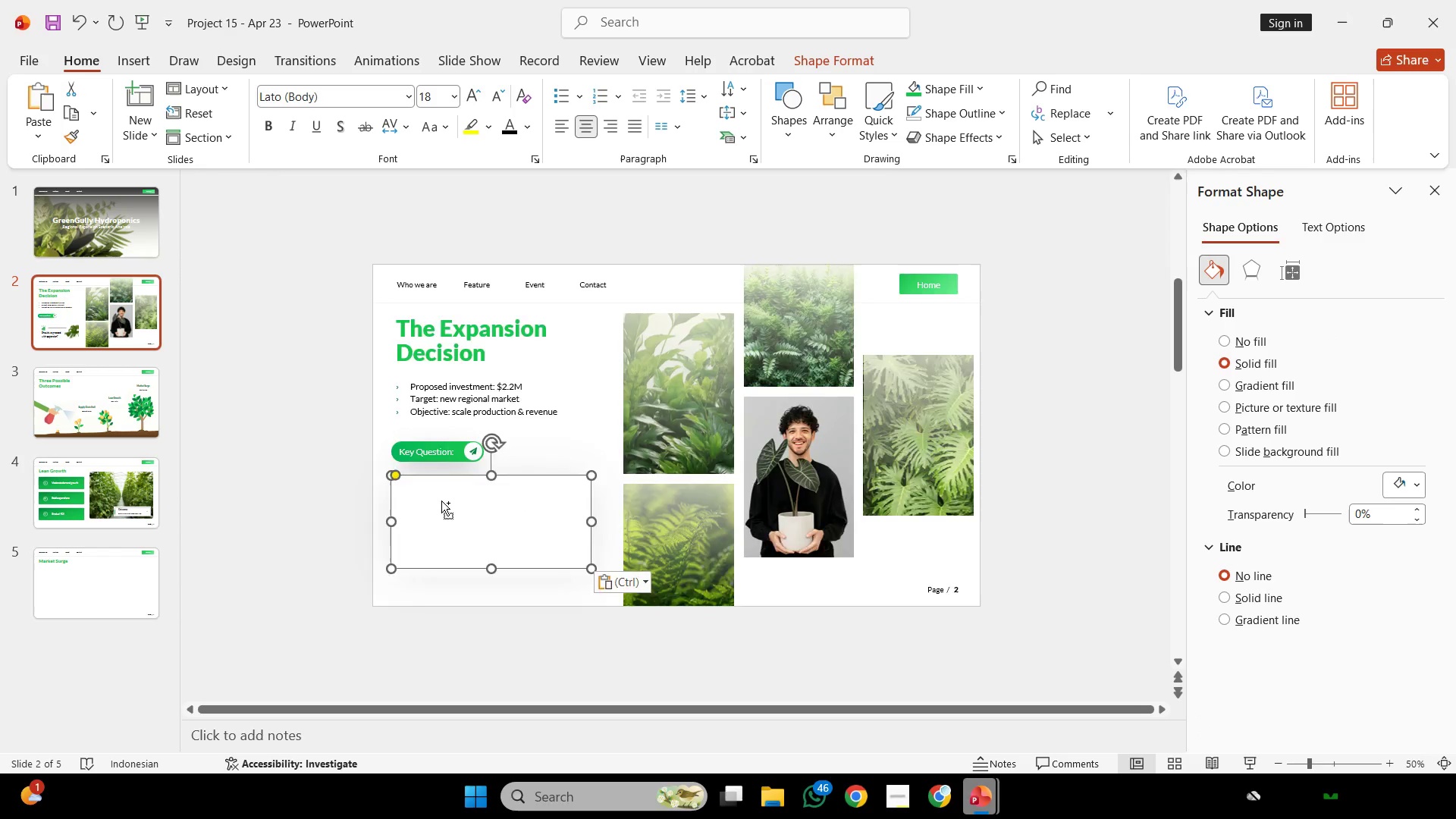 
hold_key(key=ControlLeft, duration=0.69)
scroll: coordinate [441, 500], scroll_direction: up, amount: 2.0
 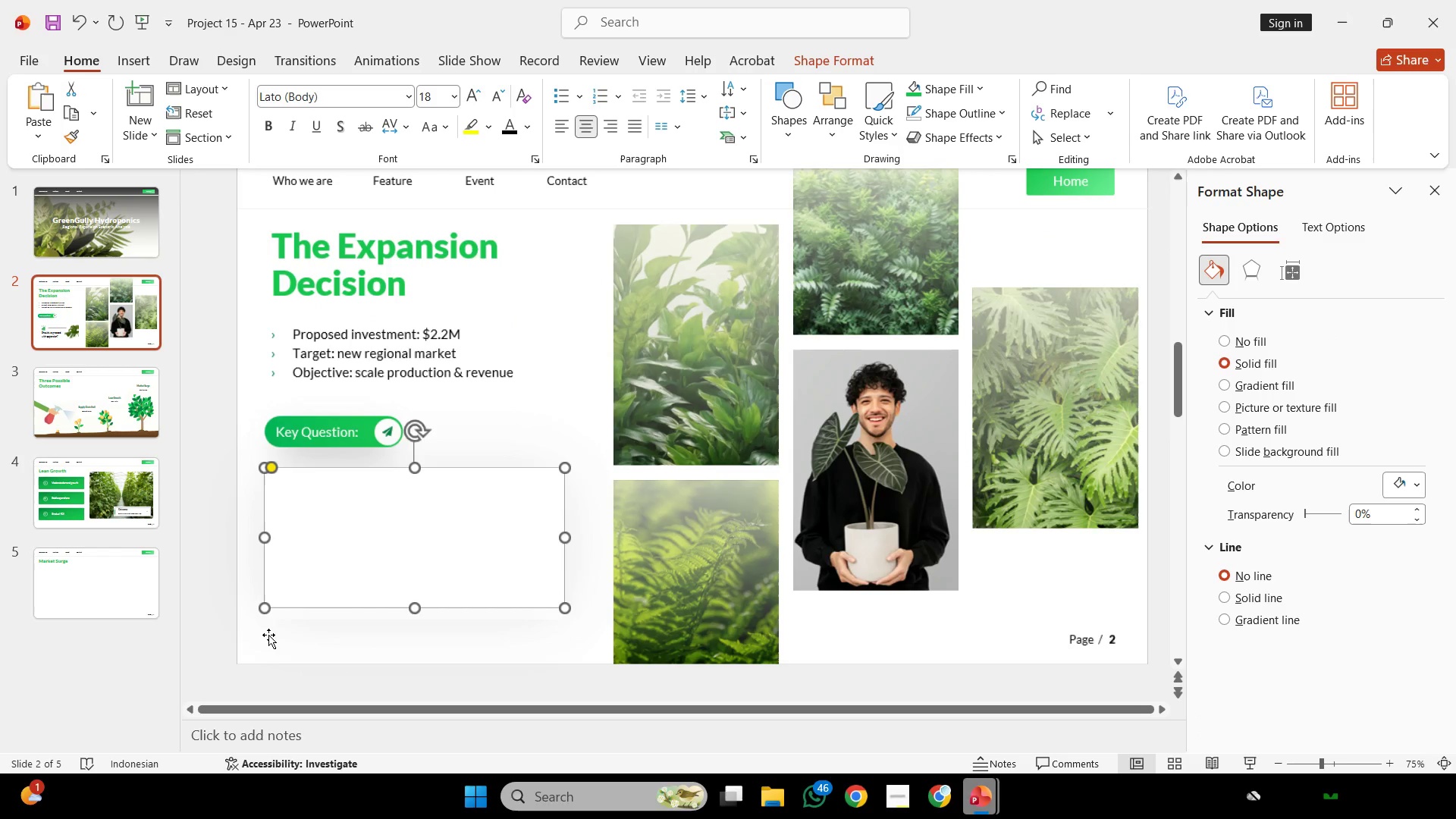 
left_click([268, 635])
 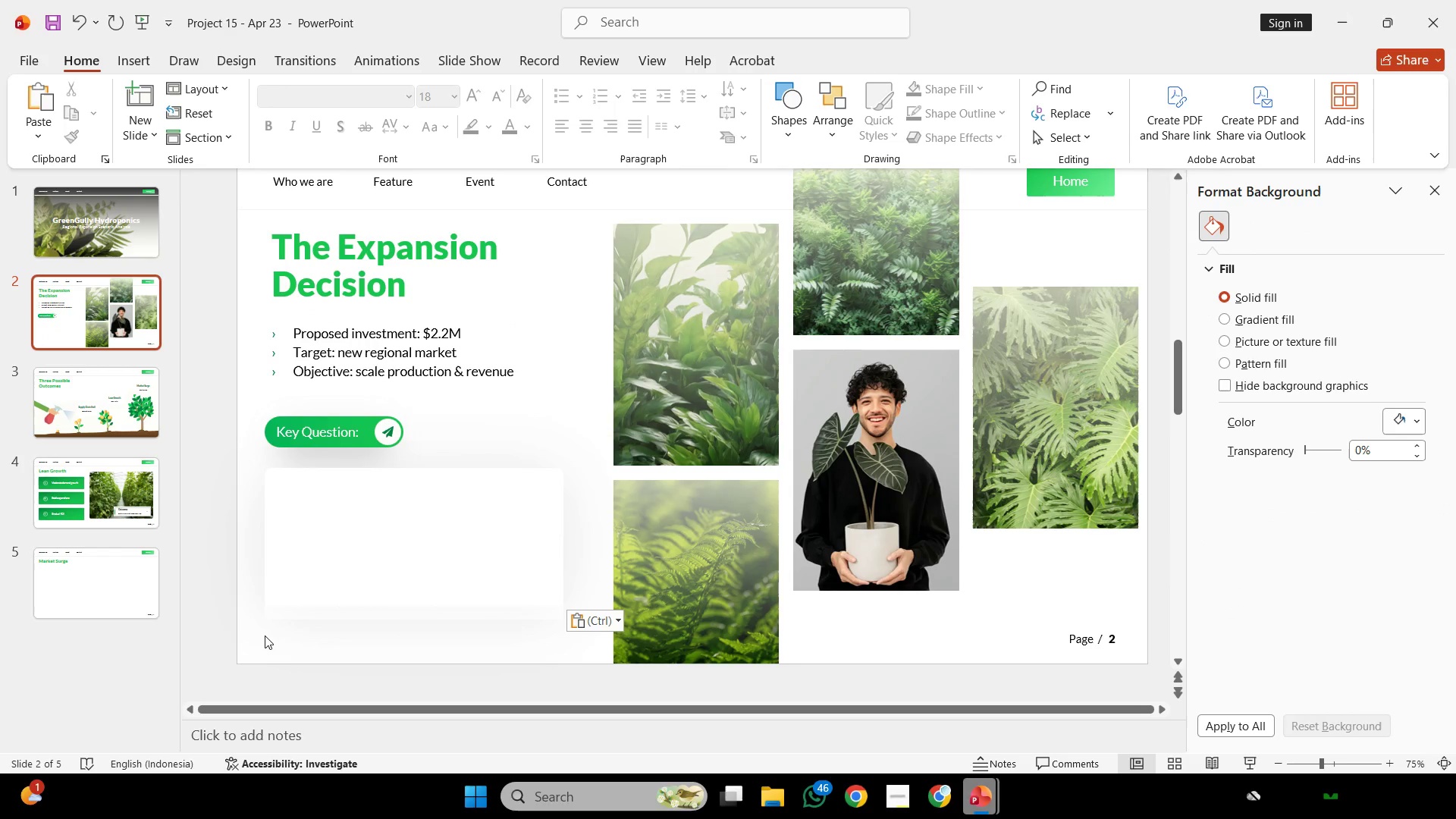 
left_click_drag(start_coordinate=[265, 635], to_coordinate=[609, 428])
 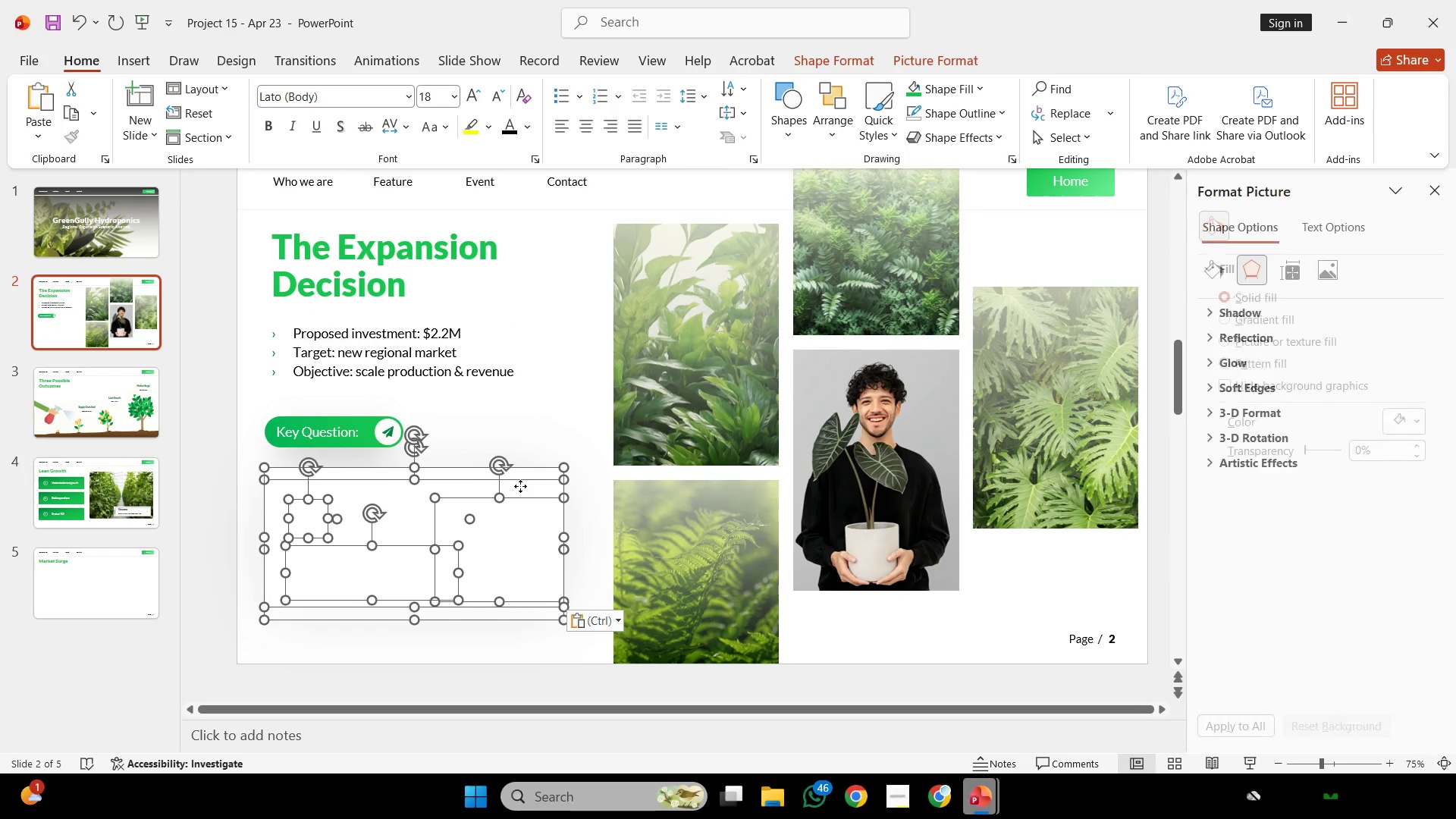 
hold_key(key=ShiftLeft, duration=1.05)
left_click([520, 486])
 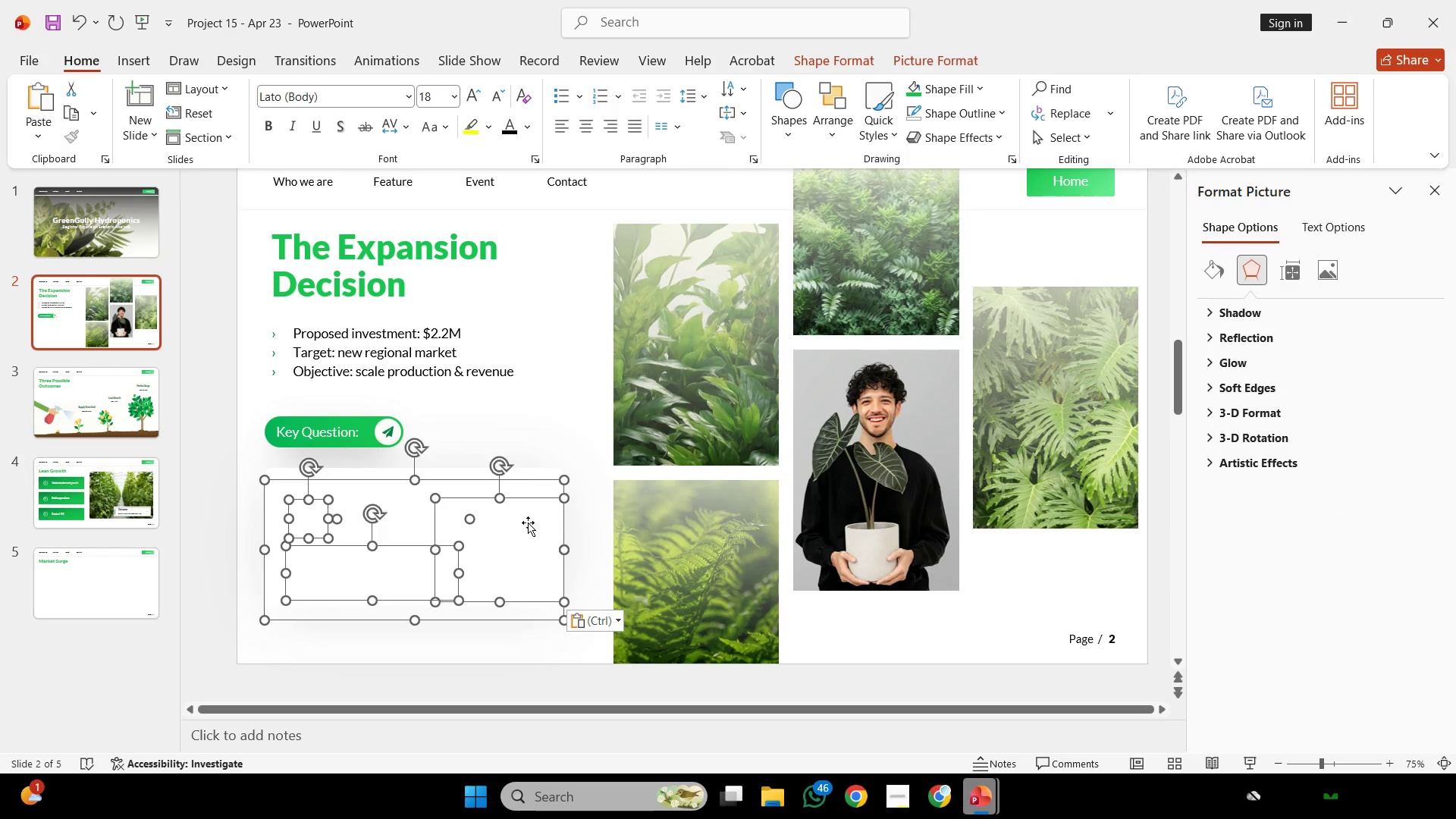 
hold_key(key=ShiftLeft, duration=2.56)
left_click_drag(start_coordinate=[544, 621], to_coordinate=[544, 606])
 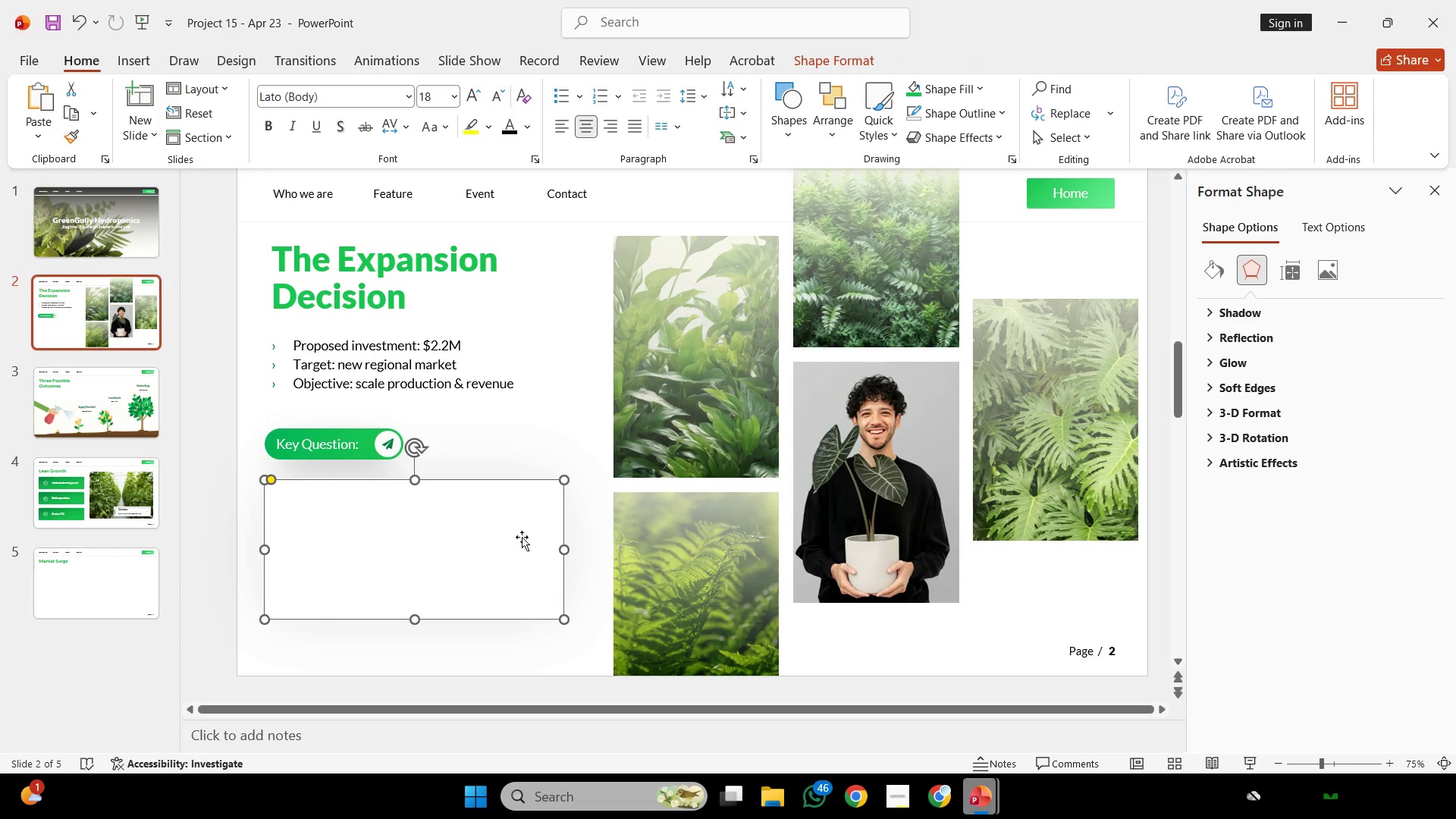 
left_click([522, 537])
 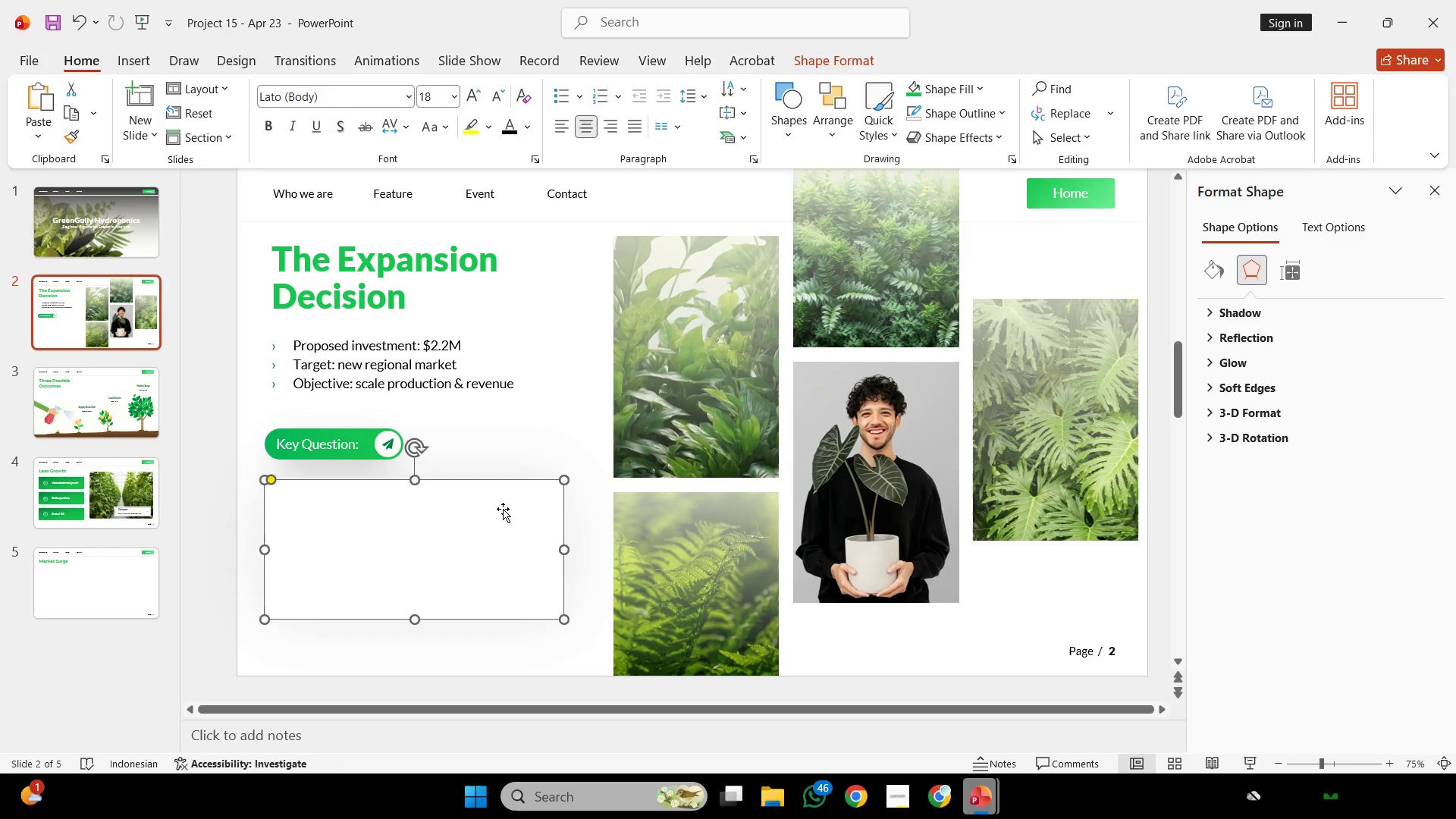 
key(Backspace)
 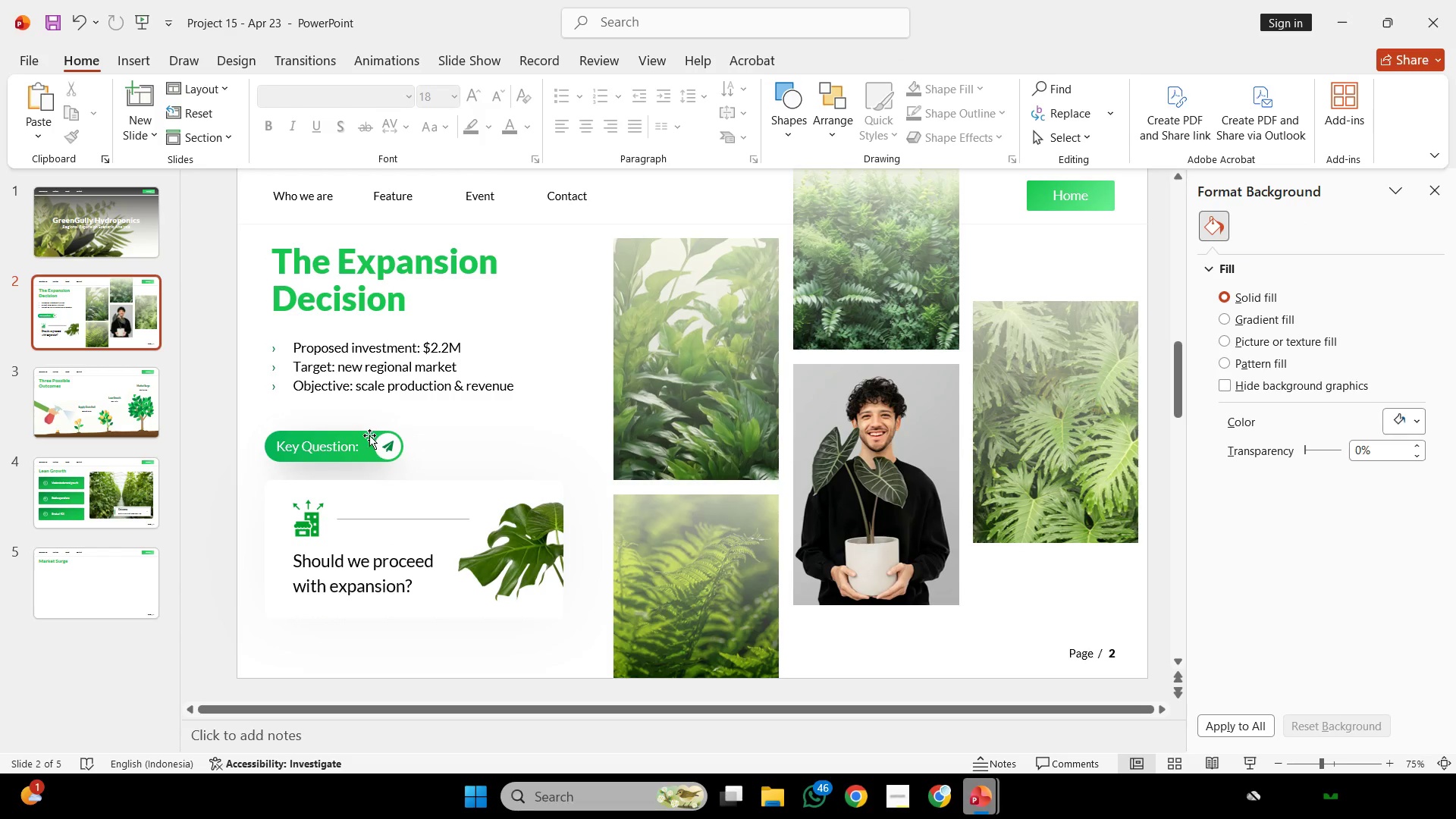 
left_click([370, 430])
 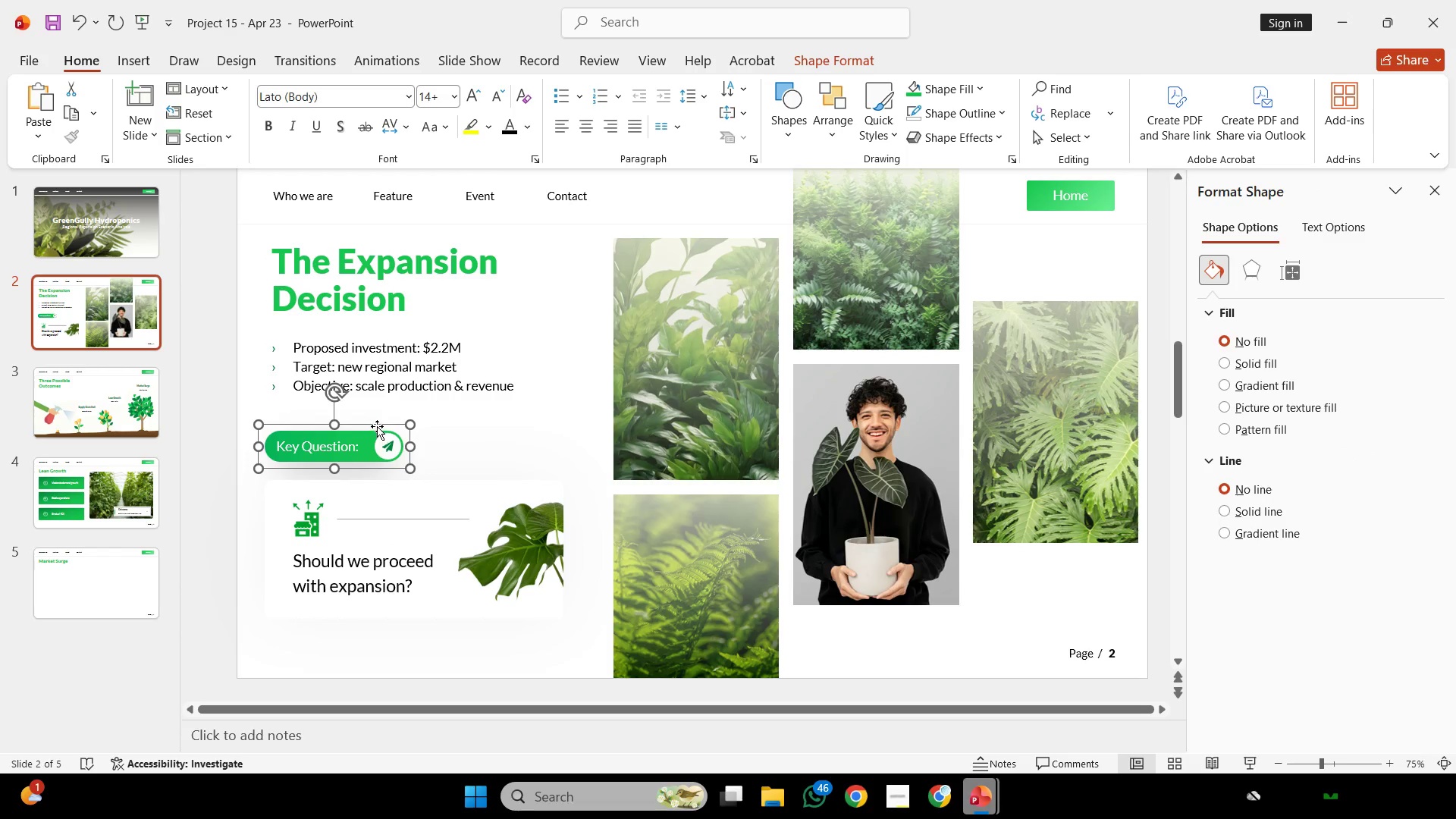 
hold_key(key=ShiftLeft, duration=2.3)
left_click_drag(start_coordinate=[377, 425], to_coordinate=[381, 416])
 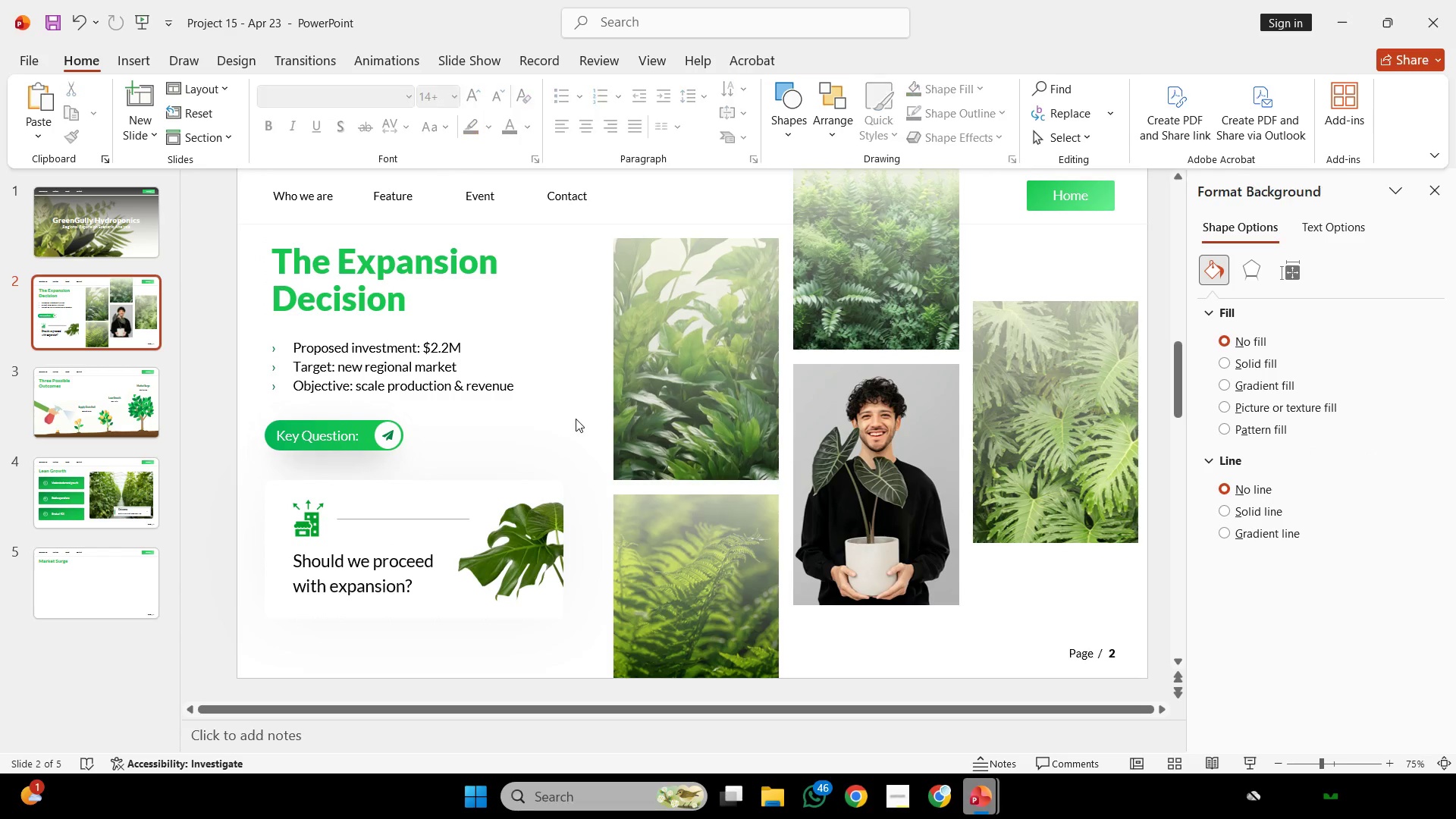 
left_click([576, 419])
 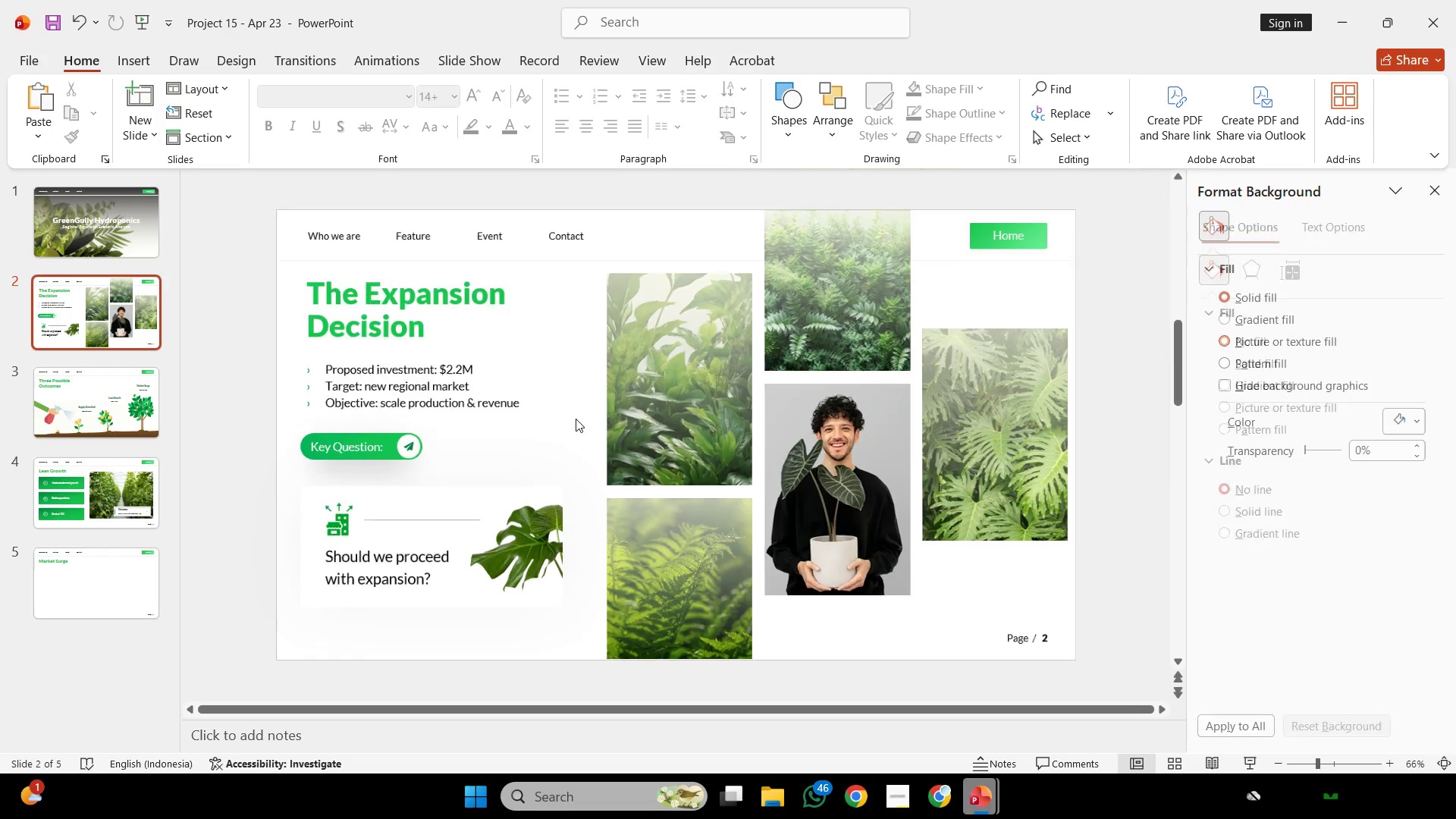 
hold_key(key=ControlLeft, duration=0.56)
scroll: coordinate [570, 416], scroll_direction: down, amount: 3.0
 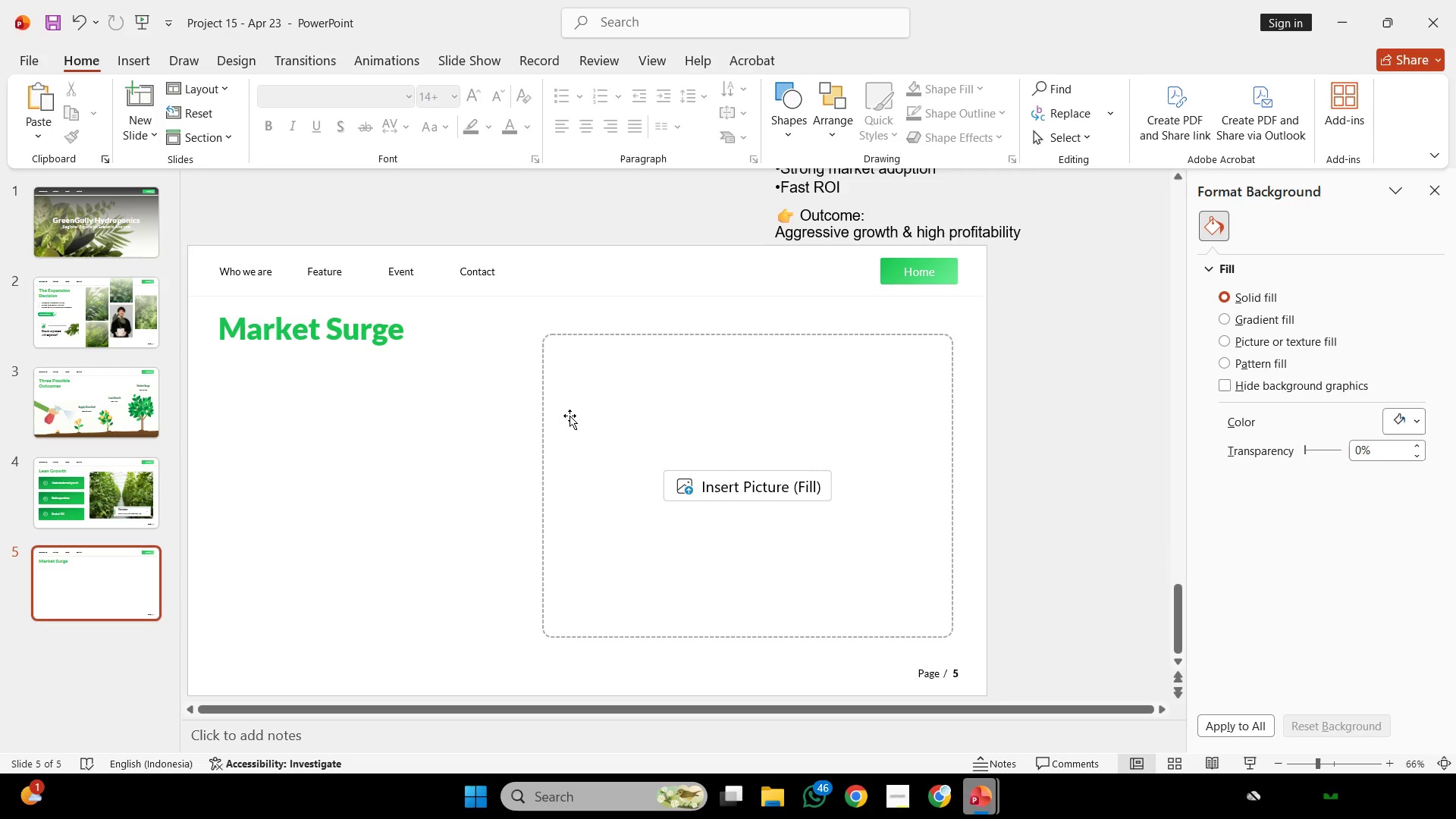 
key(Control+ControlLeft)
 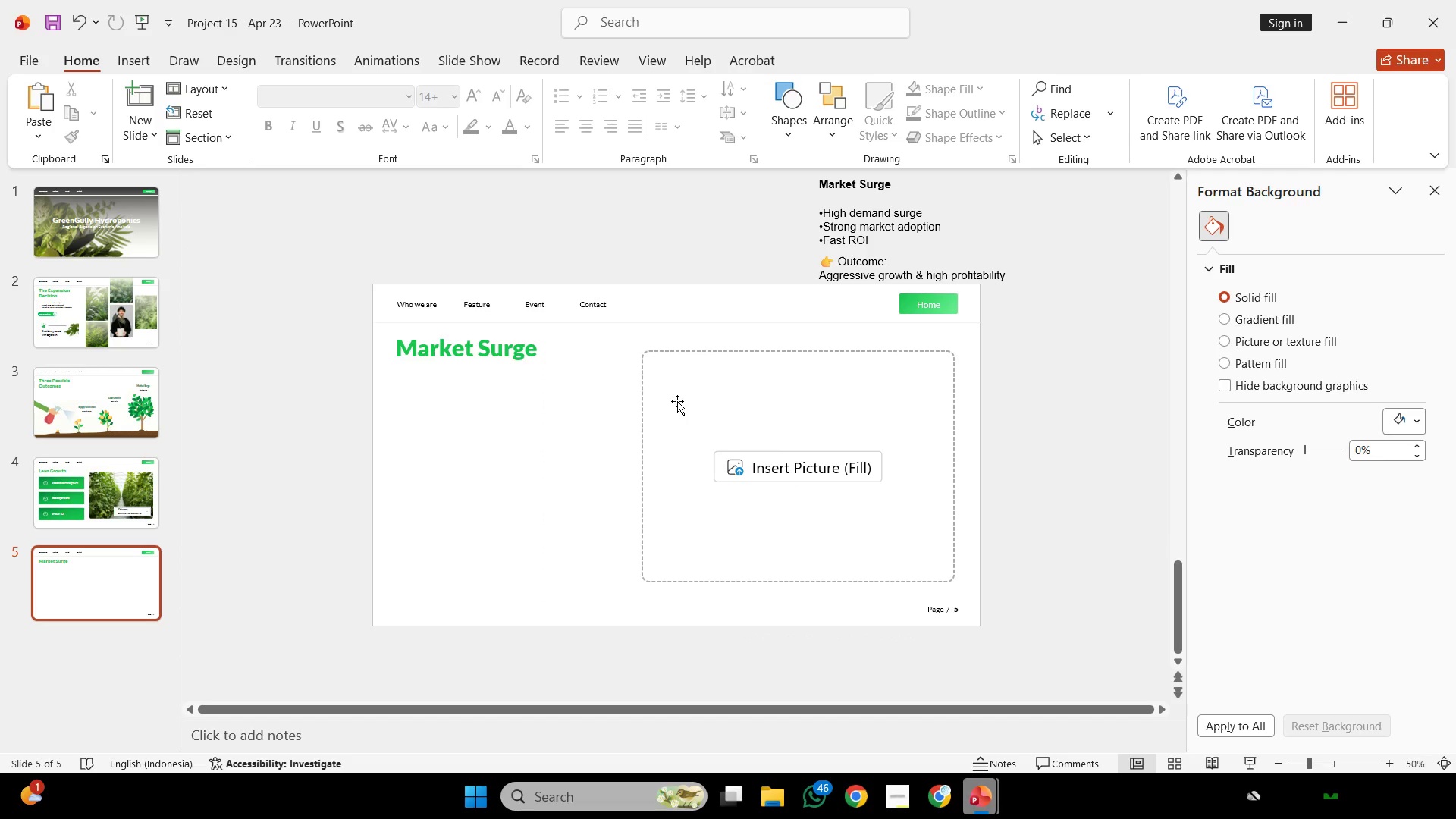 
scroll: coordinate [638, 406], scroll_direction: down, amount: 2.0
 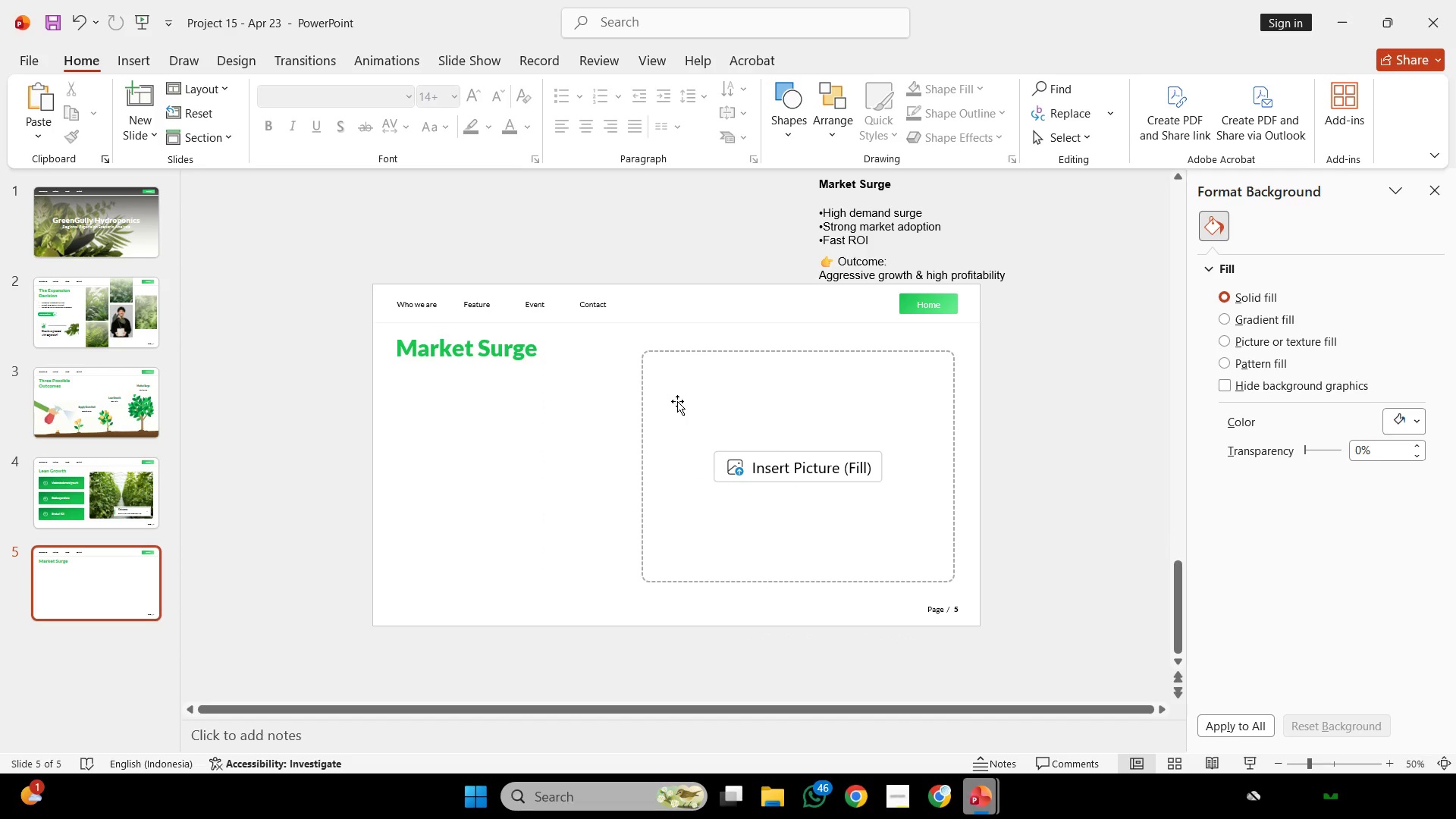 
left_click([677, 401])
 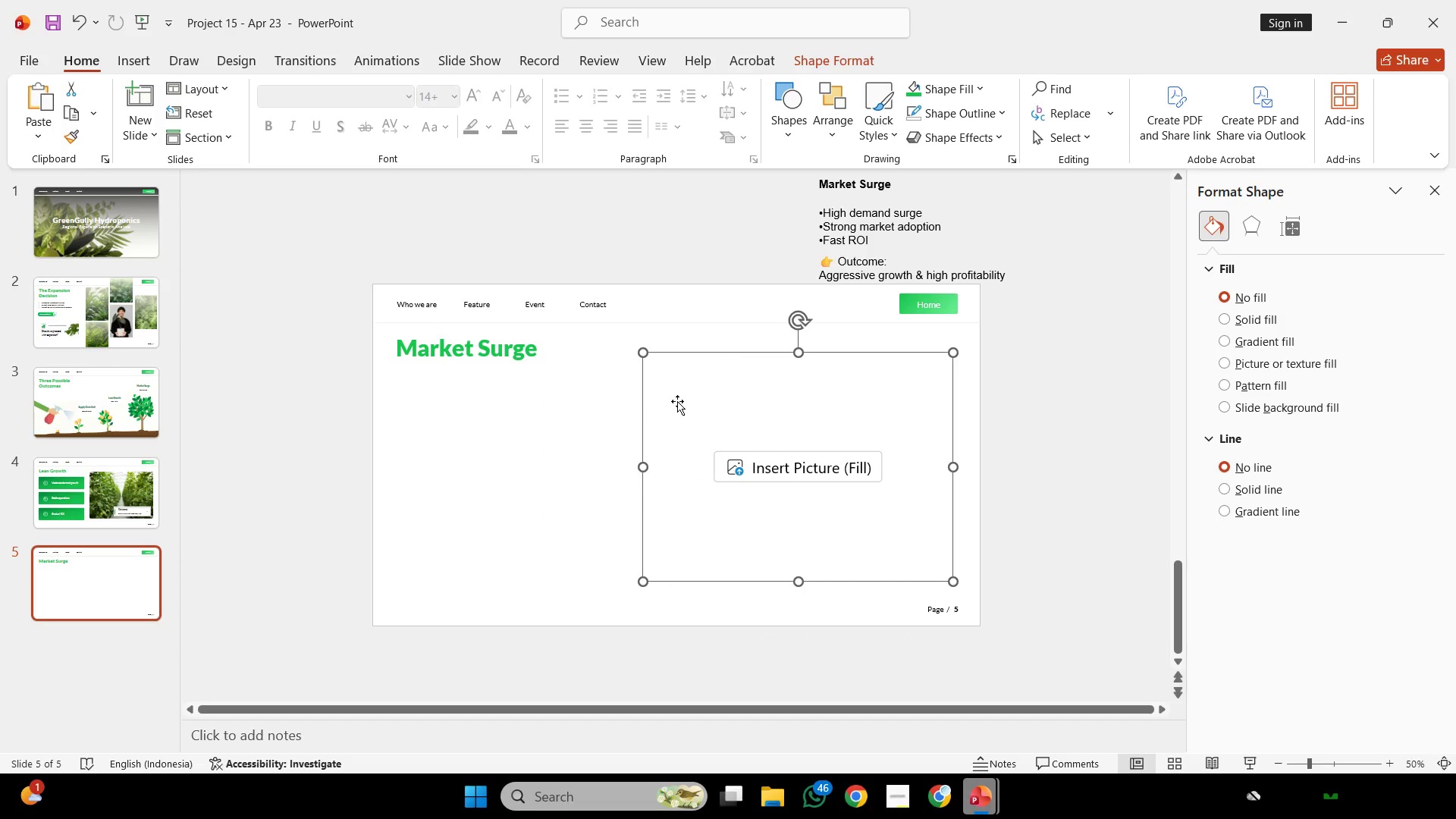 
key(Backslash)
 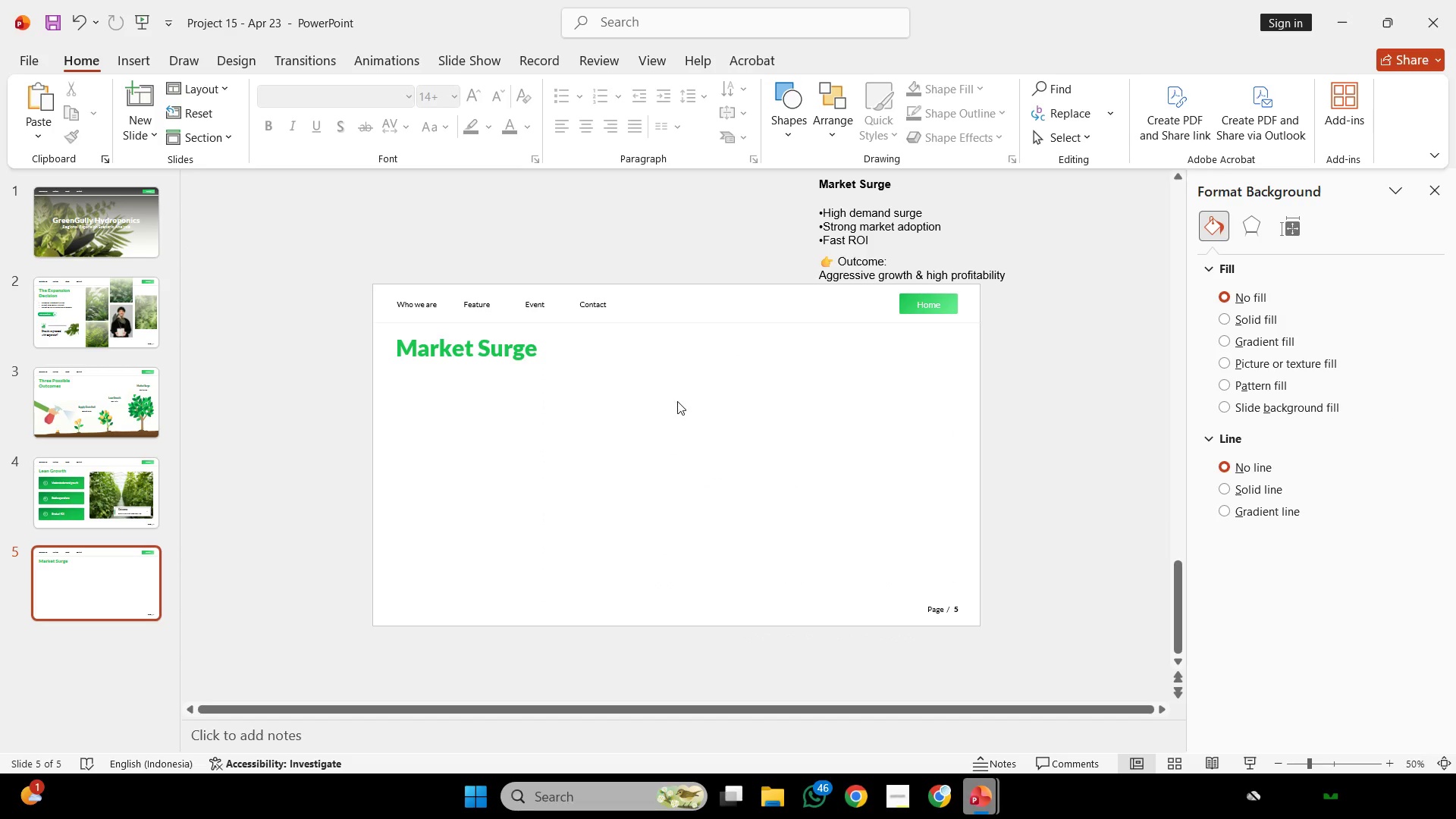 
key(Backspace)
 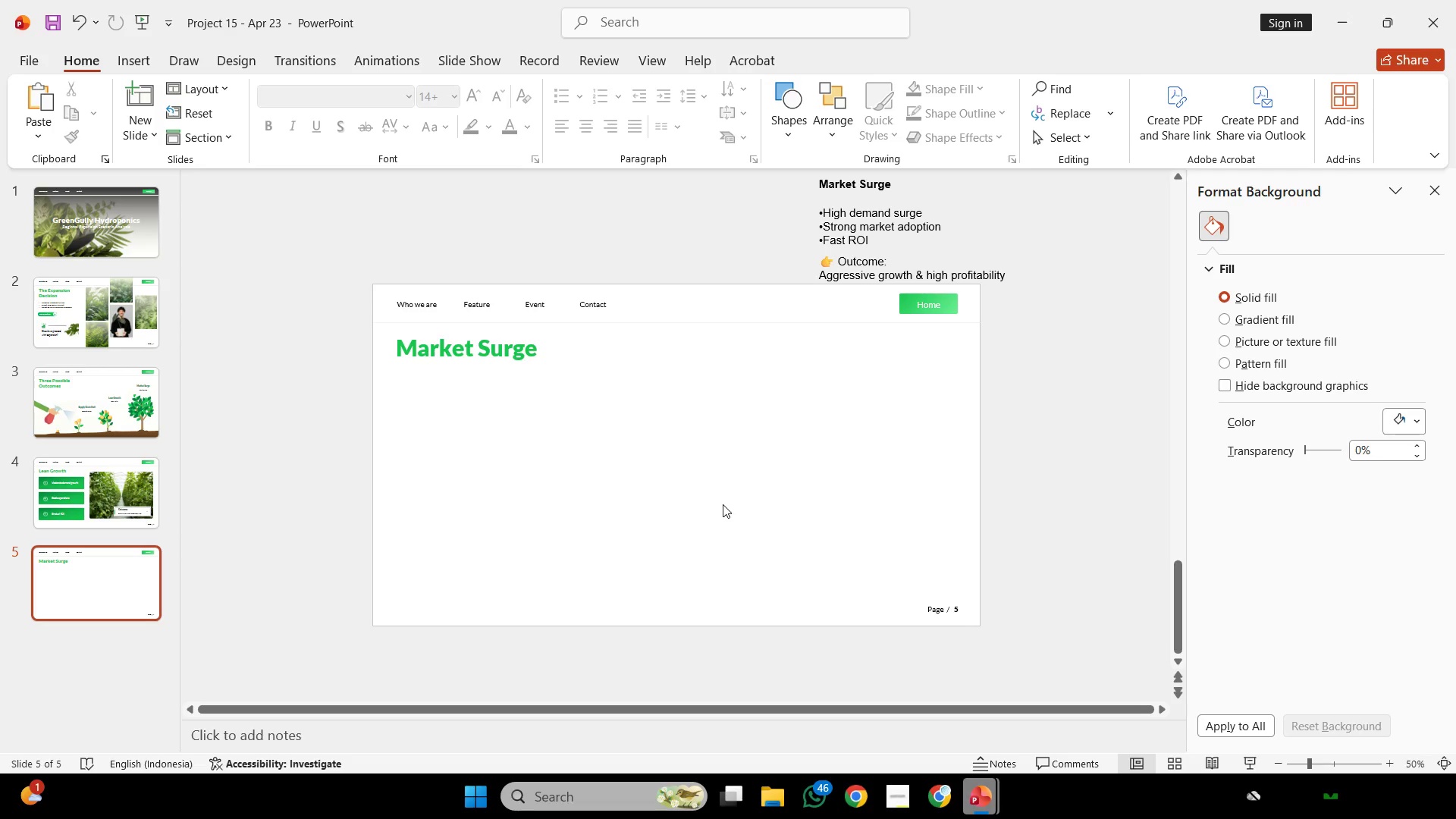 
wait(146.84)
 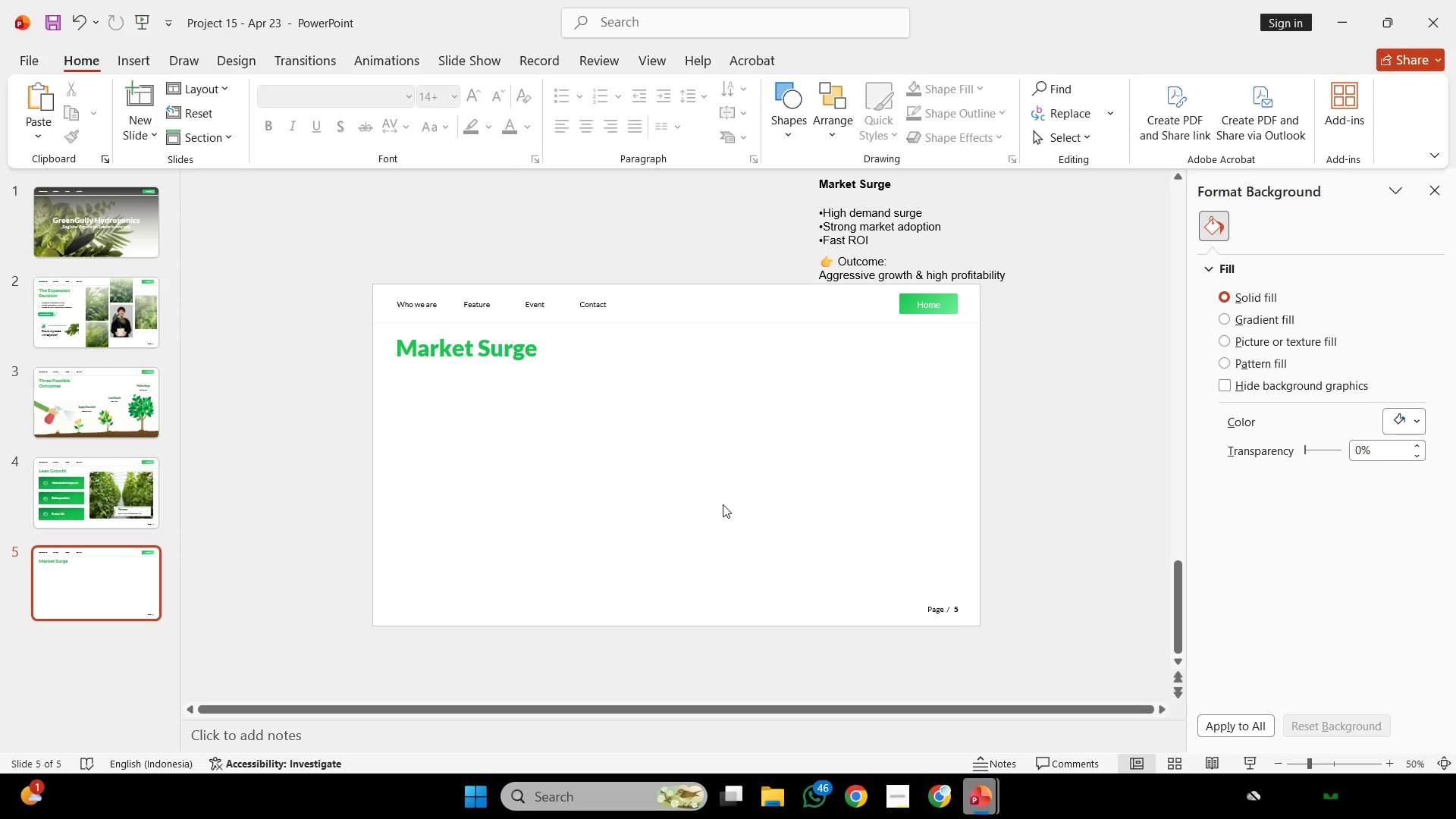 
left_click([620, 451])
 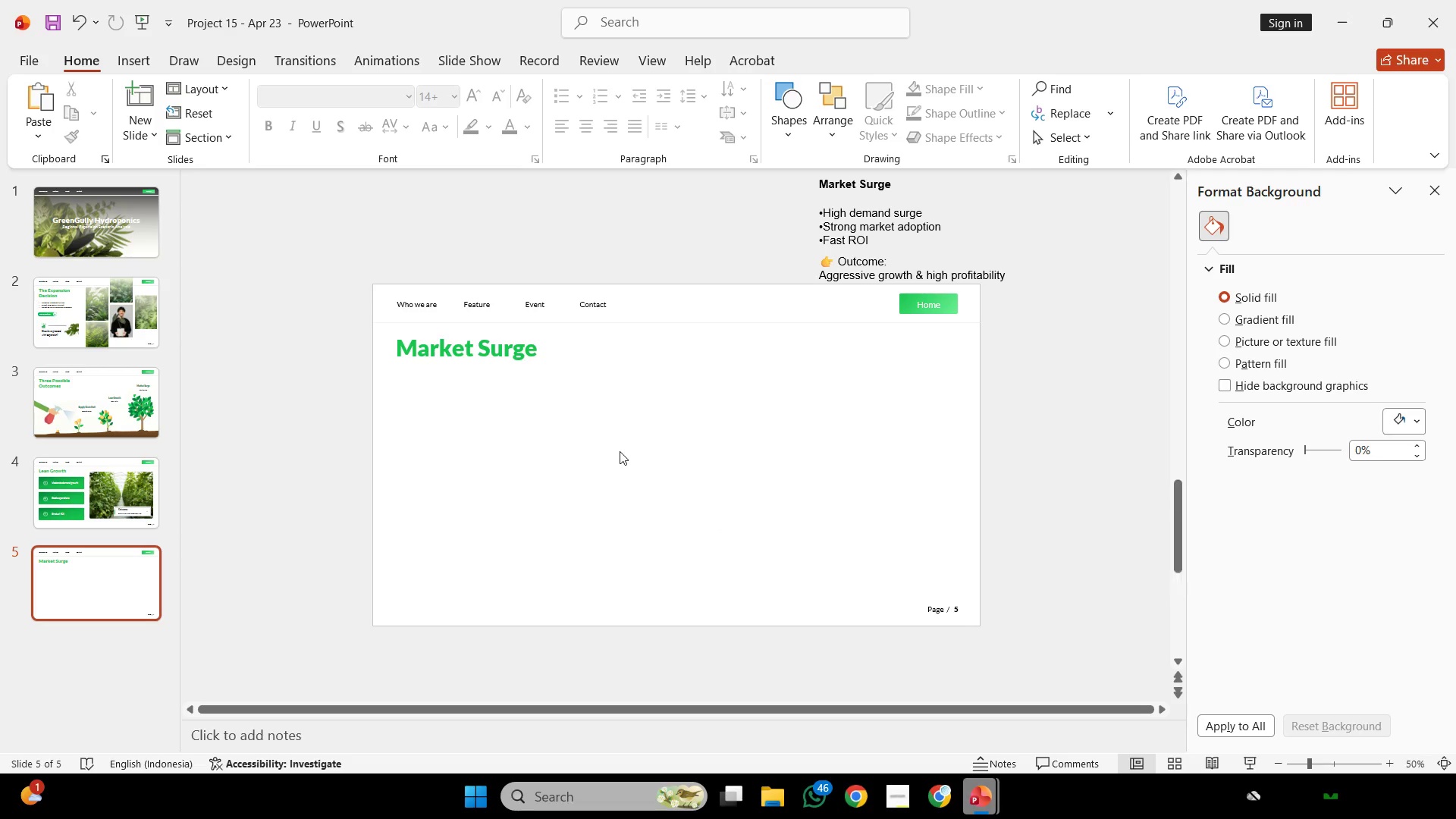 
scroll: coordinate [620, 451], scroll_direction: up, amount: 1.0
 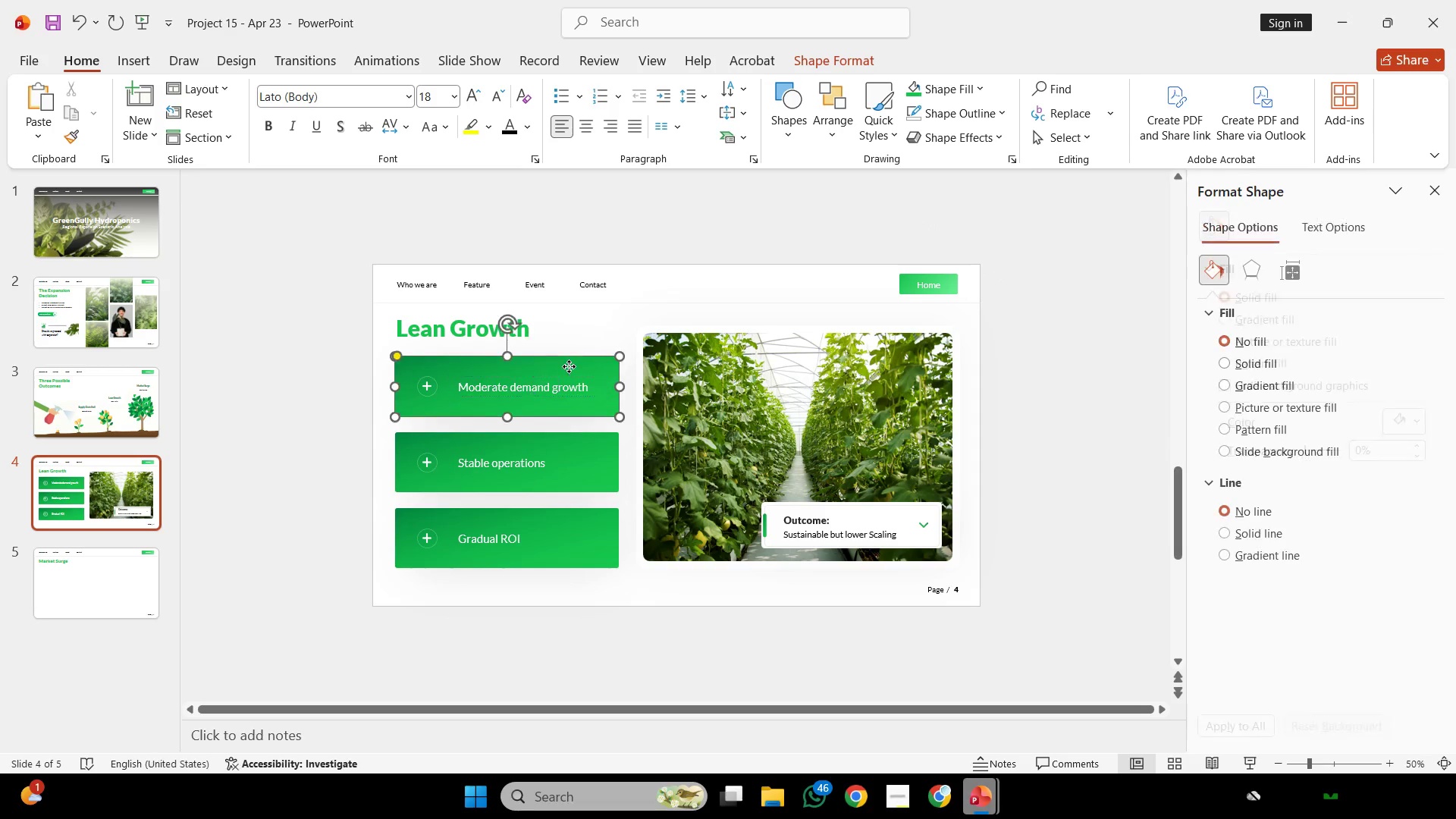 
double_click([569, 366])
 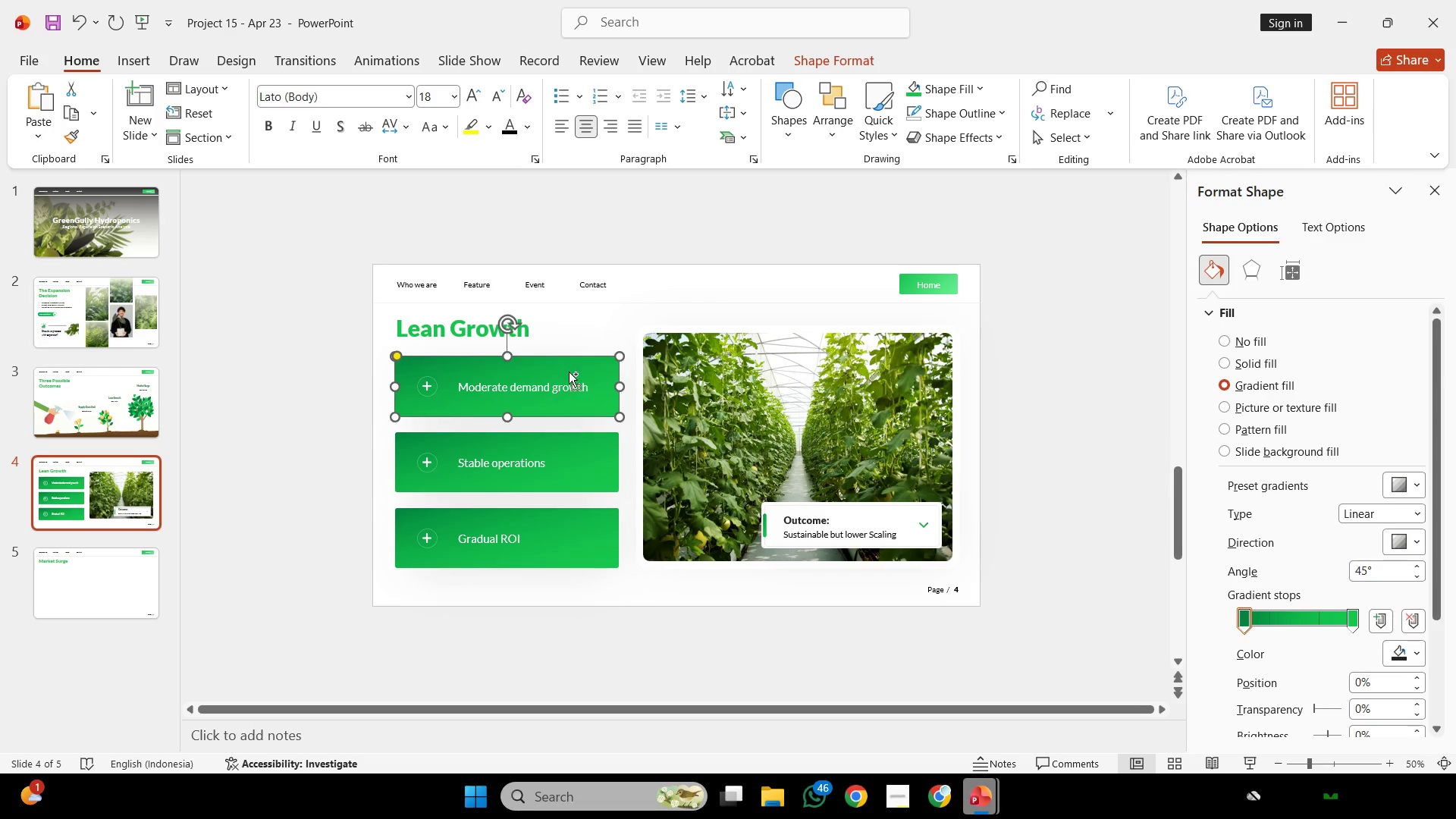 
hold_key(key=ControlLeft, duration=1.14)
 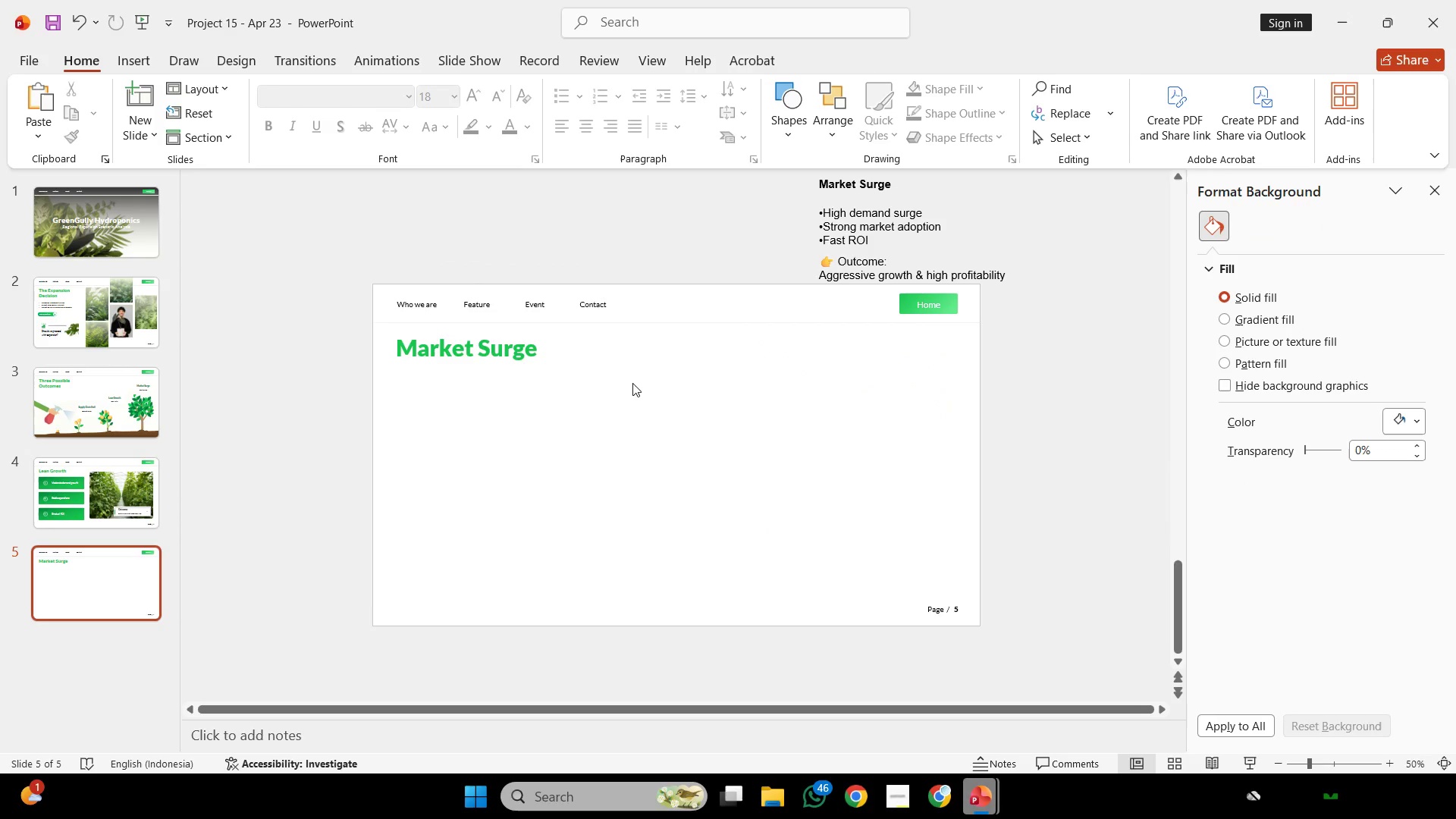 
key(C)
 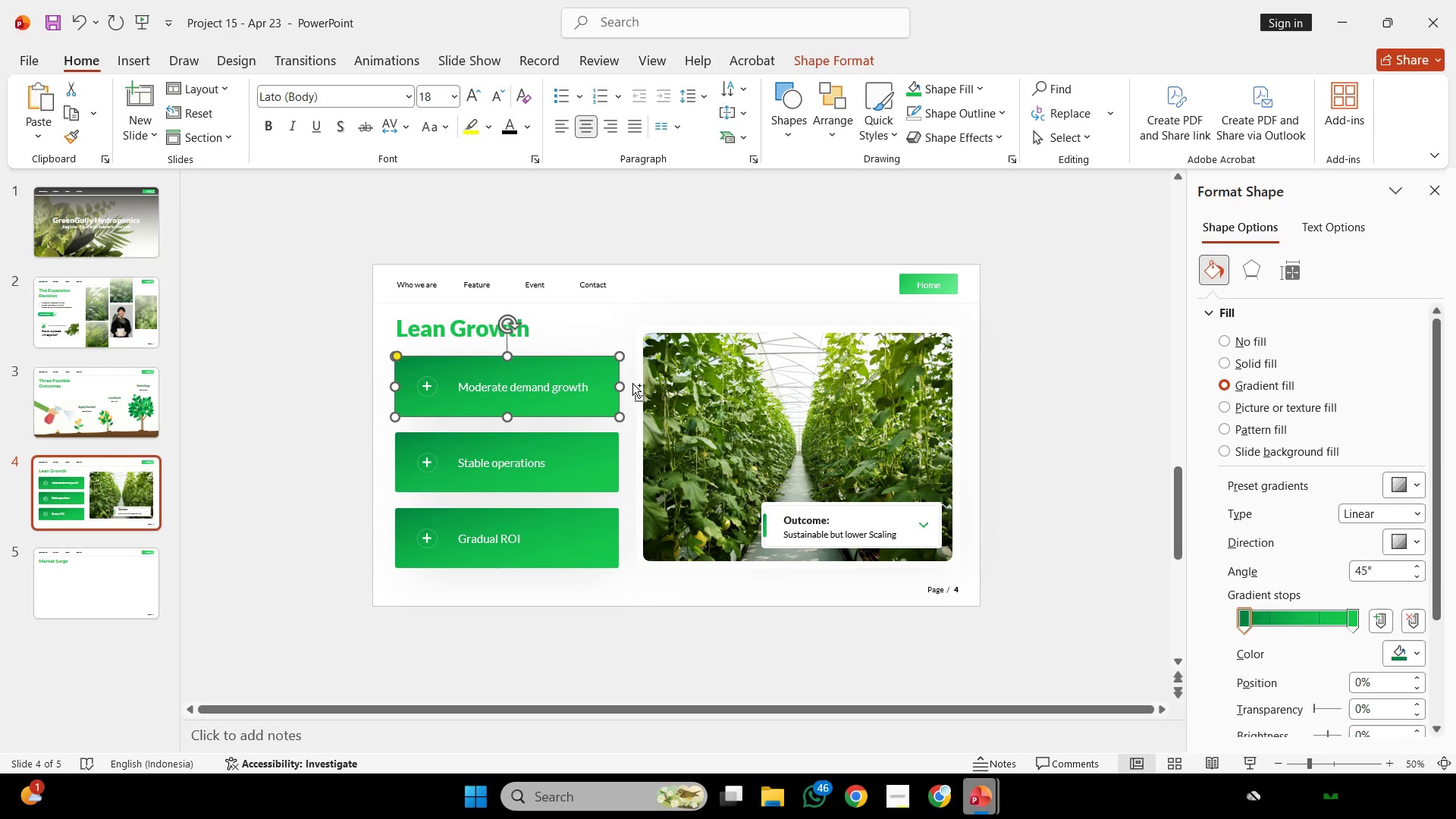 
key(C)
 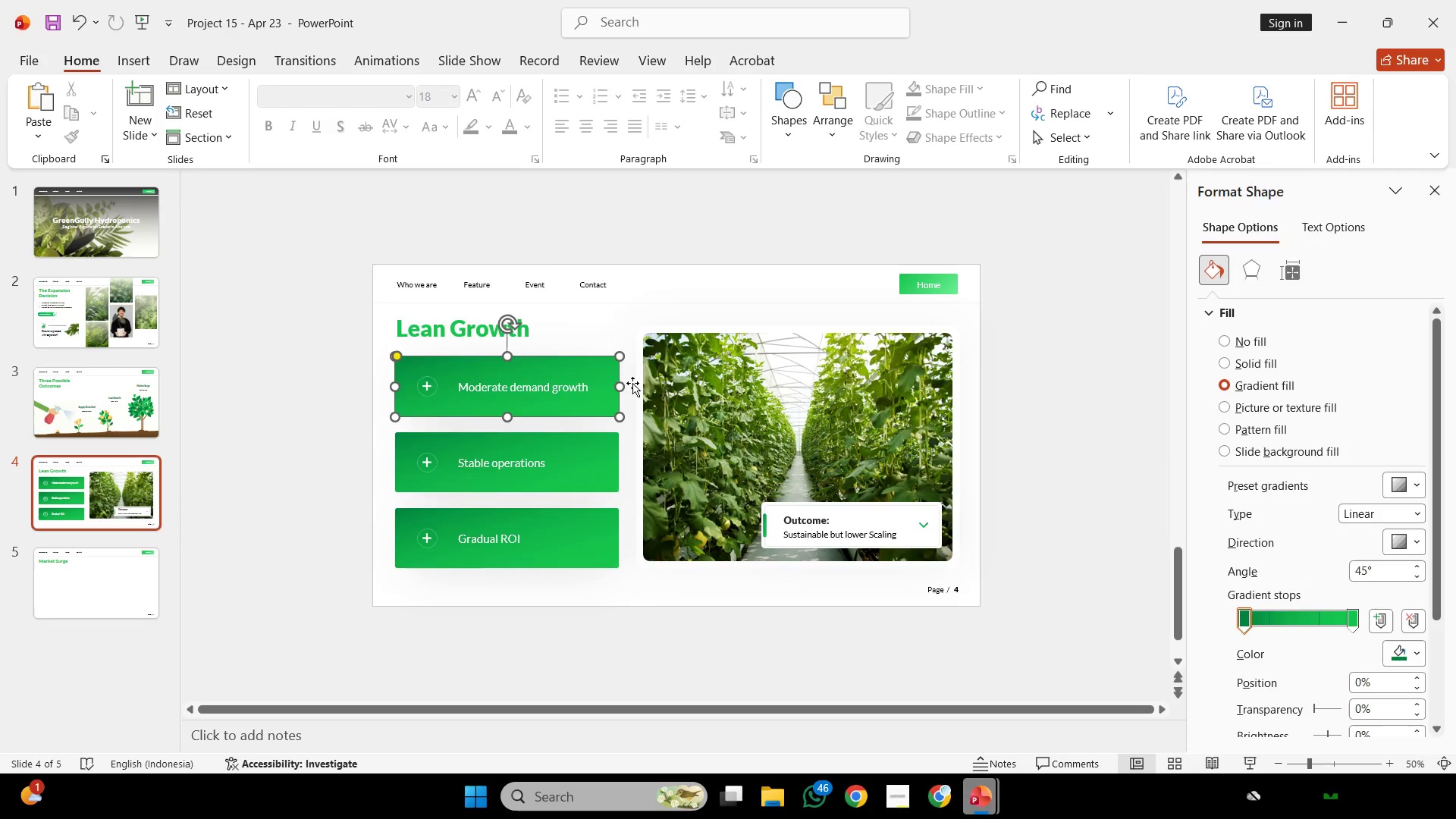 
key(Control+V)
 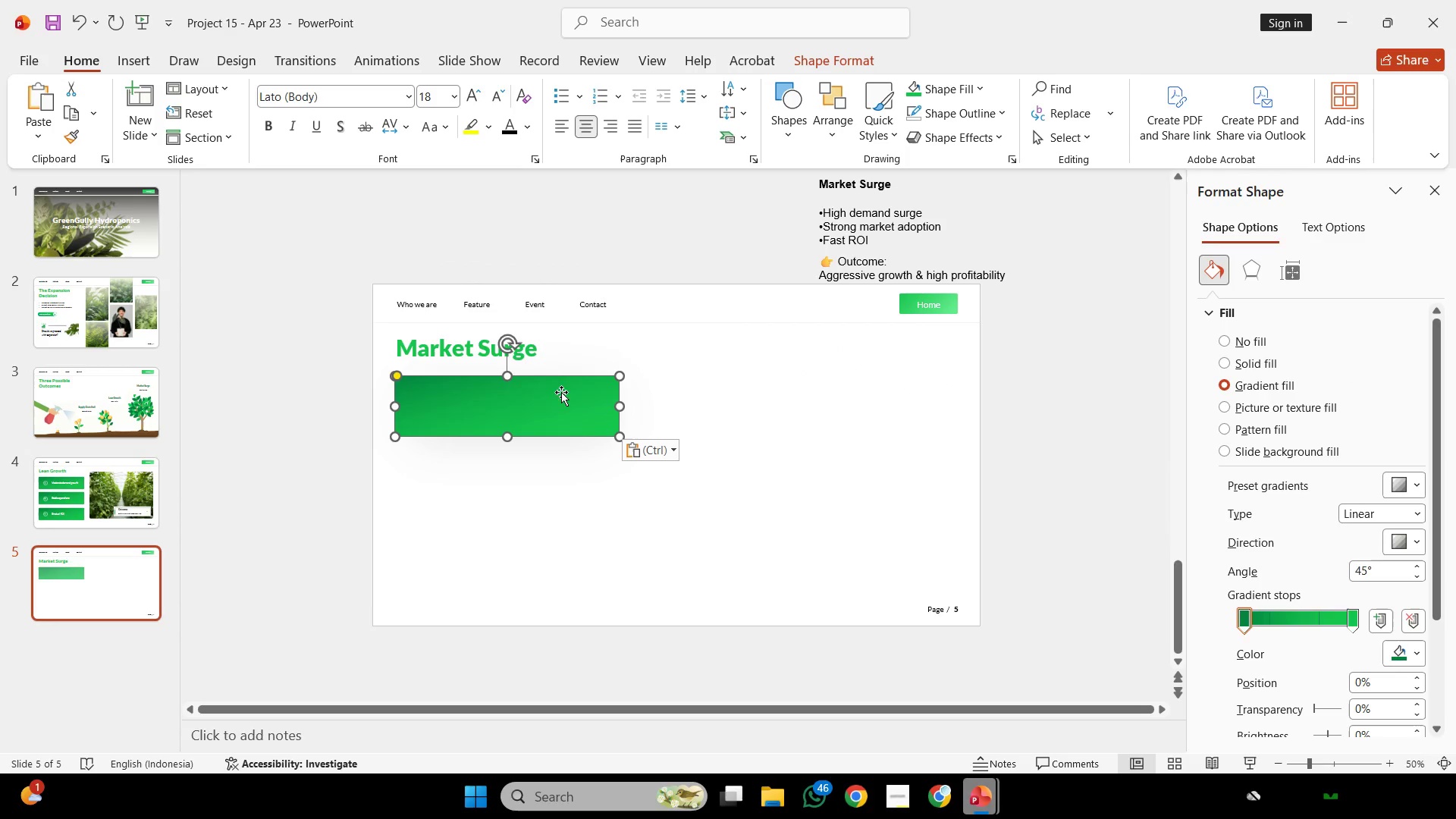 
scroll: coordinate [632, 383], scroll_direction: down, amount: 1.0
 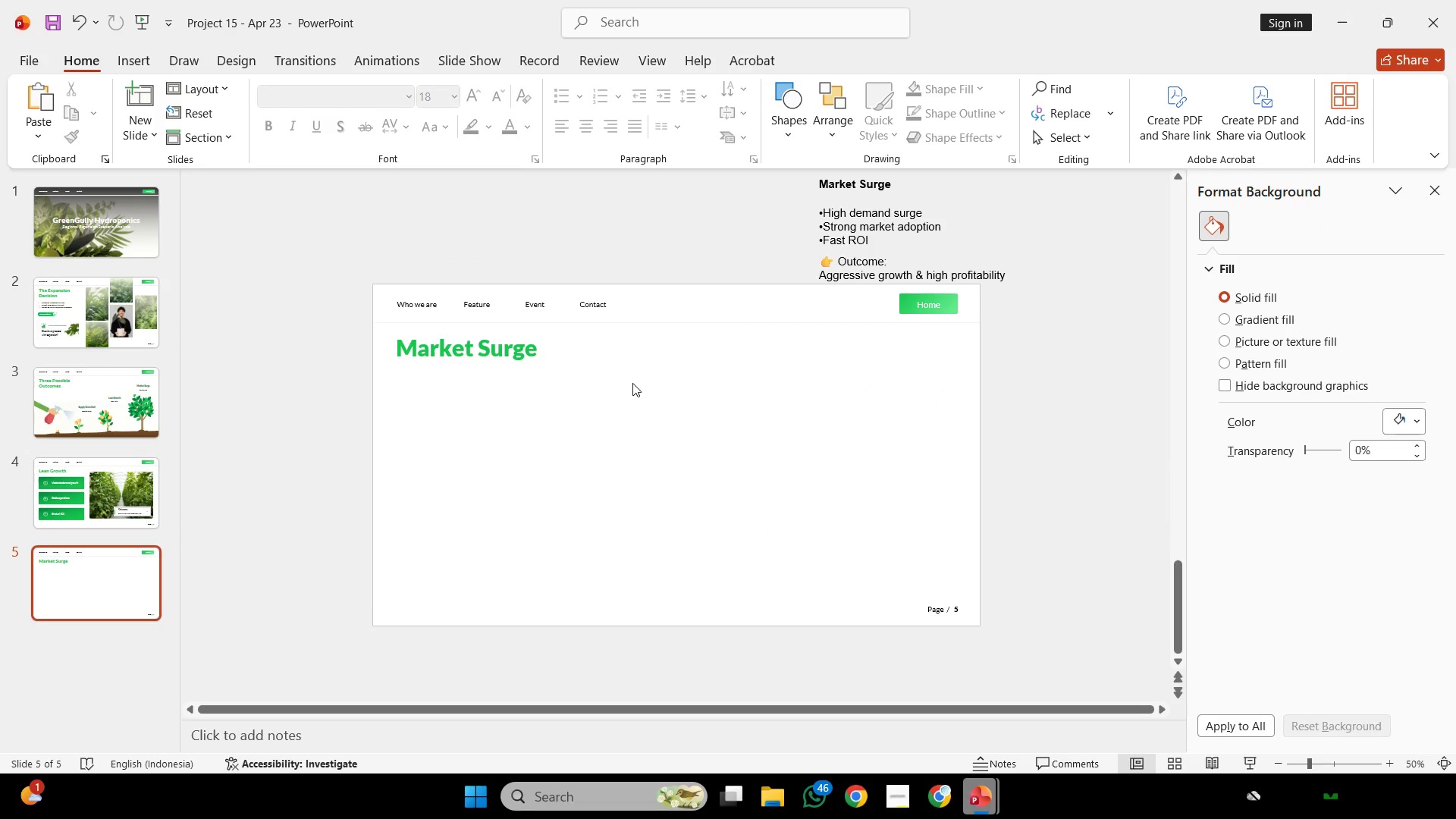 
hold_key(key=ShiftLeft, duration=0.33)
 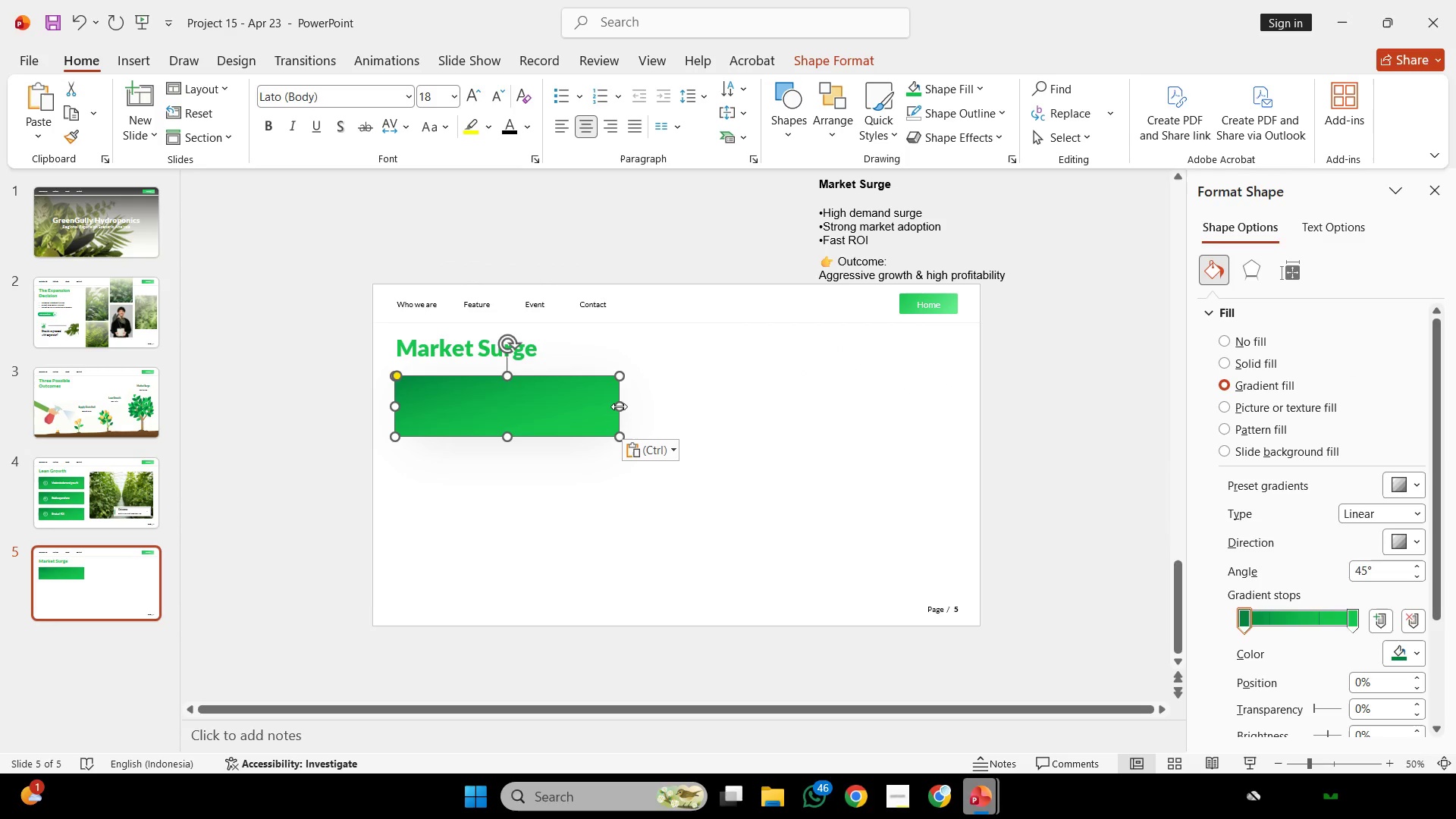 
key(Shift+ShiftLeft)
 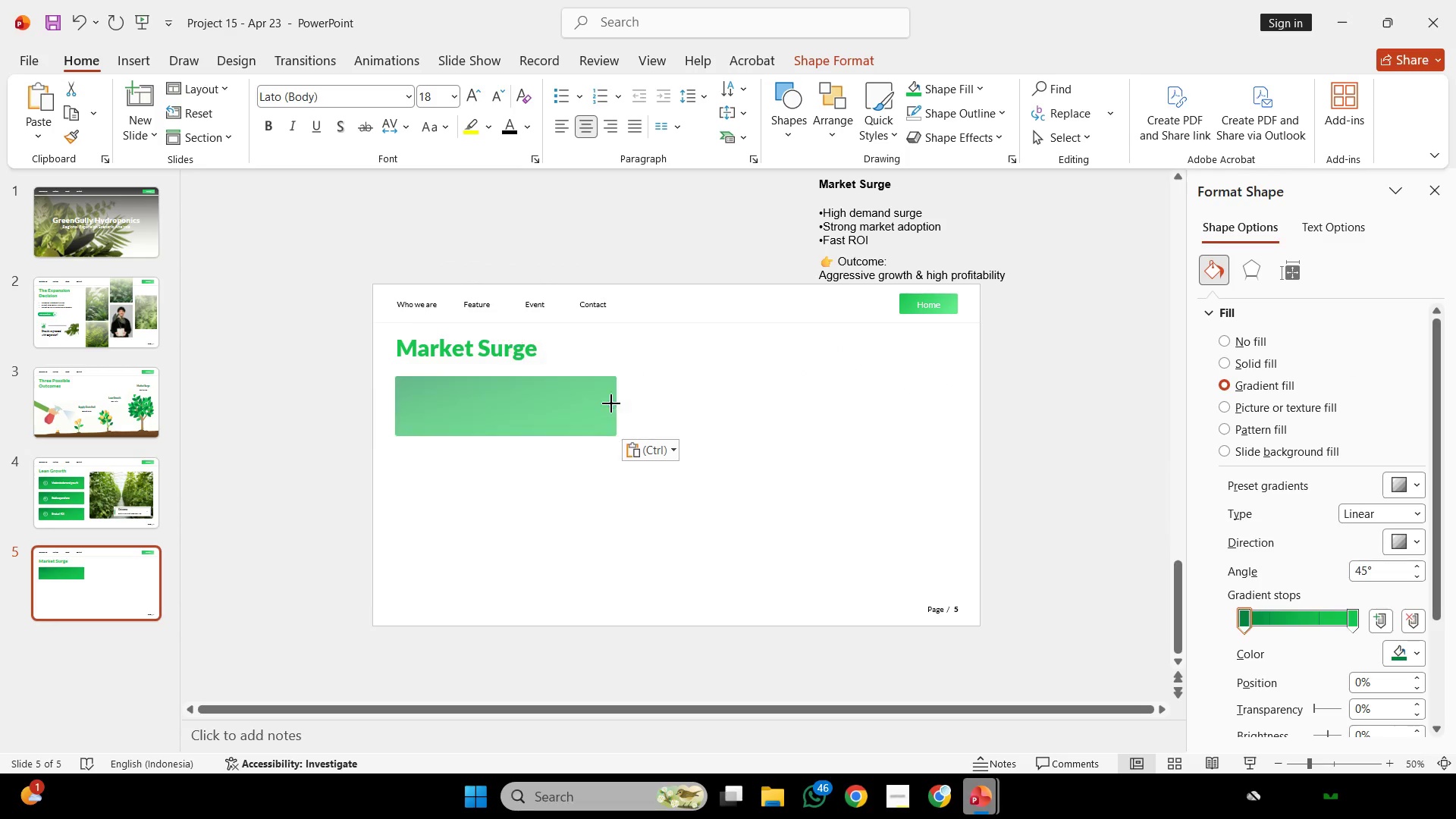 
left_click_drag(start_coordinate=[619, 406], to_coordinate=[564, 400])
 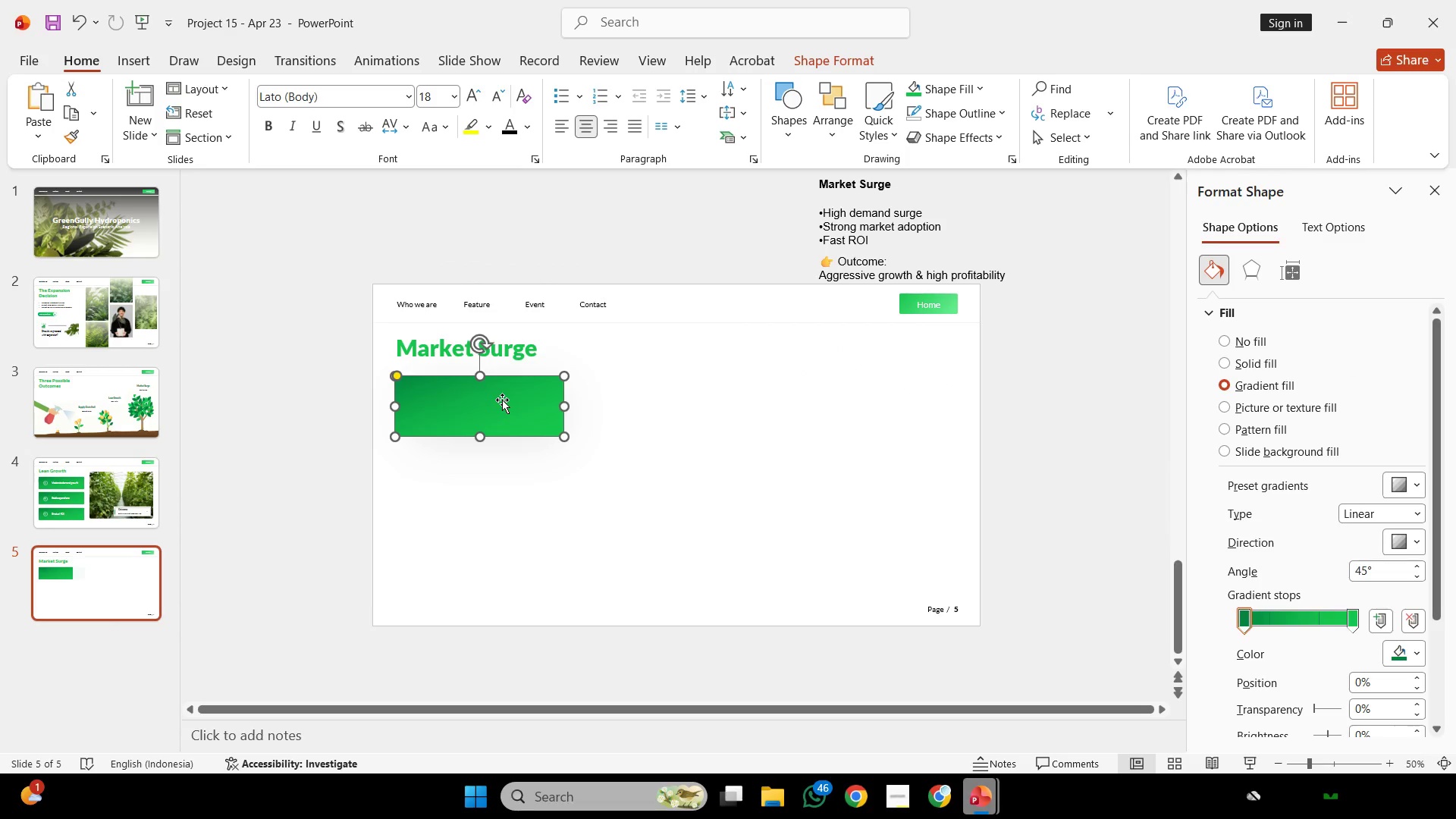 
hold_key(key=ShiftLeft, duration=5.8)
left_click_drag(start_coordinate=[484, 439], to_coordinate=[517, 539])
 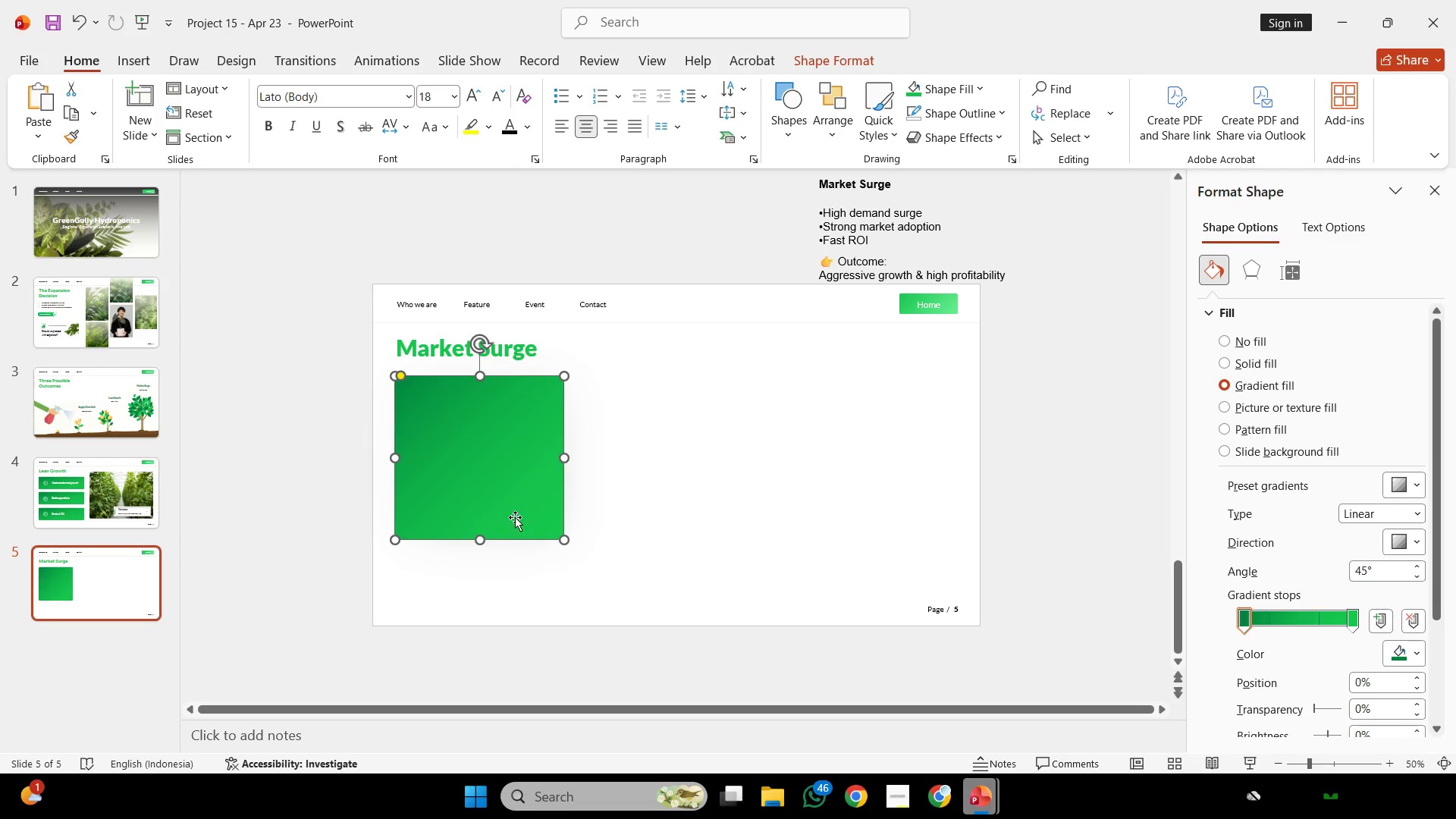 
hold_key(key=ControlLeft, duration=1.03)
scroll: coordinate [513, 490], scroll_direction: up, amount: 15.0
 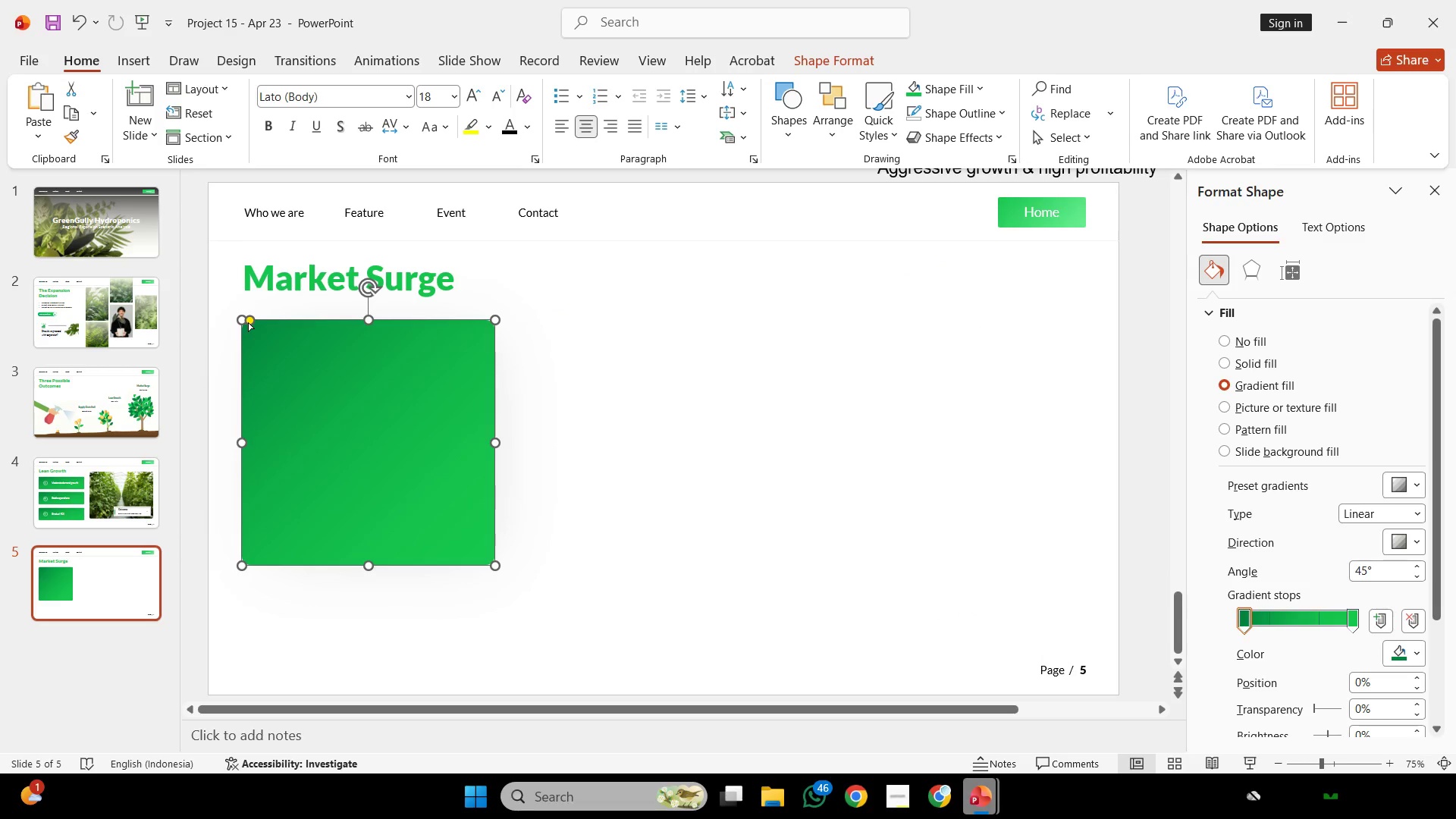 
left_click_drag(start_coordinate=[248, 322], to_coordinate=[245, 315])
 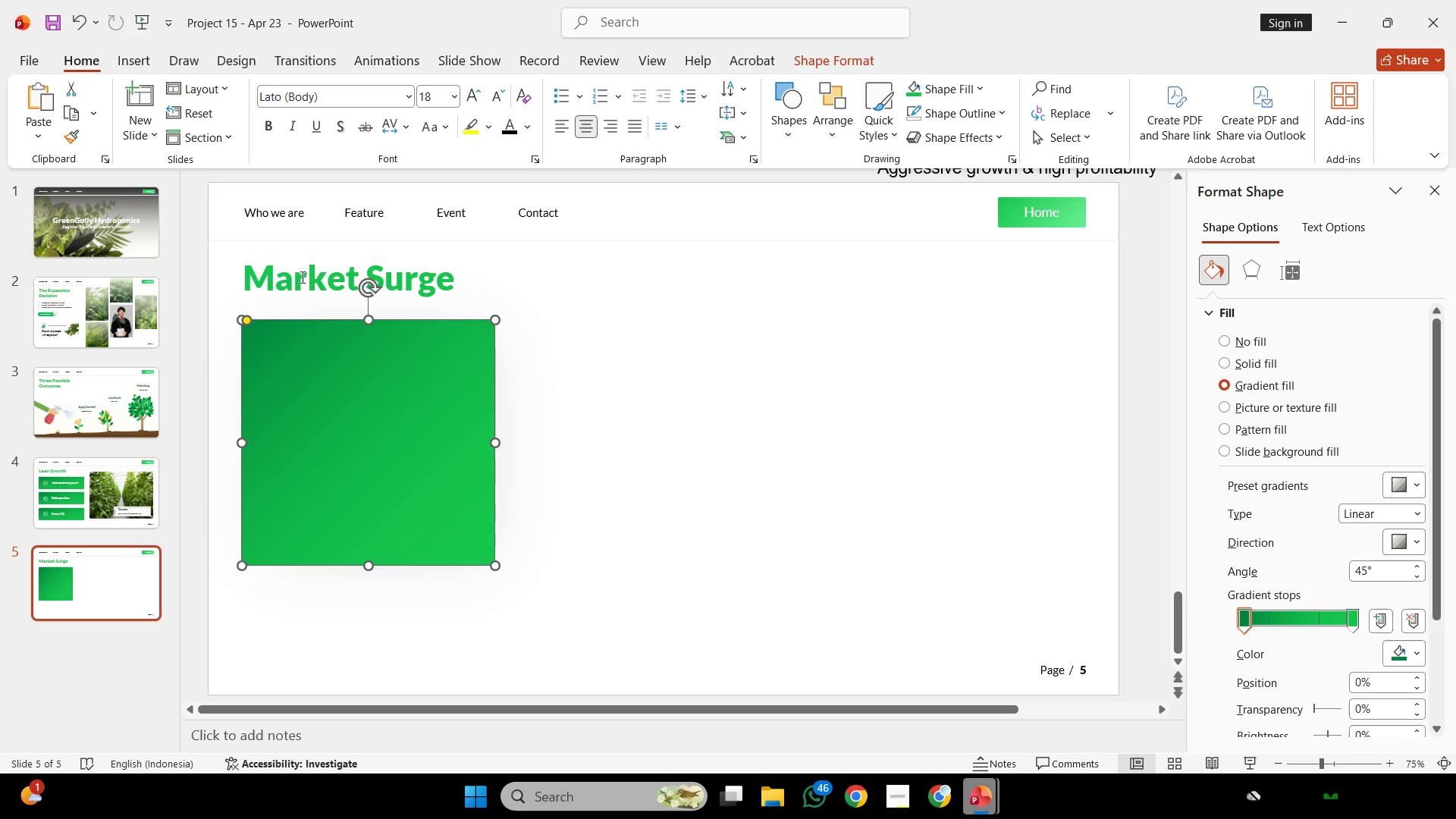 
wait(30.81)
 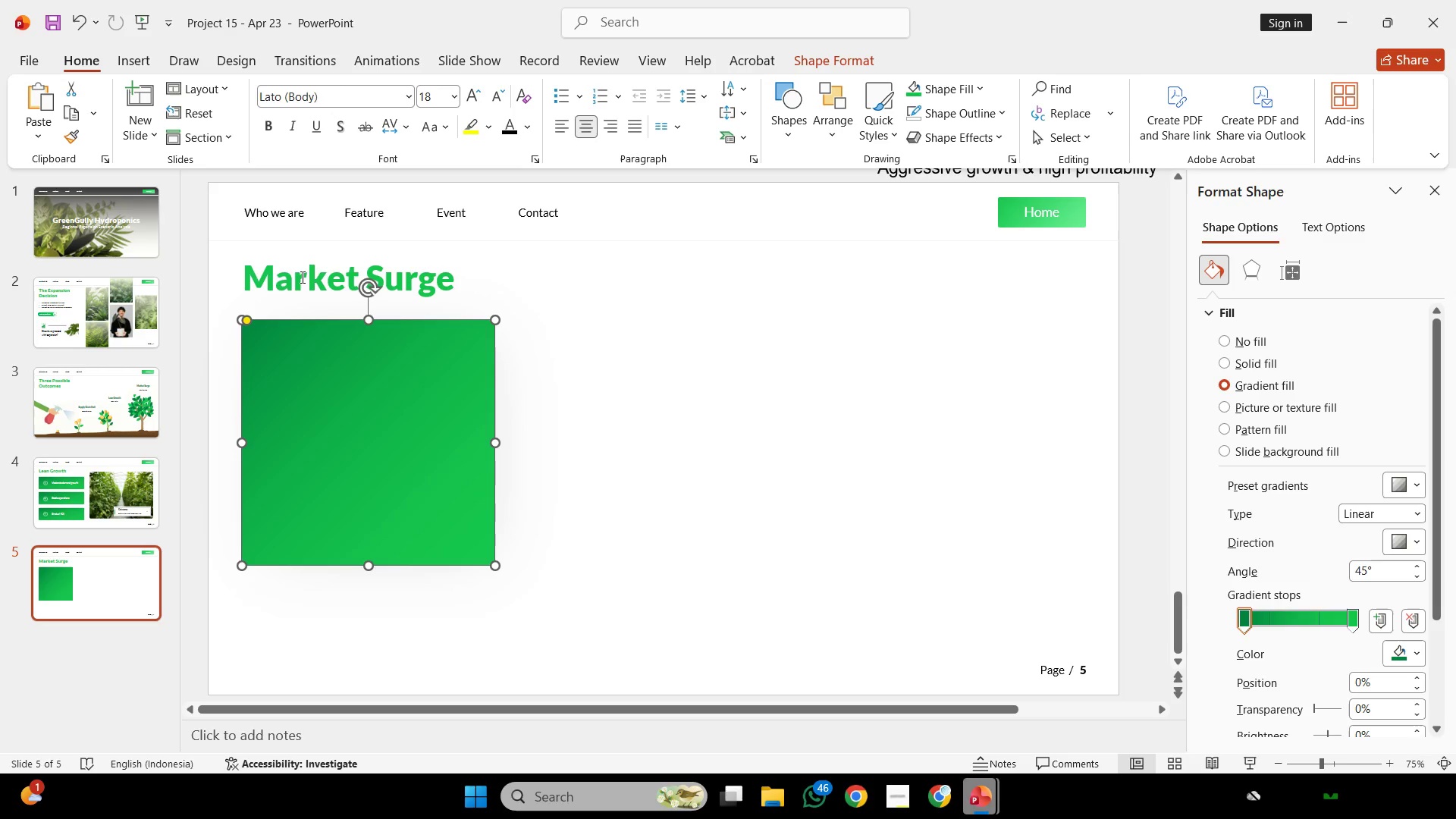 
hold_key(key=ControlLeft, duration=1.48)
scroll: coordinate [463, 417], scroll_direction: down, amount: 1.0
 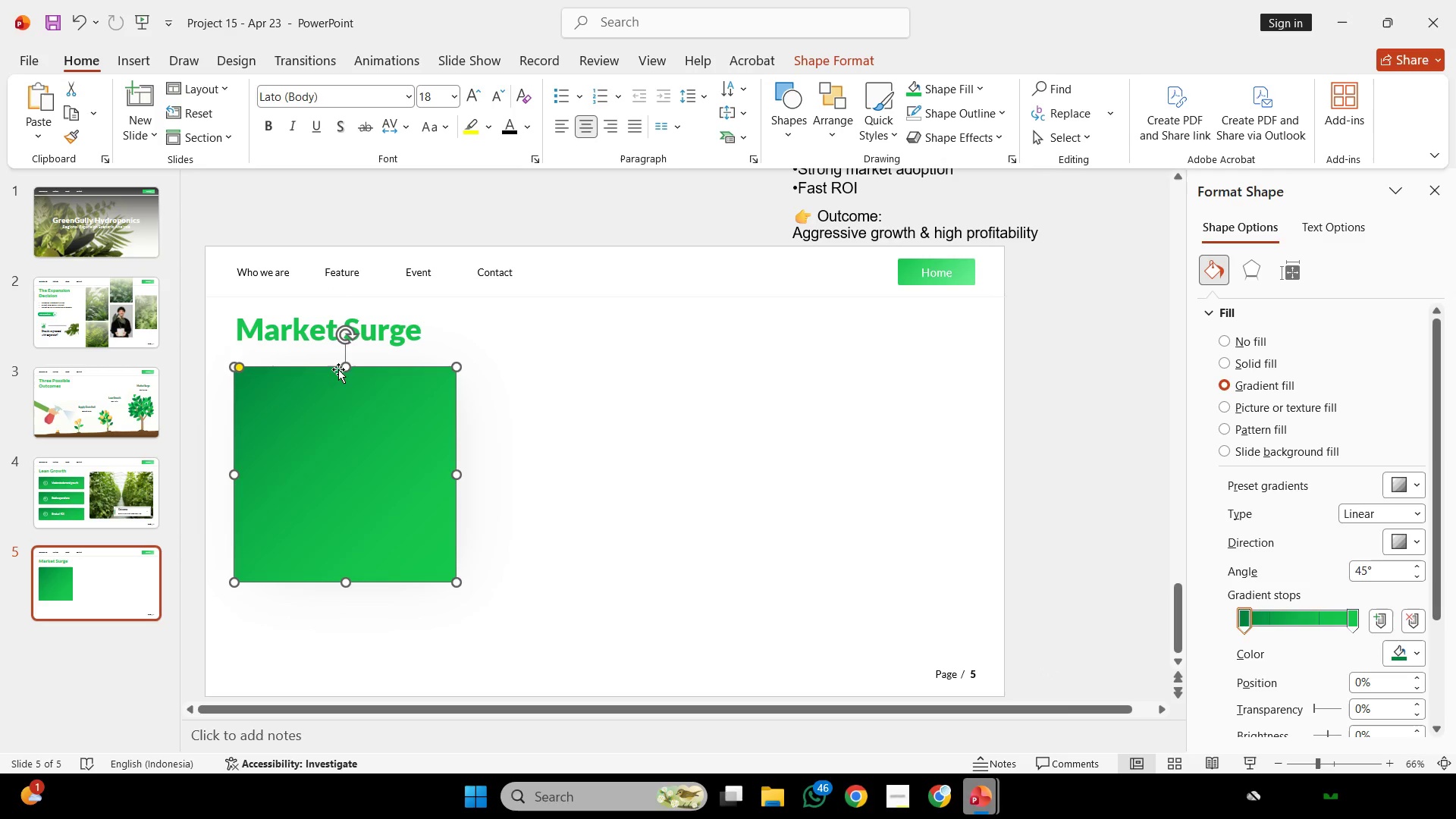 
hold_key(key=ShiftLeft, duration=0.86)
 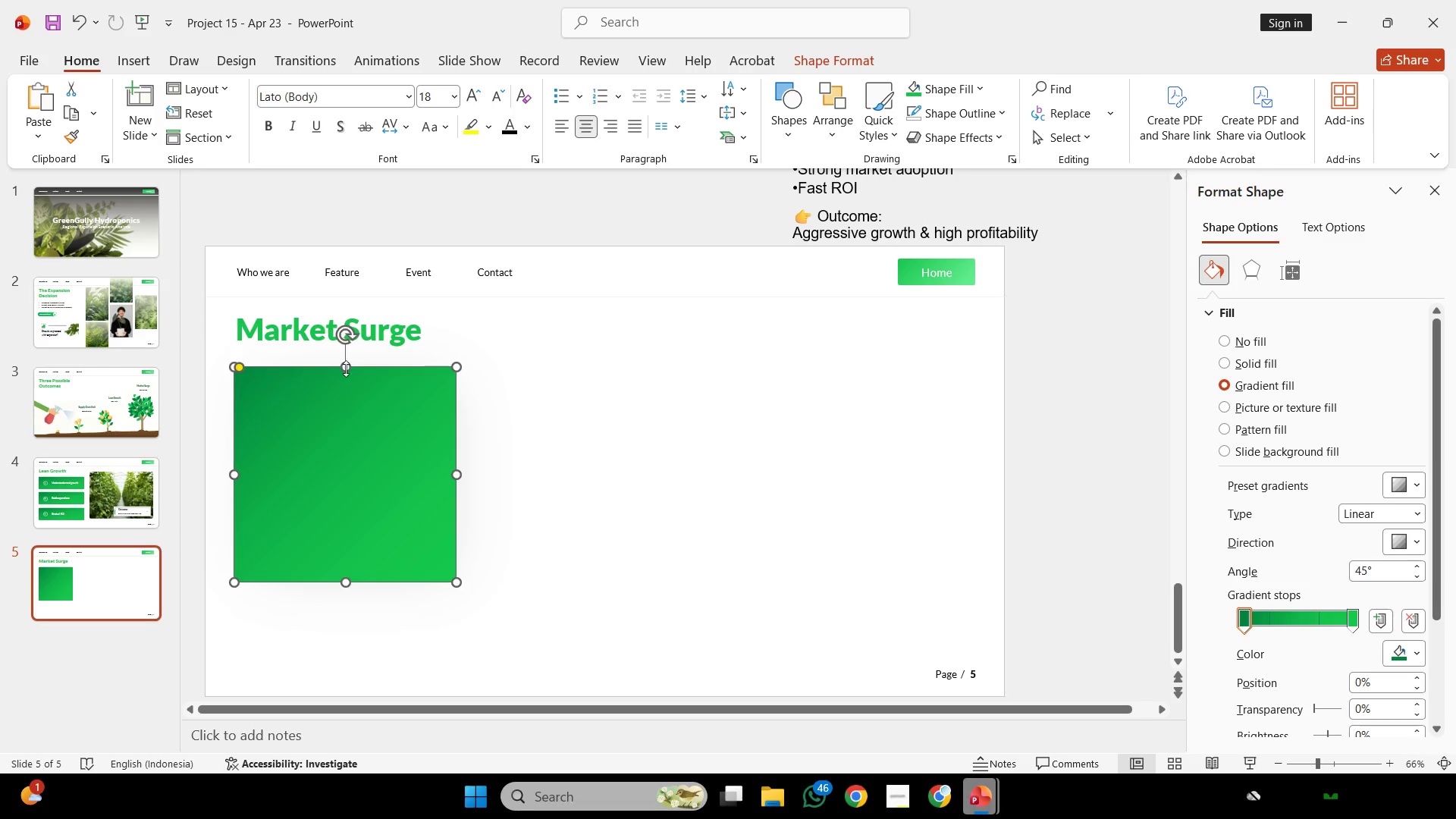 
hold_key(key=ControlLeft, duration=0.62)
 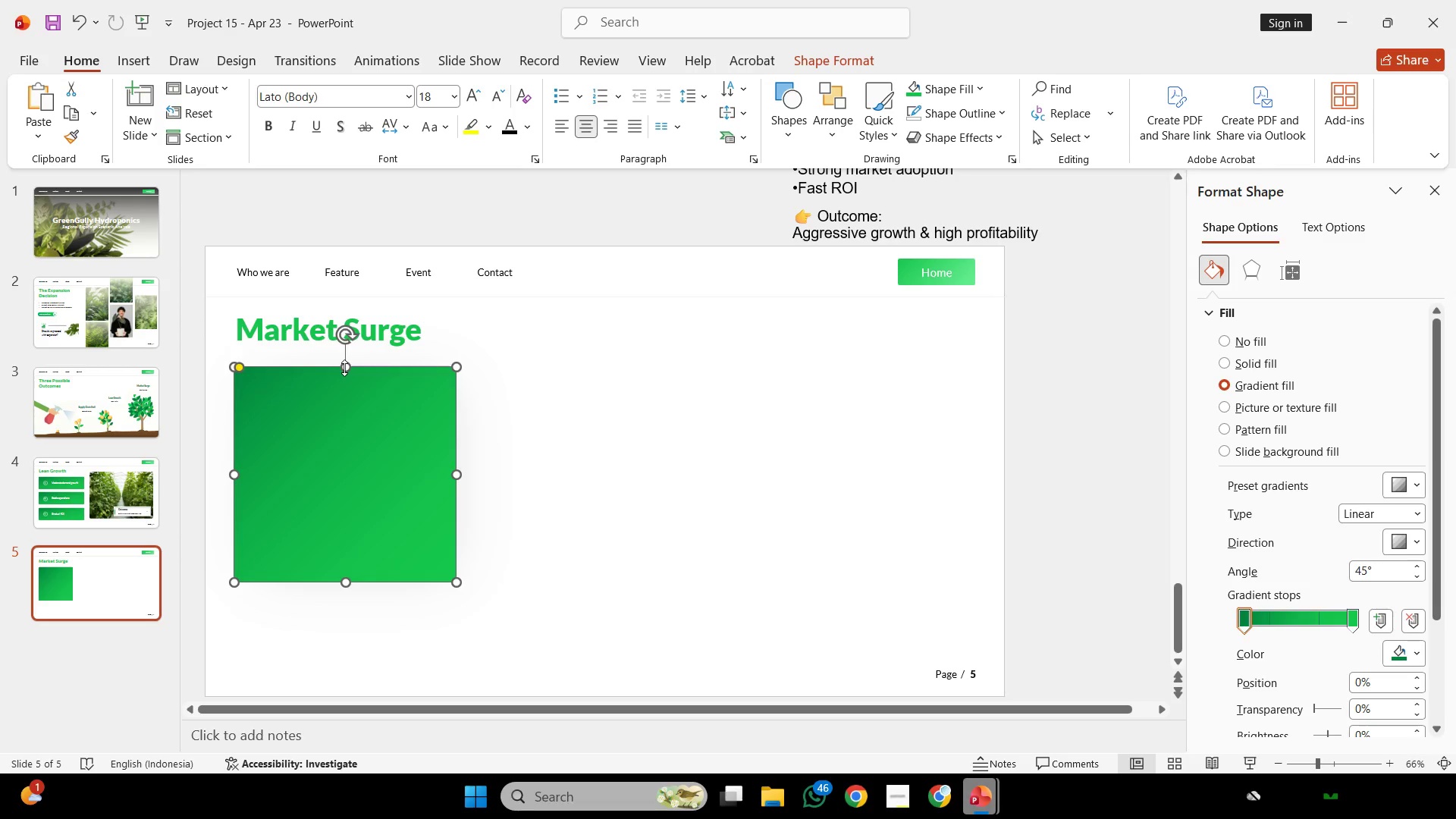 
key(Shift+ShiftLeft)
 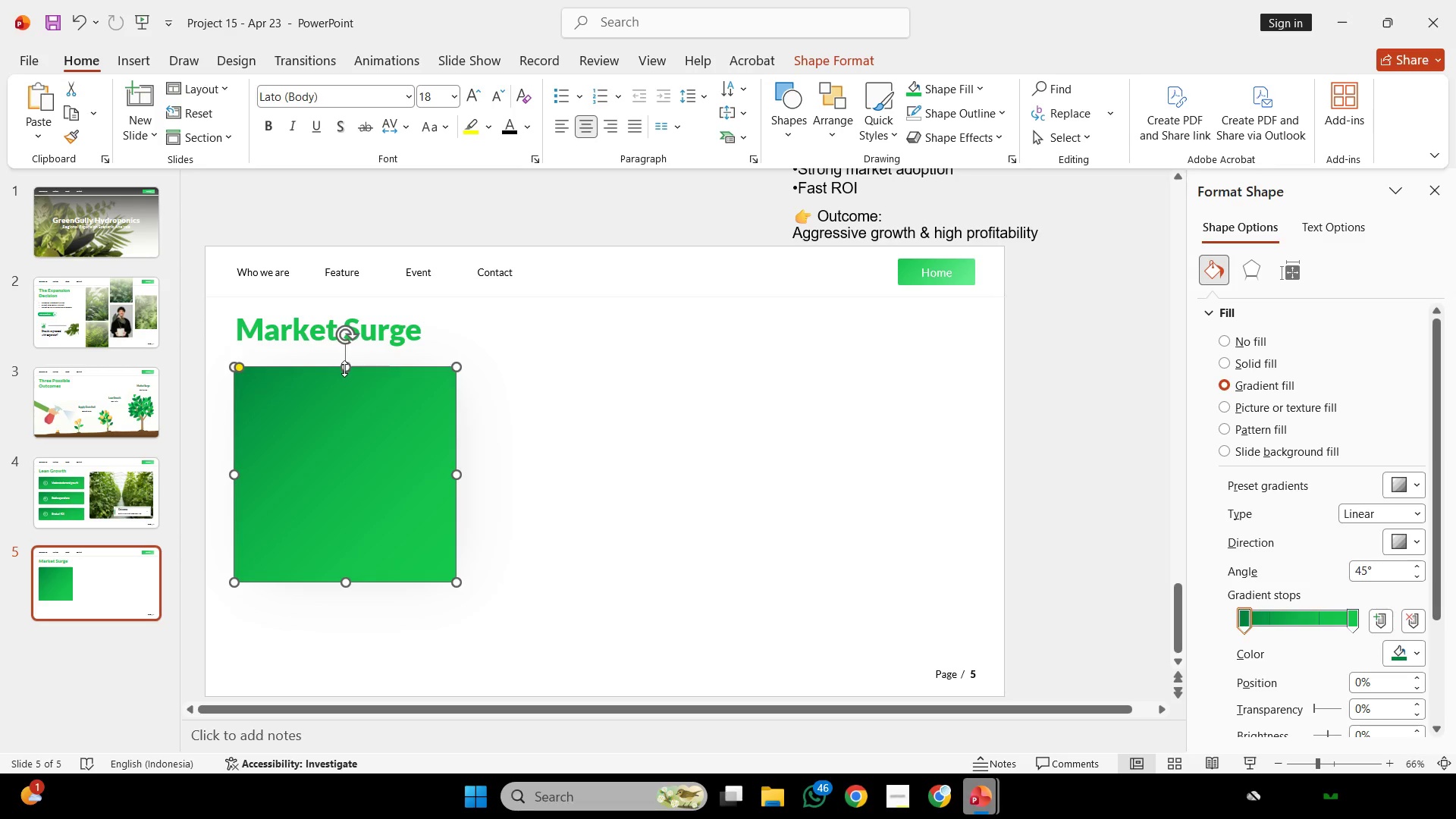 
hold_key(key=ShiftLeft, duration=1.69)
left_click_drag(start_coordinate=[346, 368], to_coordinate=[345, 382])
 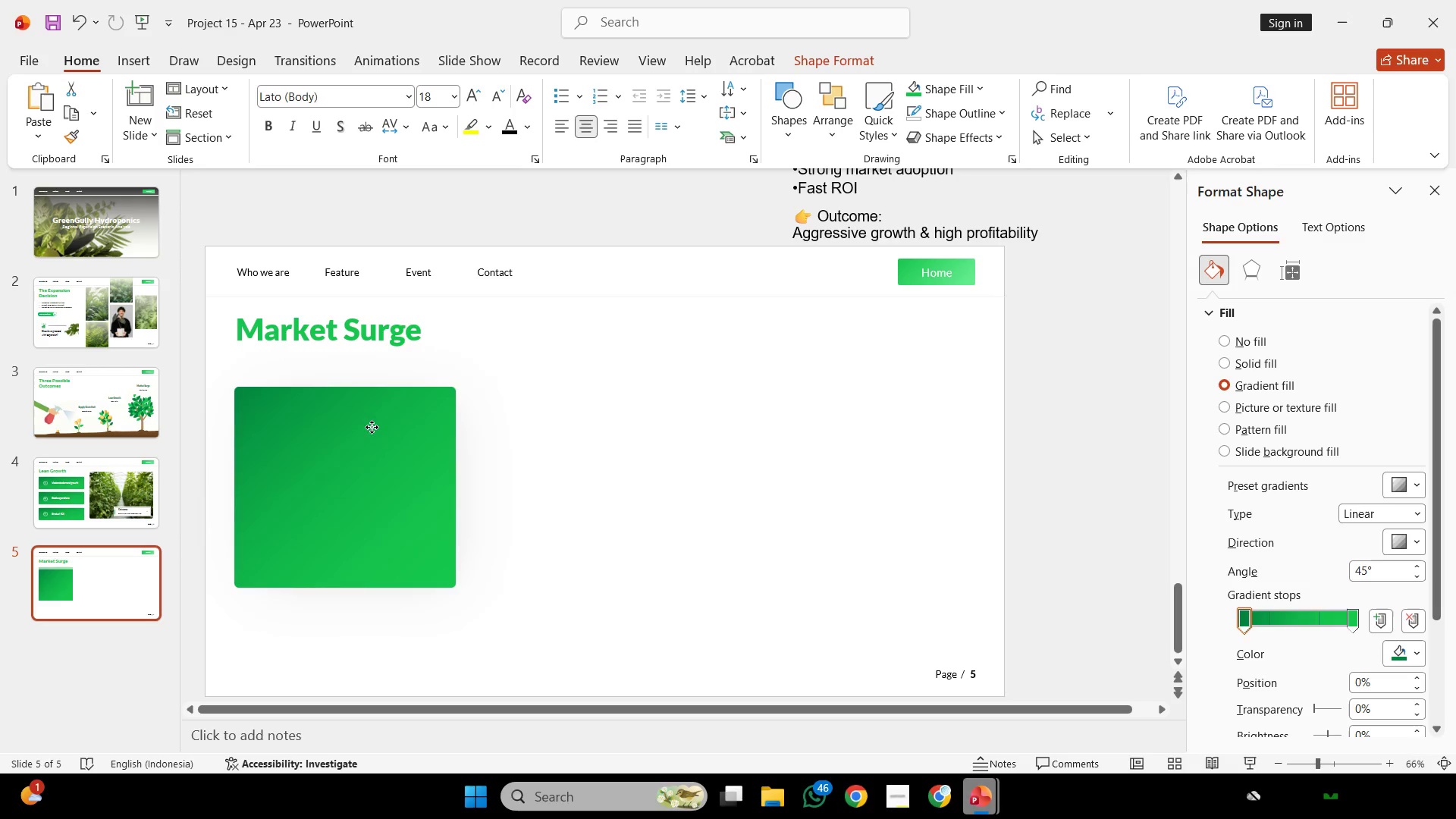 
hold_key(key=ShiftLeft, duration=0.88)
left_click_drag(start_coordinate=[372, 416], to_coordinate=[370, 441])
 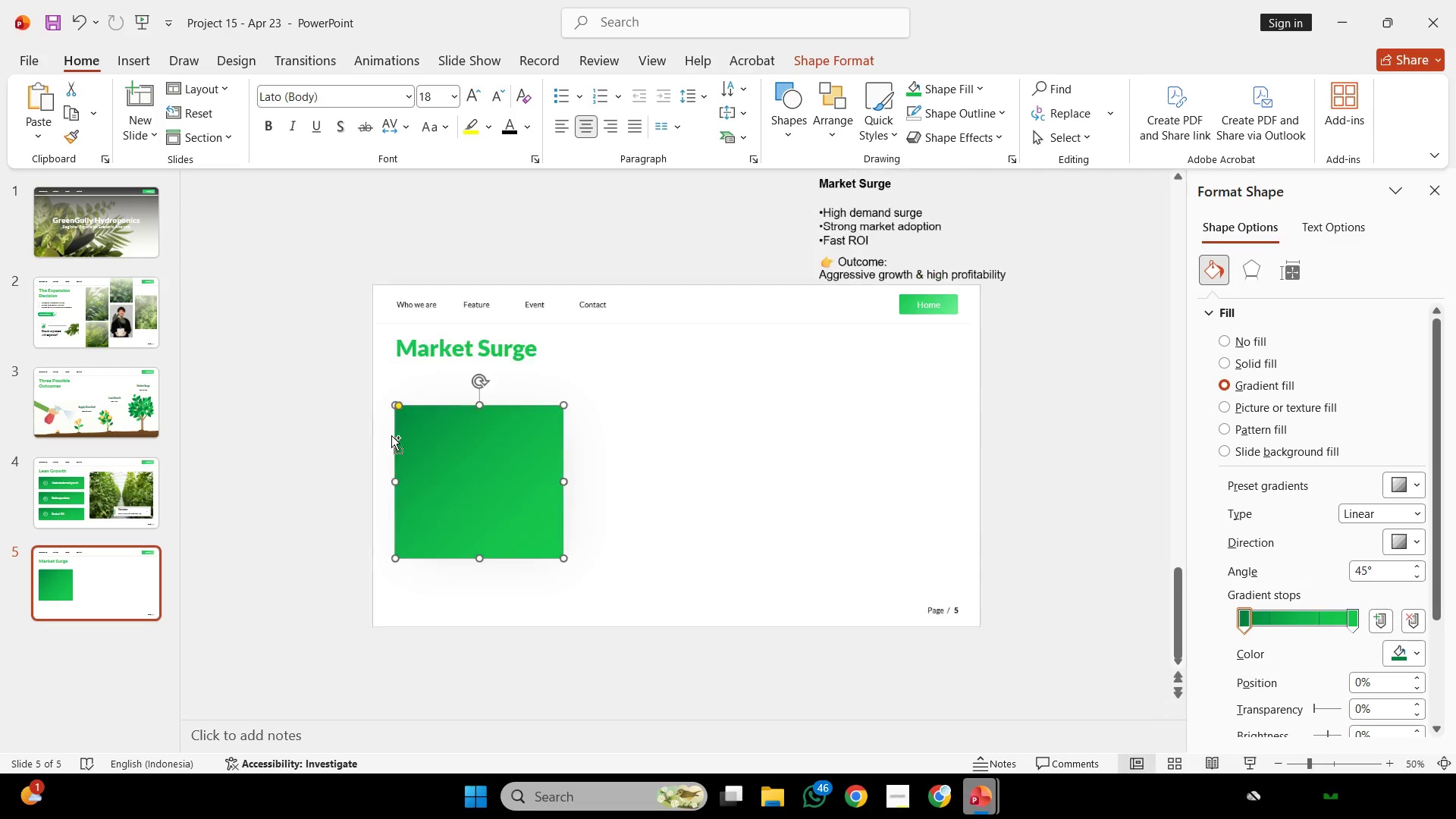 
hold_key(key=ControlLeft, duration=0.31)
 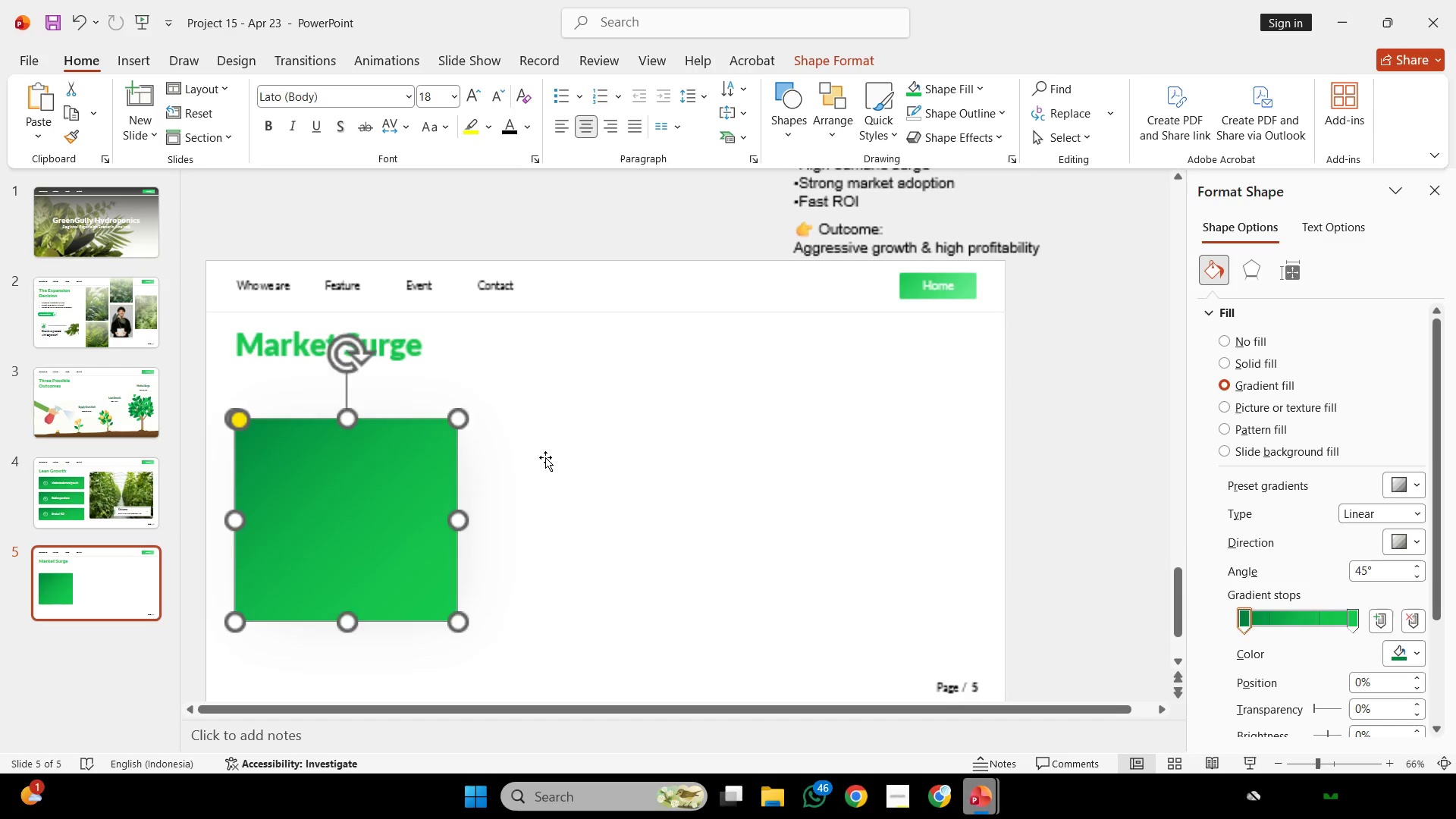 
key(Control+ControlLeft)
 